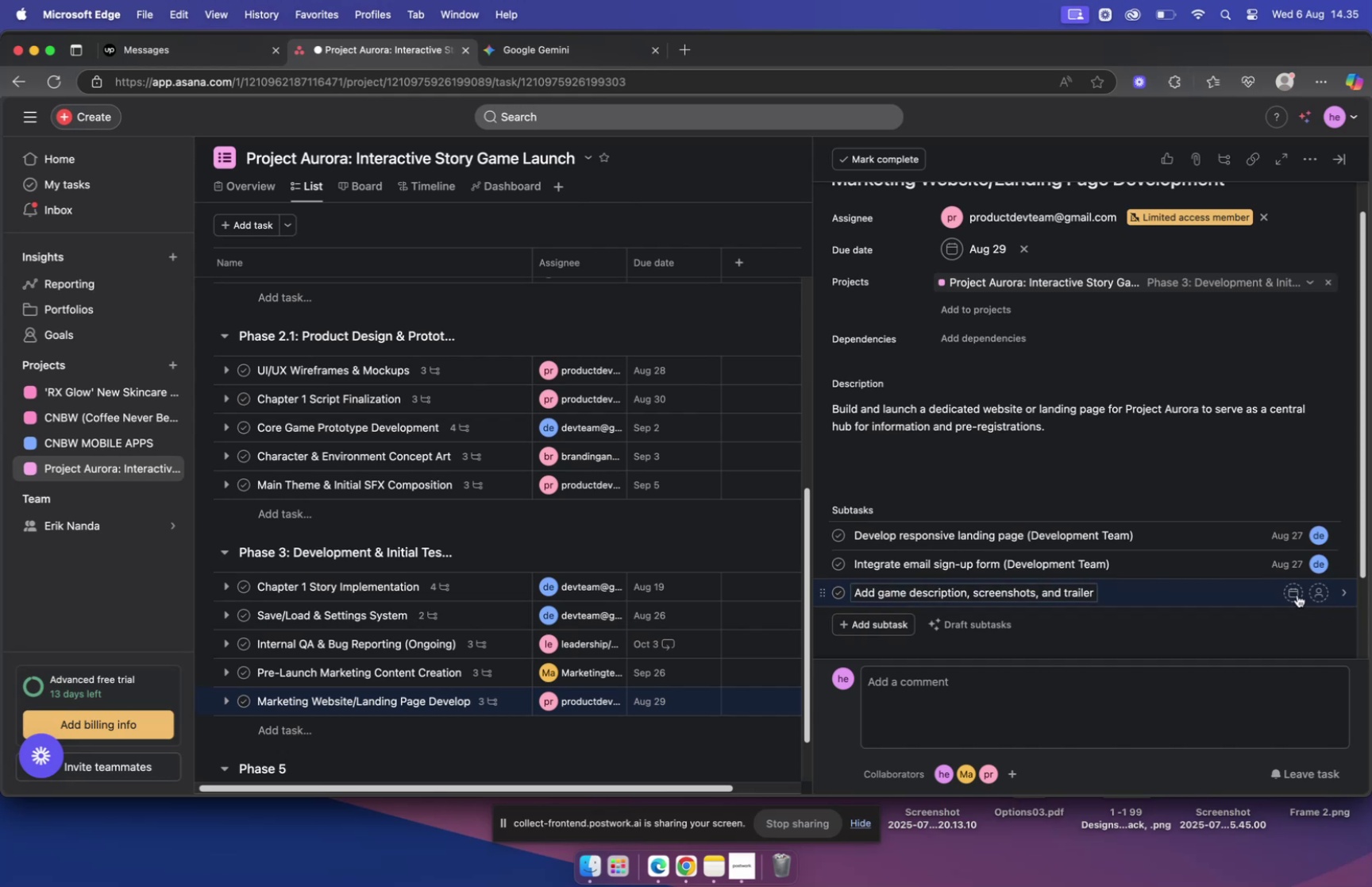 
left_click([1293, 593])
 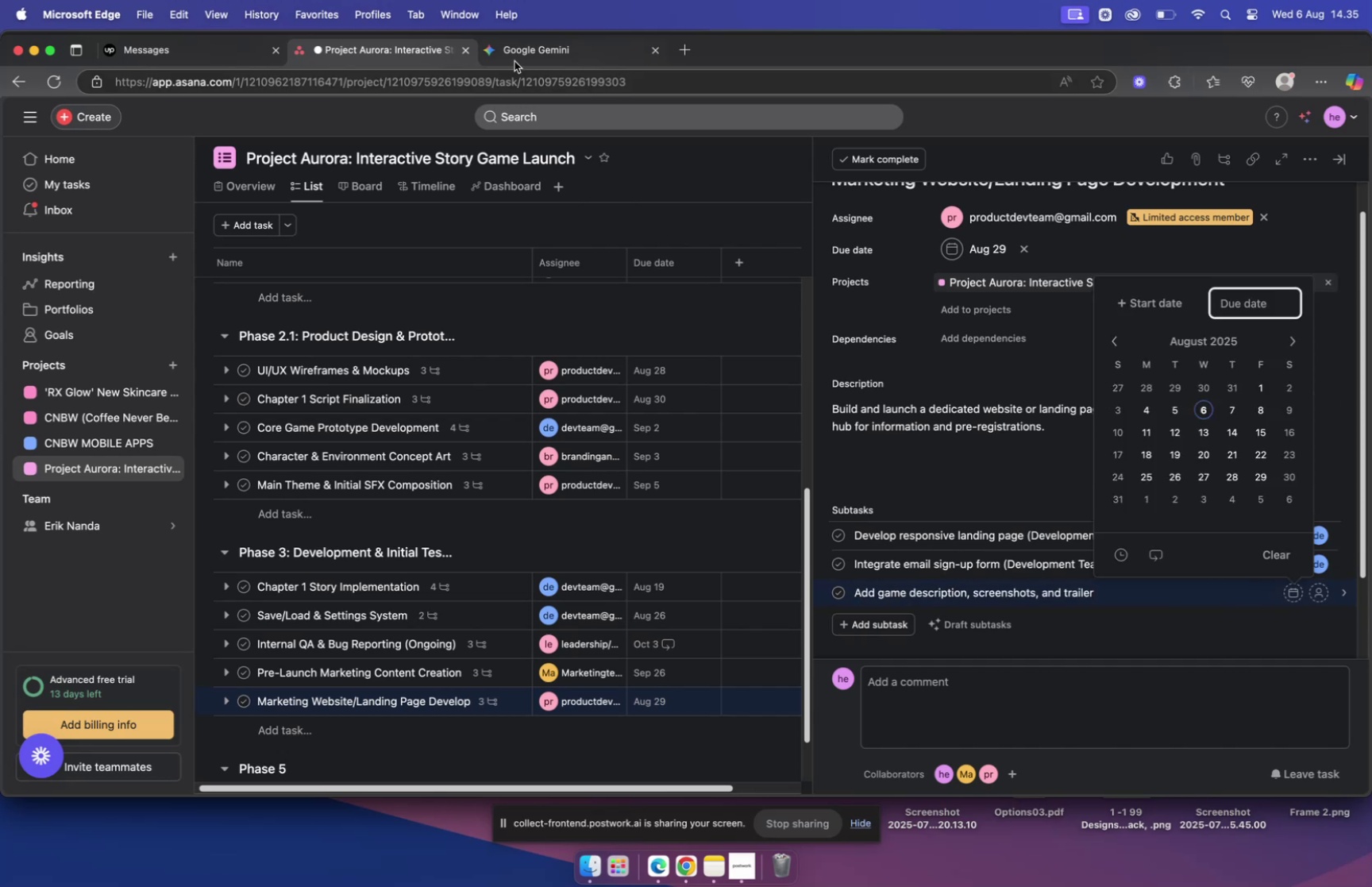 
left_click([528, 54])
 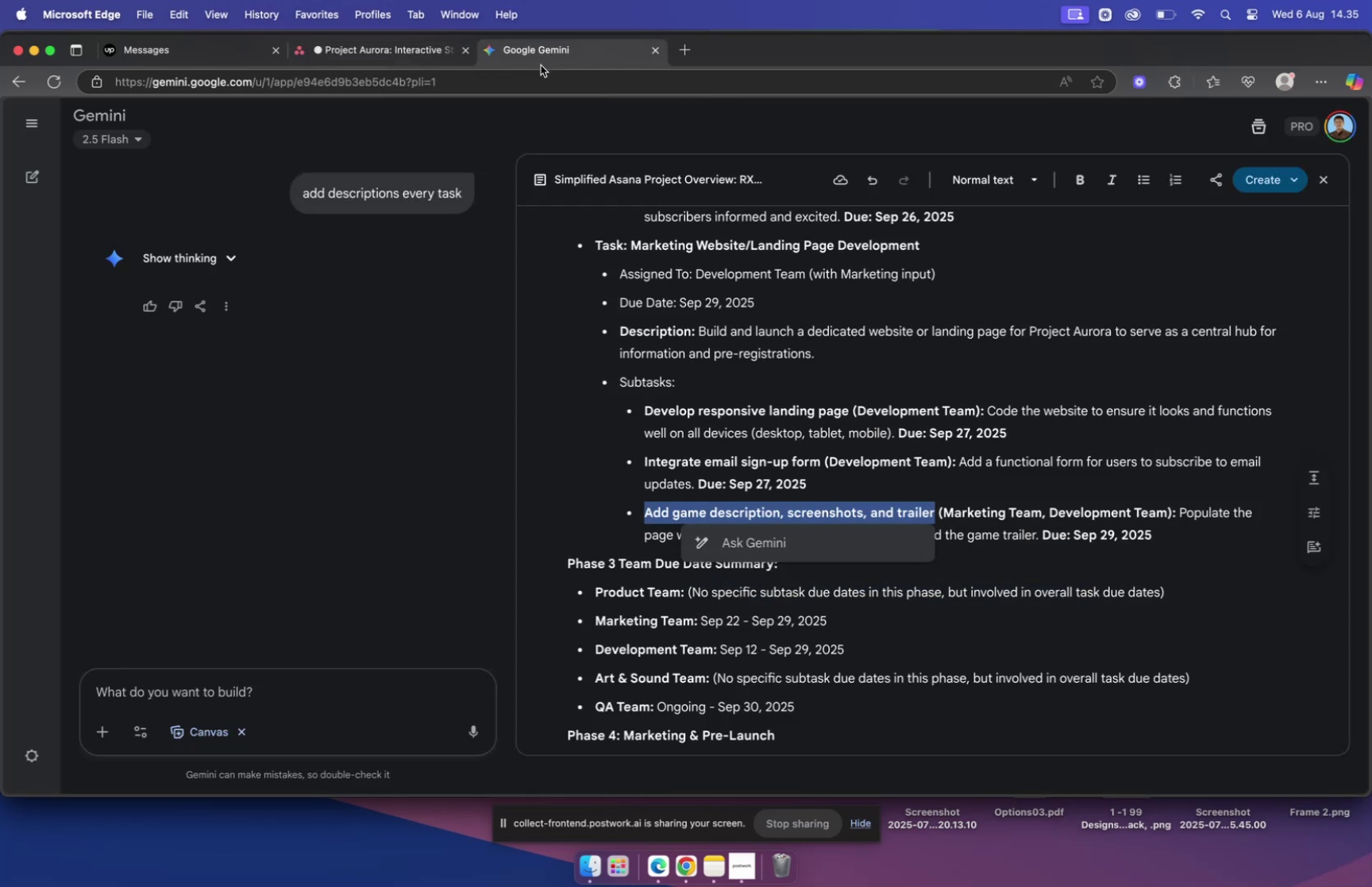 
left_click([399, 50])
 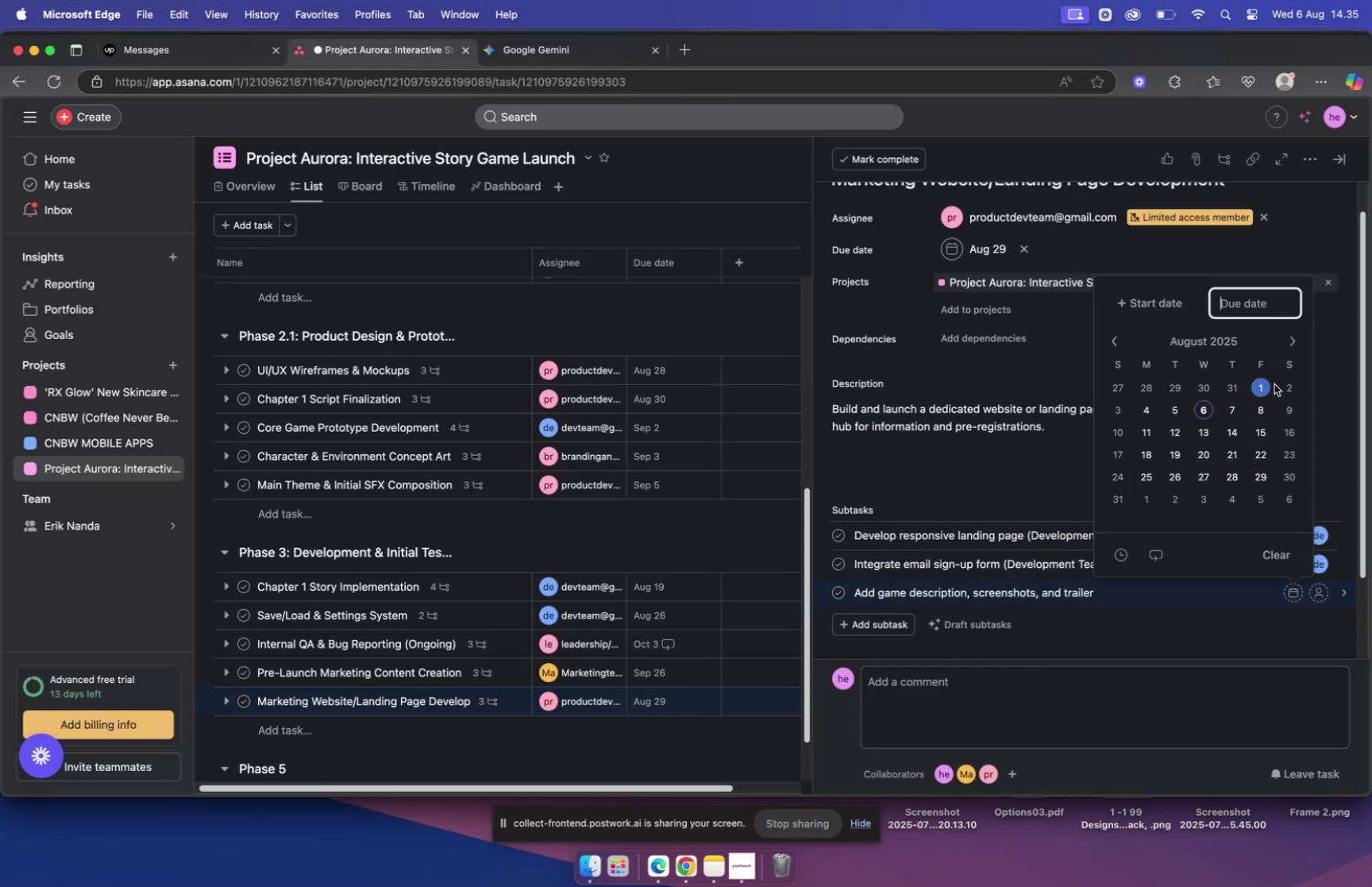 
left_click([1290, 341])
 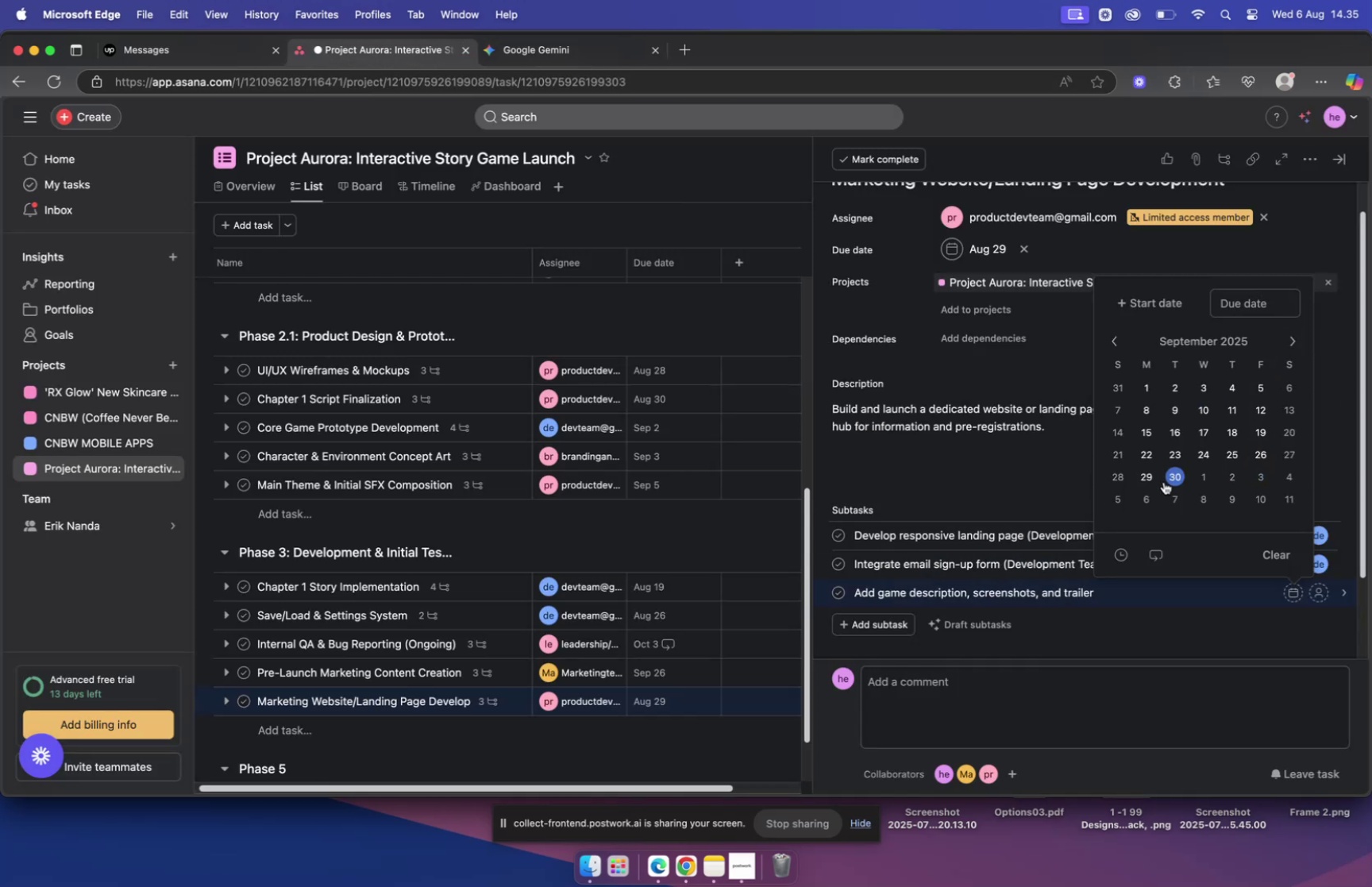 
left_click([1152, 476])
 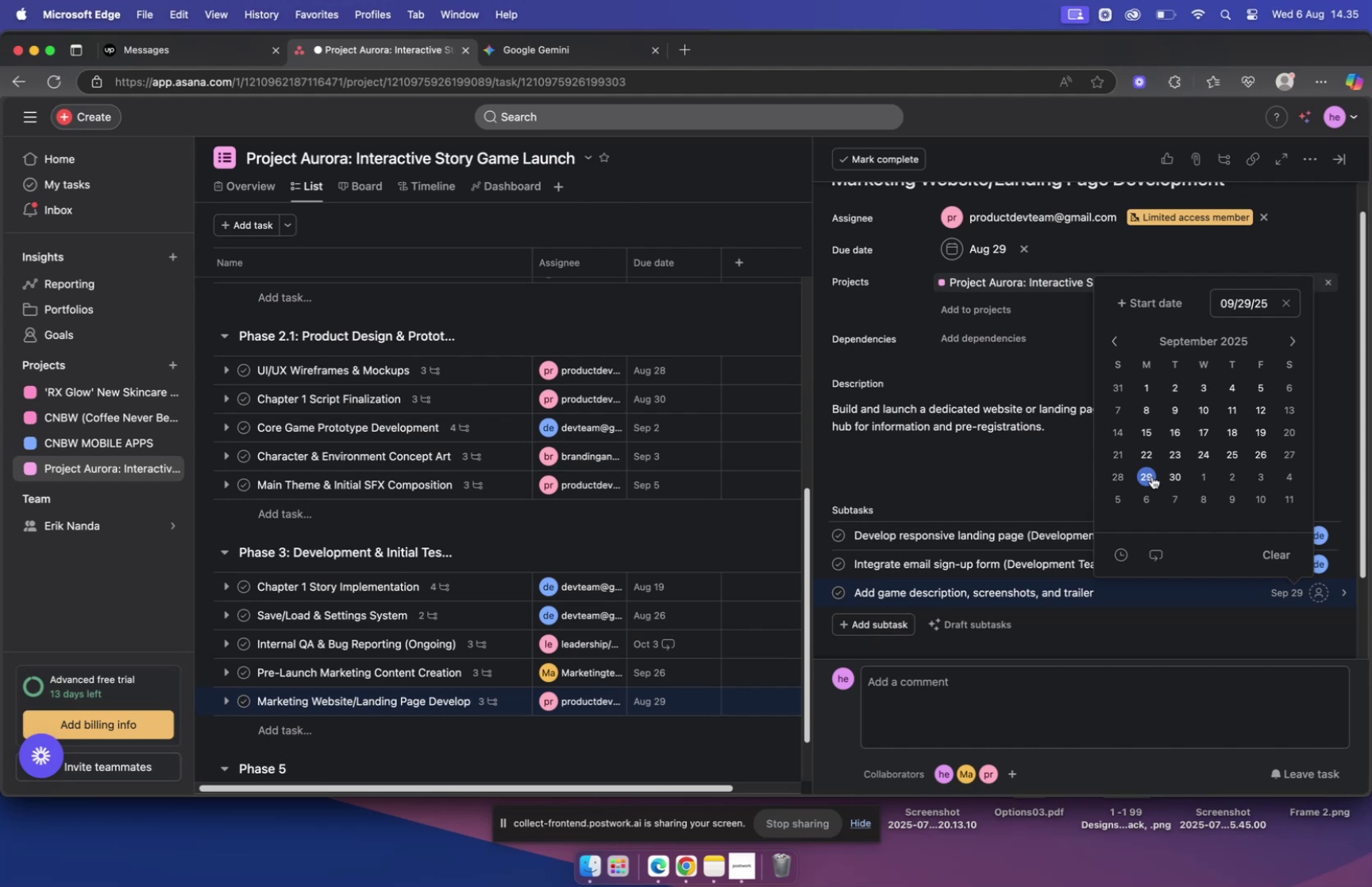 
wait(24.02)
 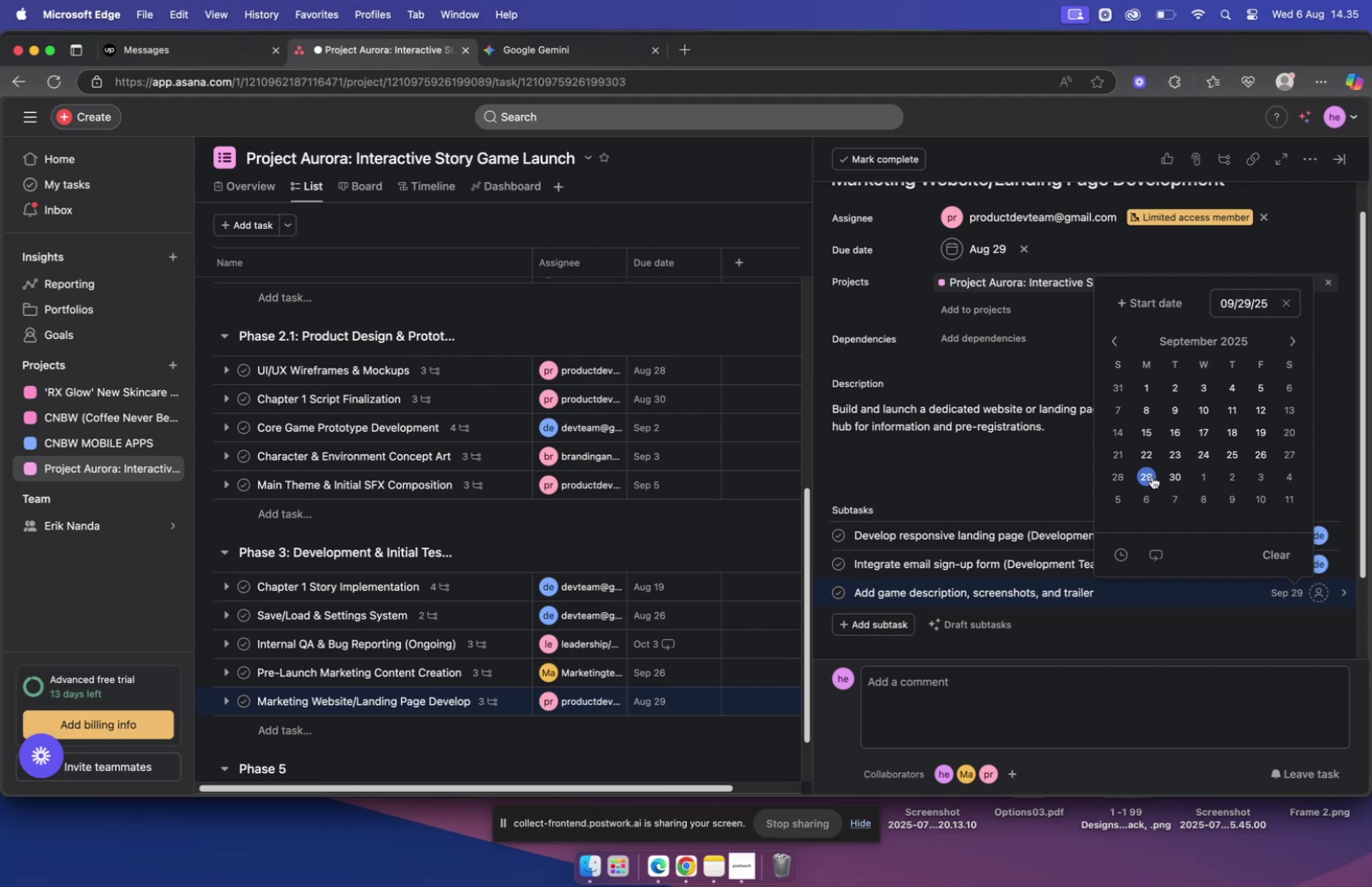 
left_click([1177, 479])
 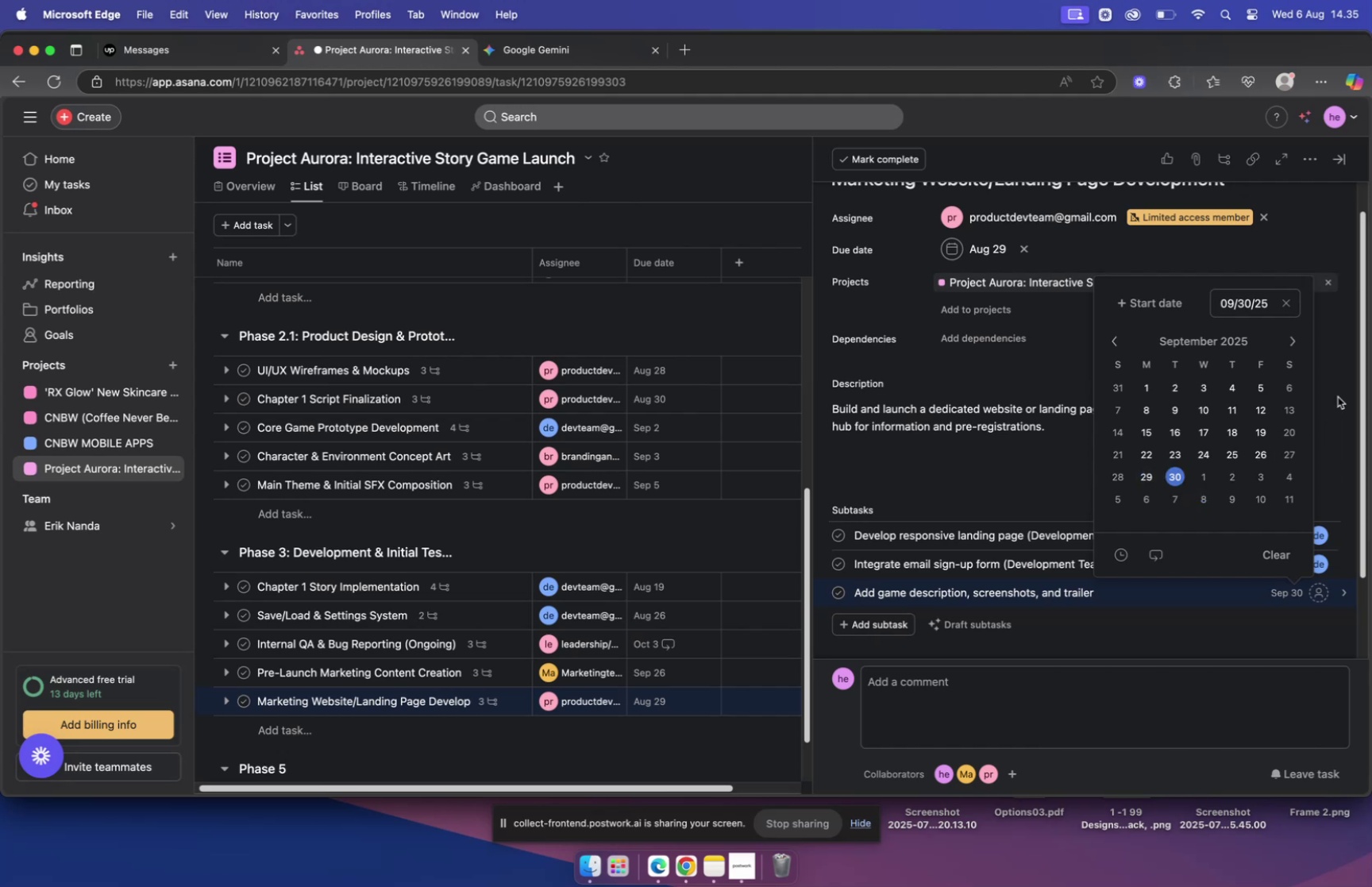 
left_click([1338, 396])
 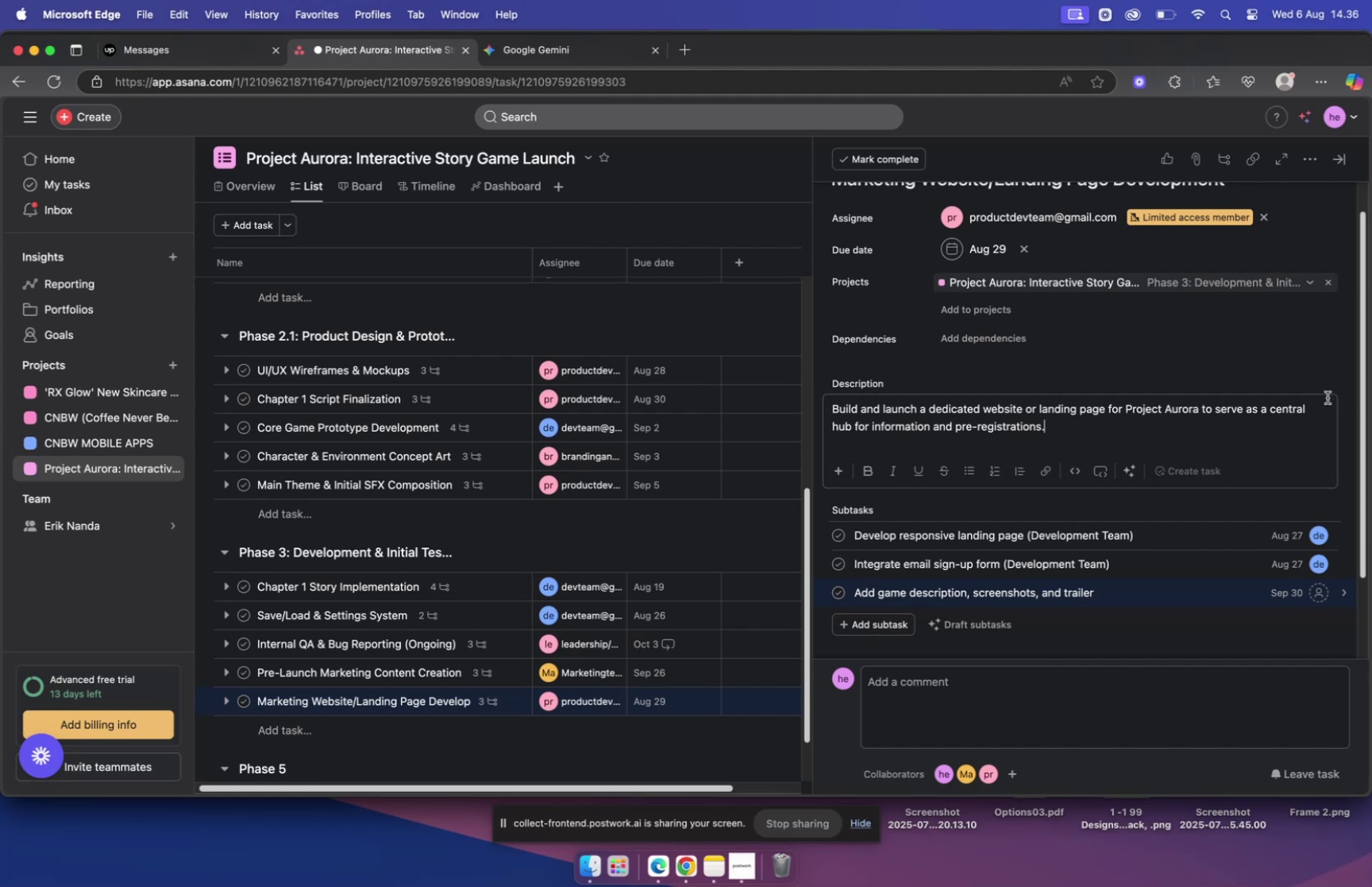 
wait(14.37)
 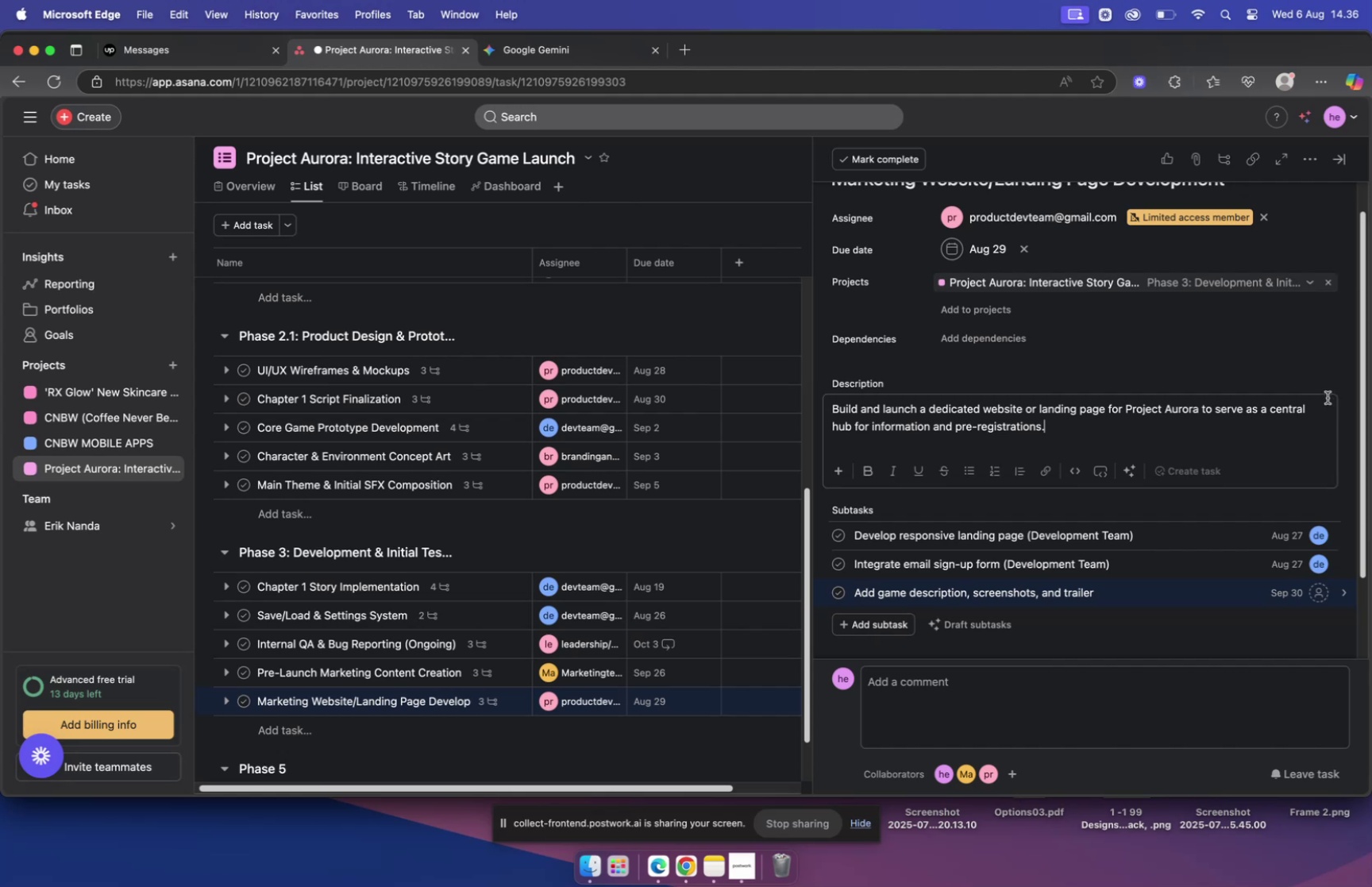 
left_click([526, 52])
 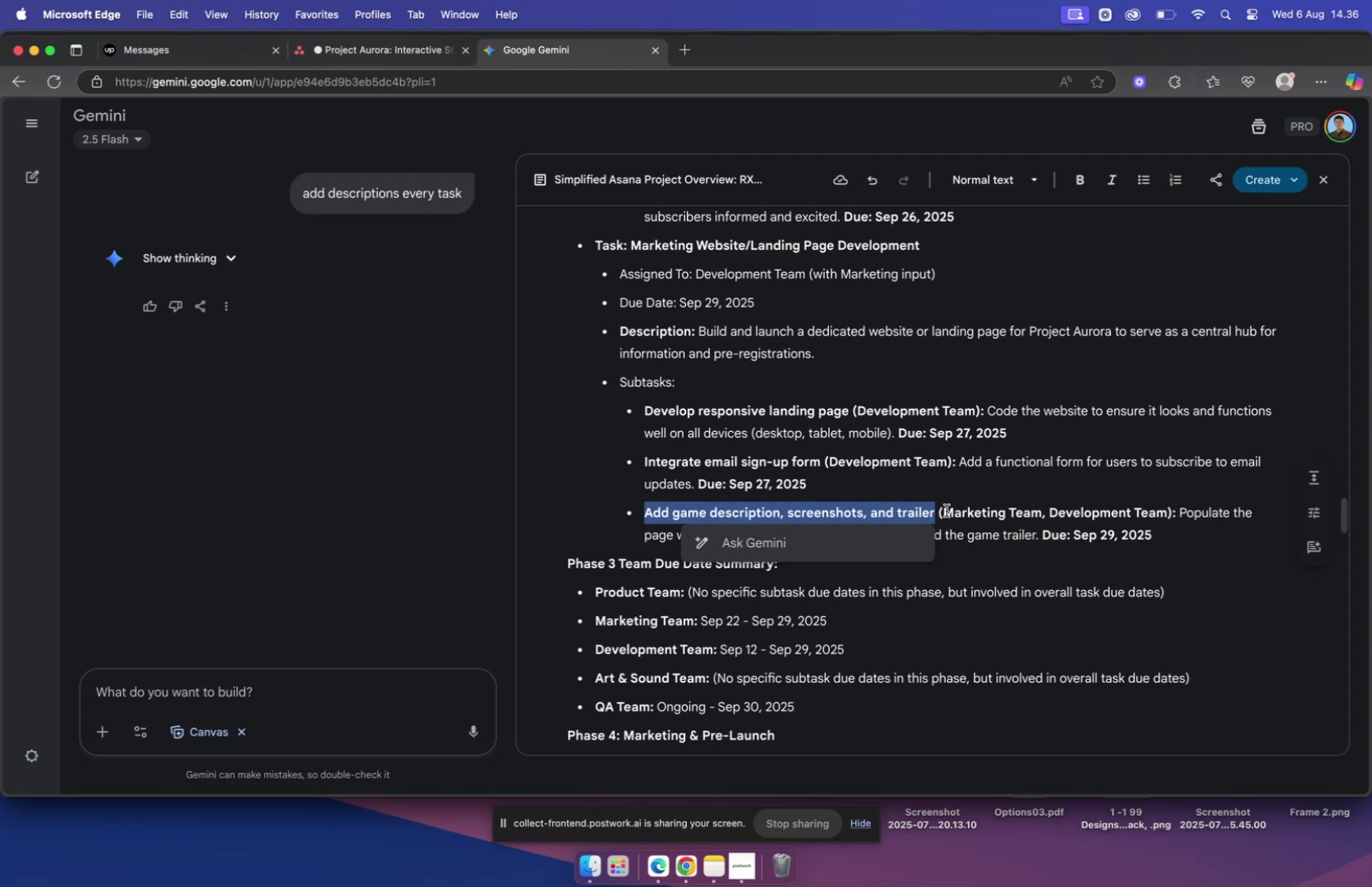 
left_click([387, 48])
 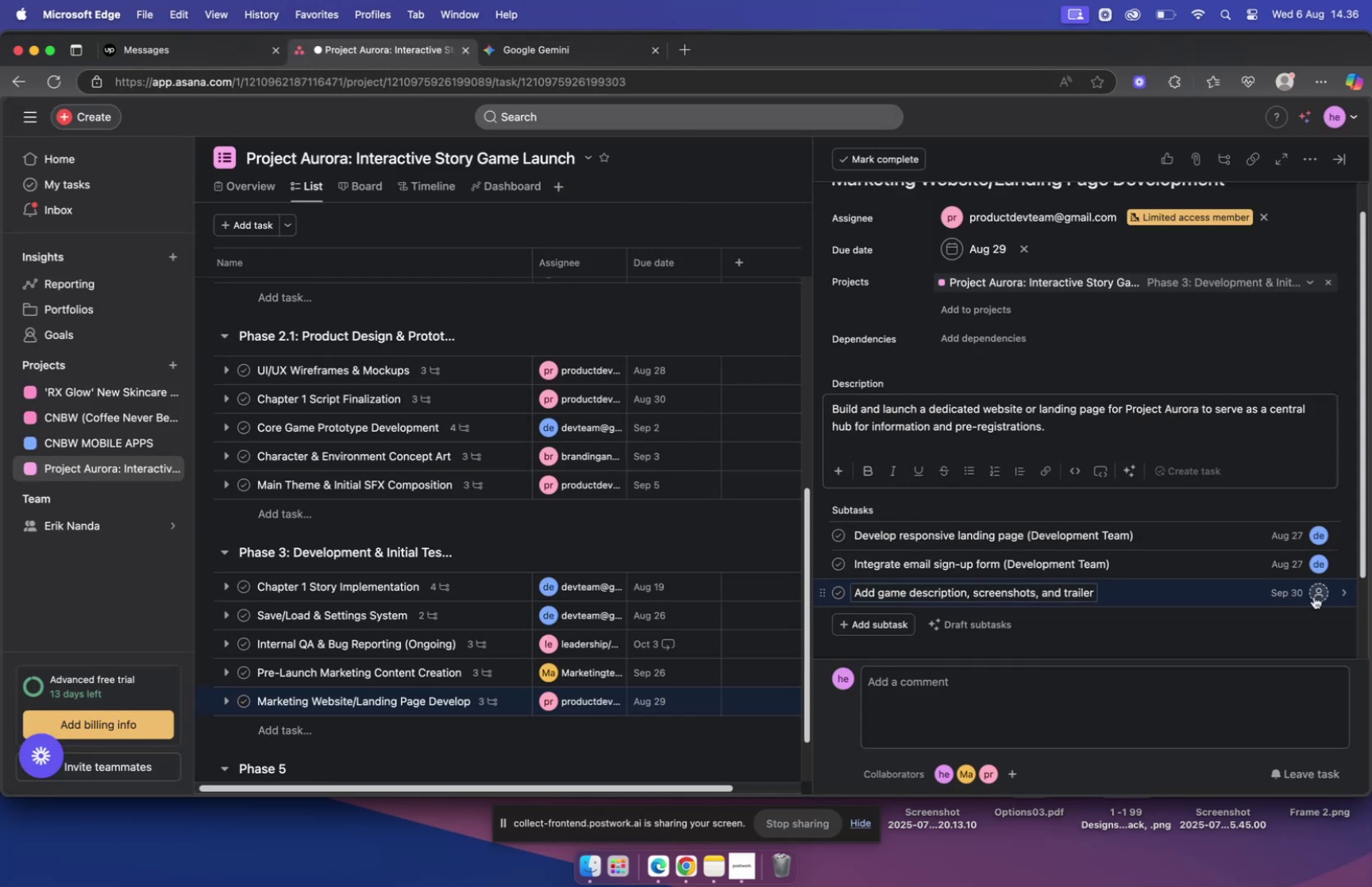 
left_click([1314, 596])
 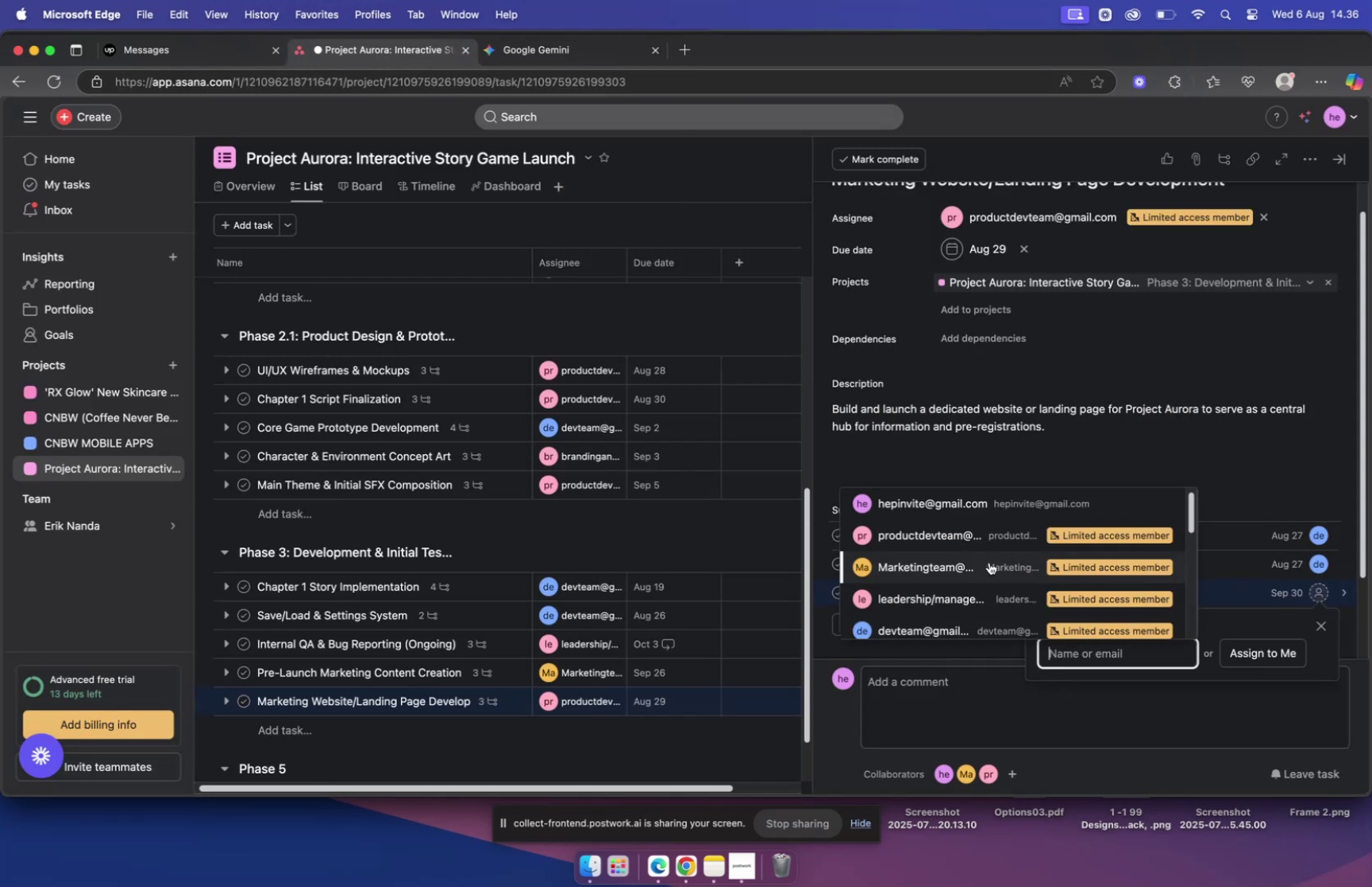 
left_click([967, 562])
 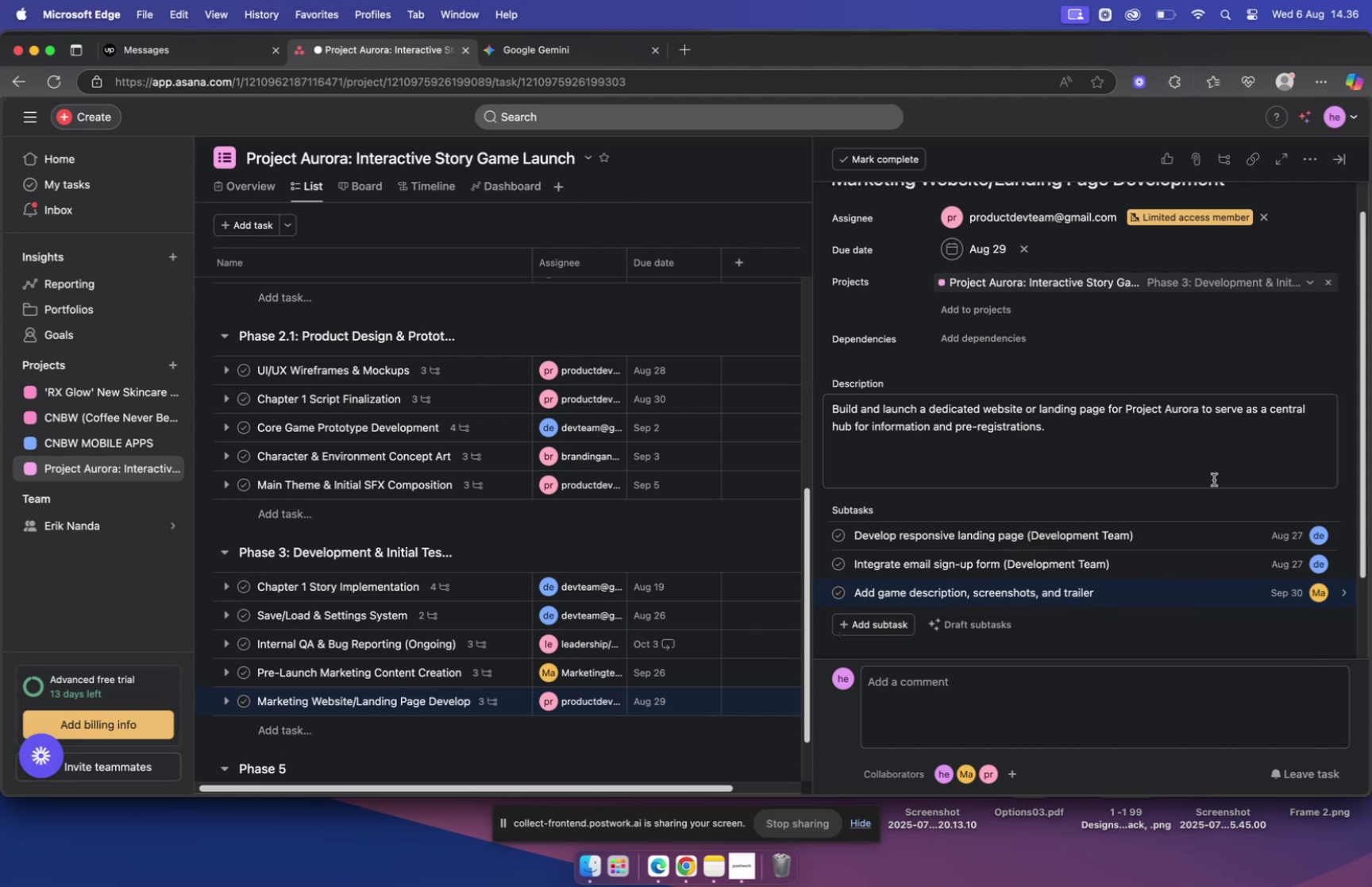 
left_click([571, 58])
 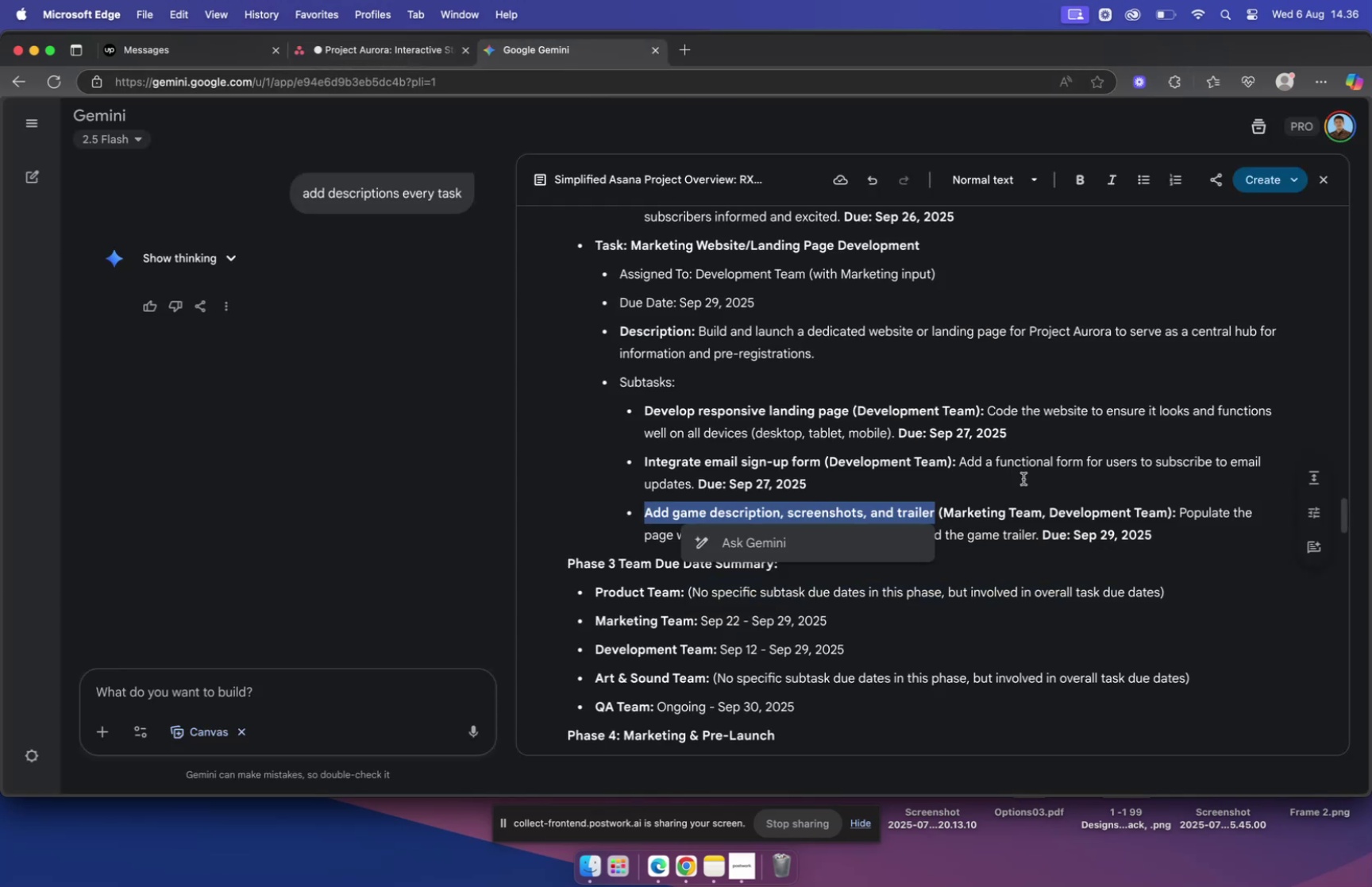 
left_click([1035, 491])
 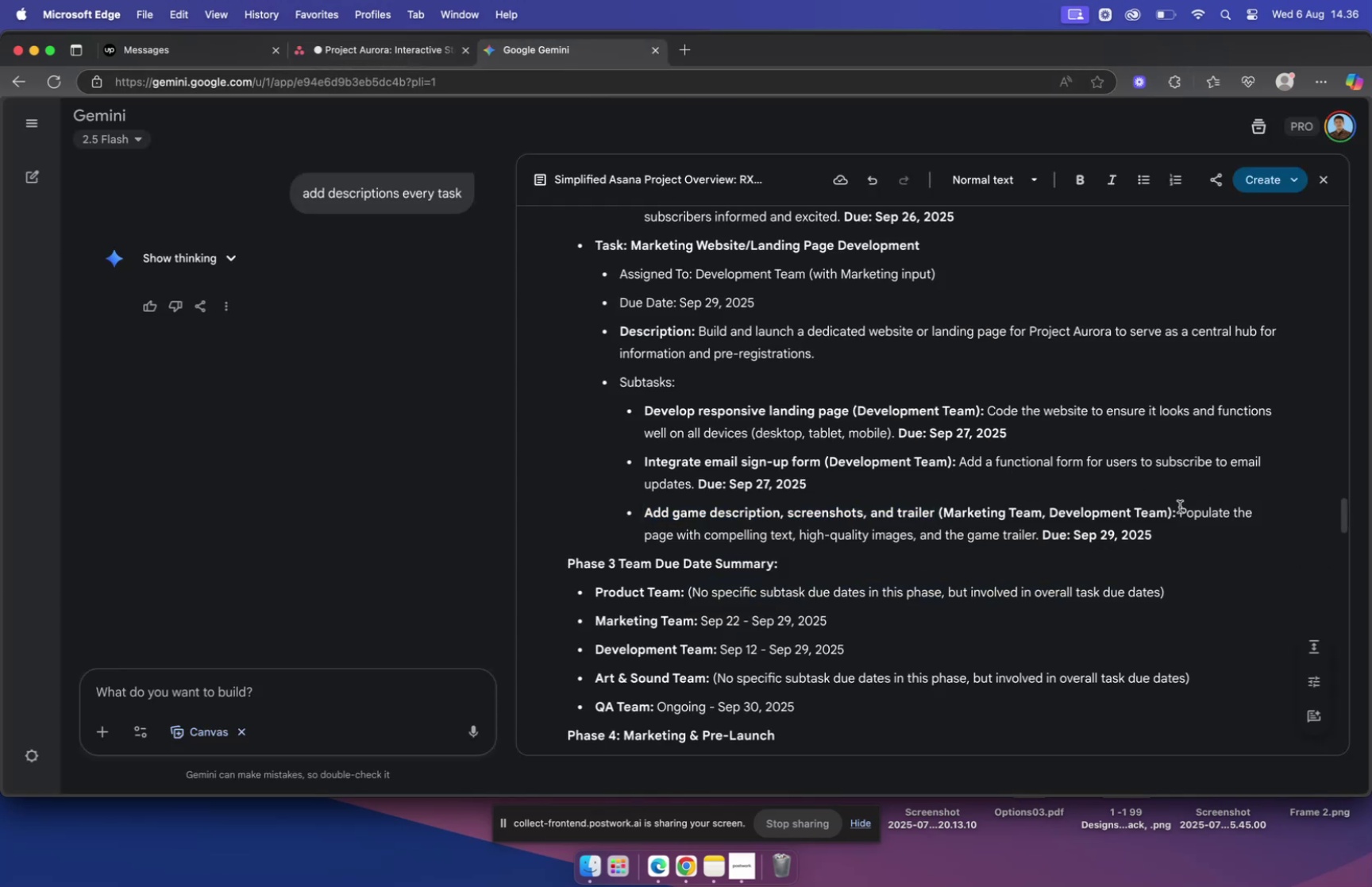 
left_click_drag(start_coordinate=[1180, 507], to_coordinate=[1034, 538])
 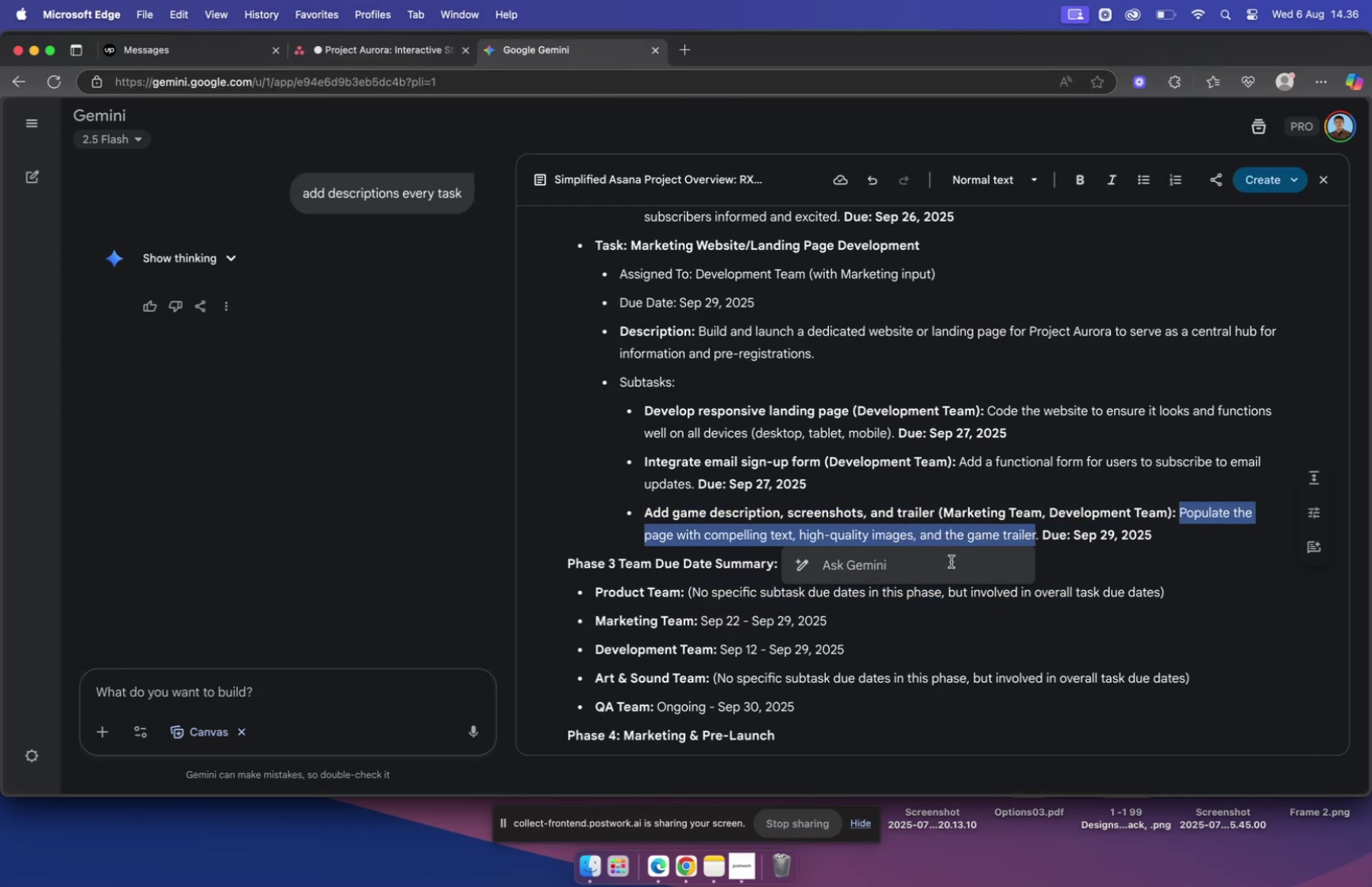 
hold_key(key=CommandLeft, duration=0.32)
 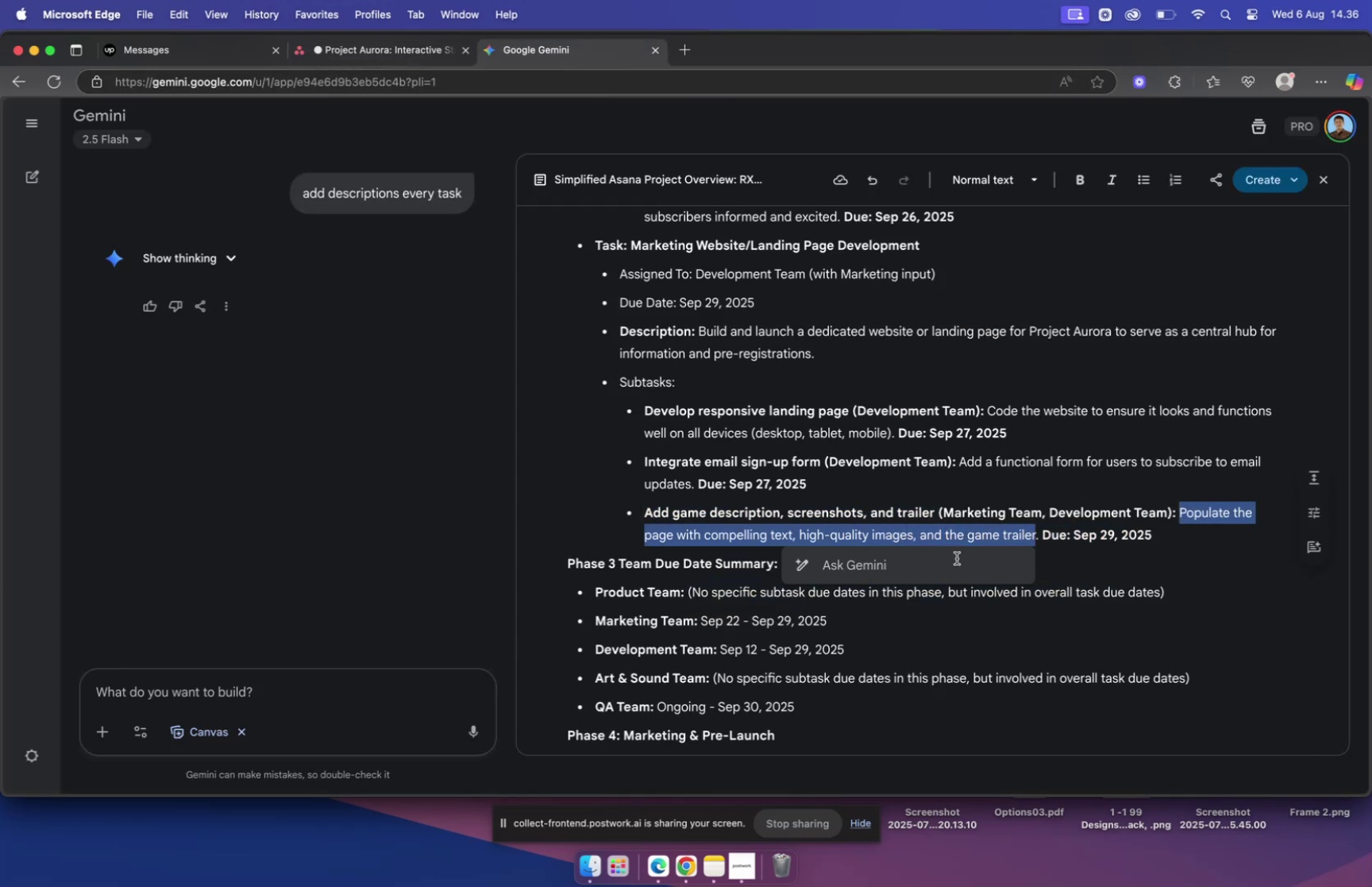 
key(Meta+CommandLeft)
 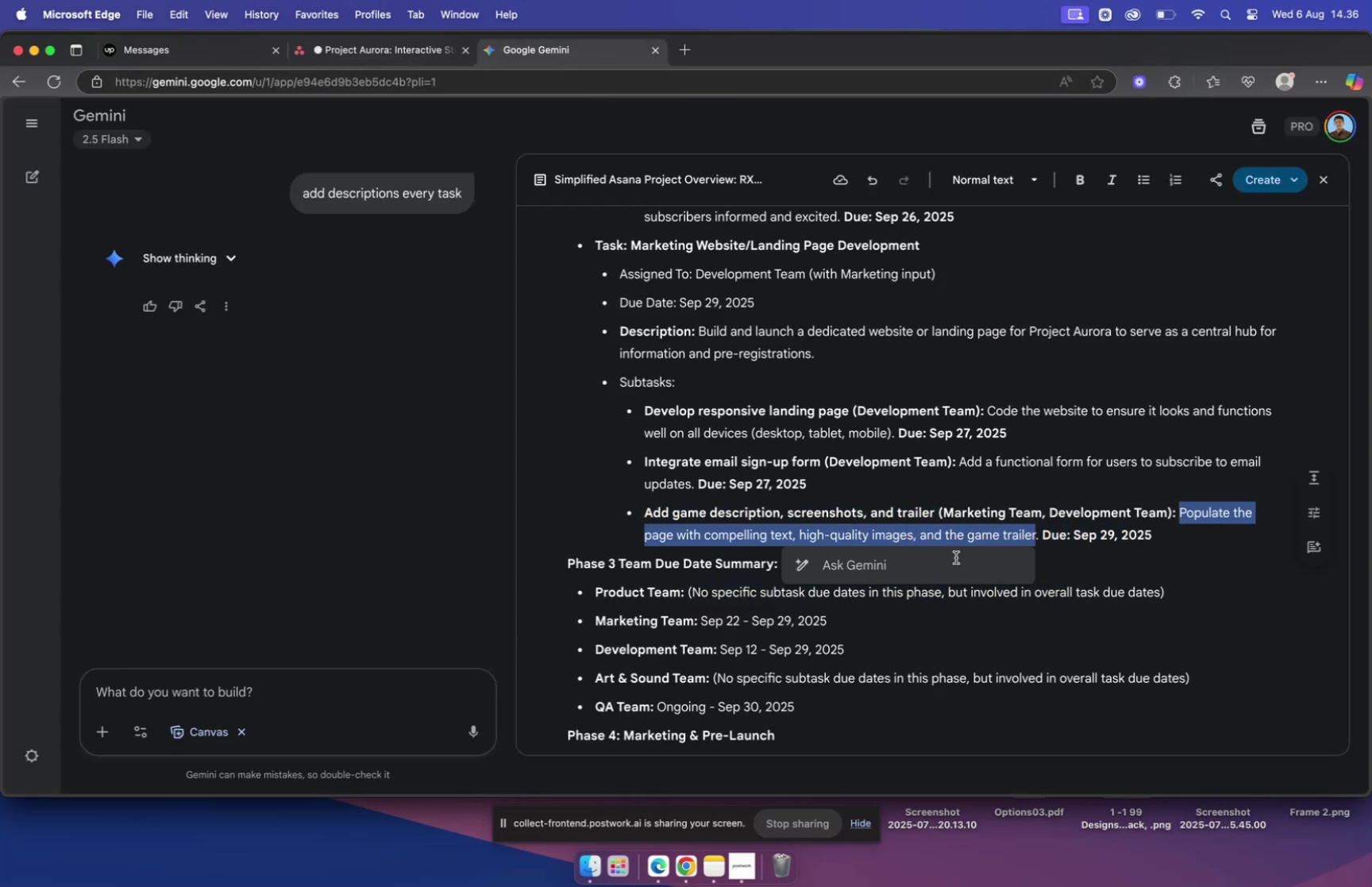 
key(Meta+C)
 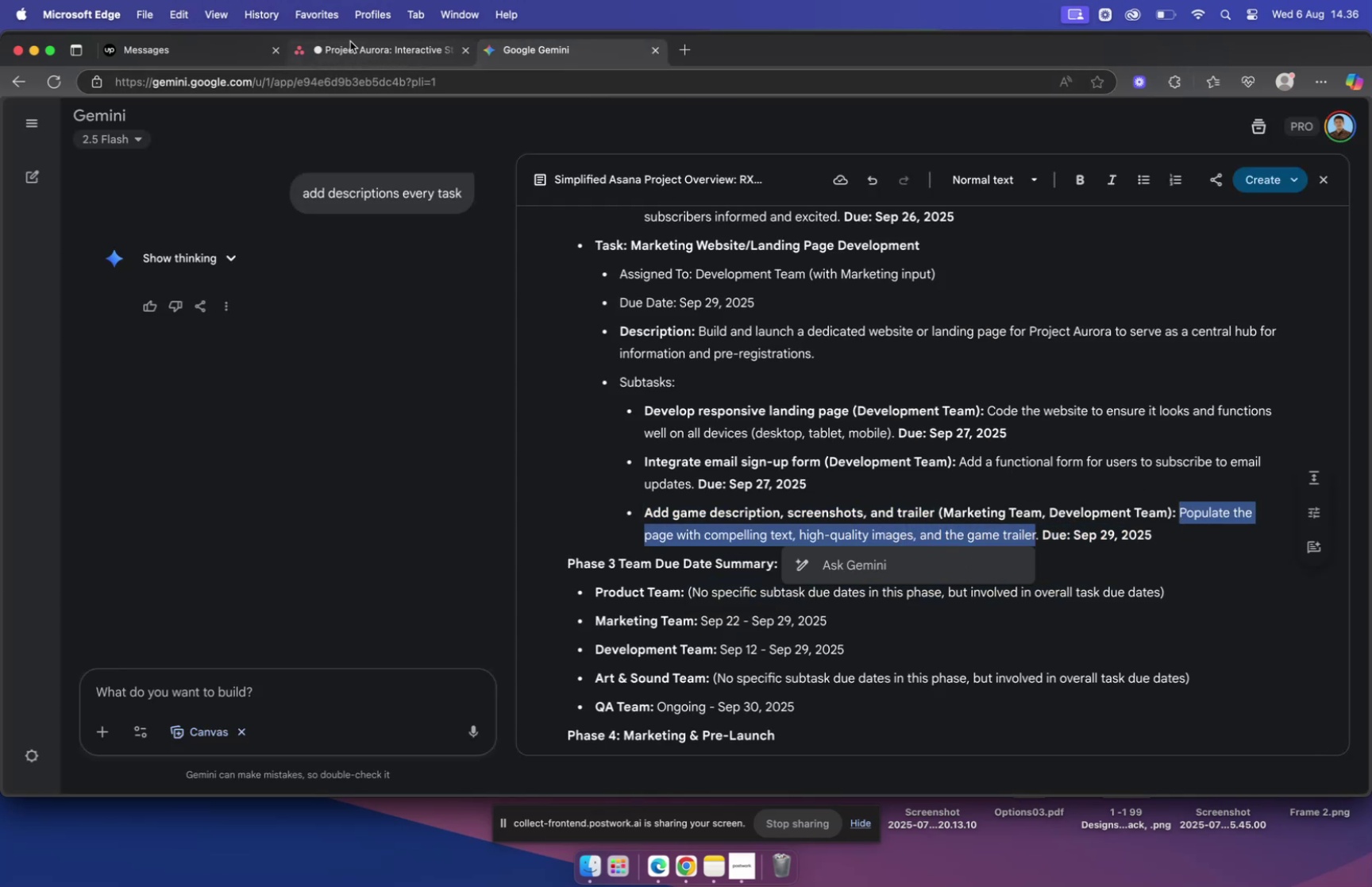 
left_click([360, 44])
 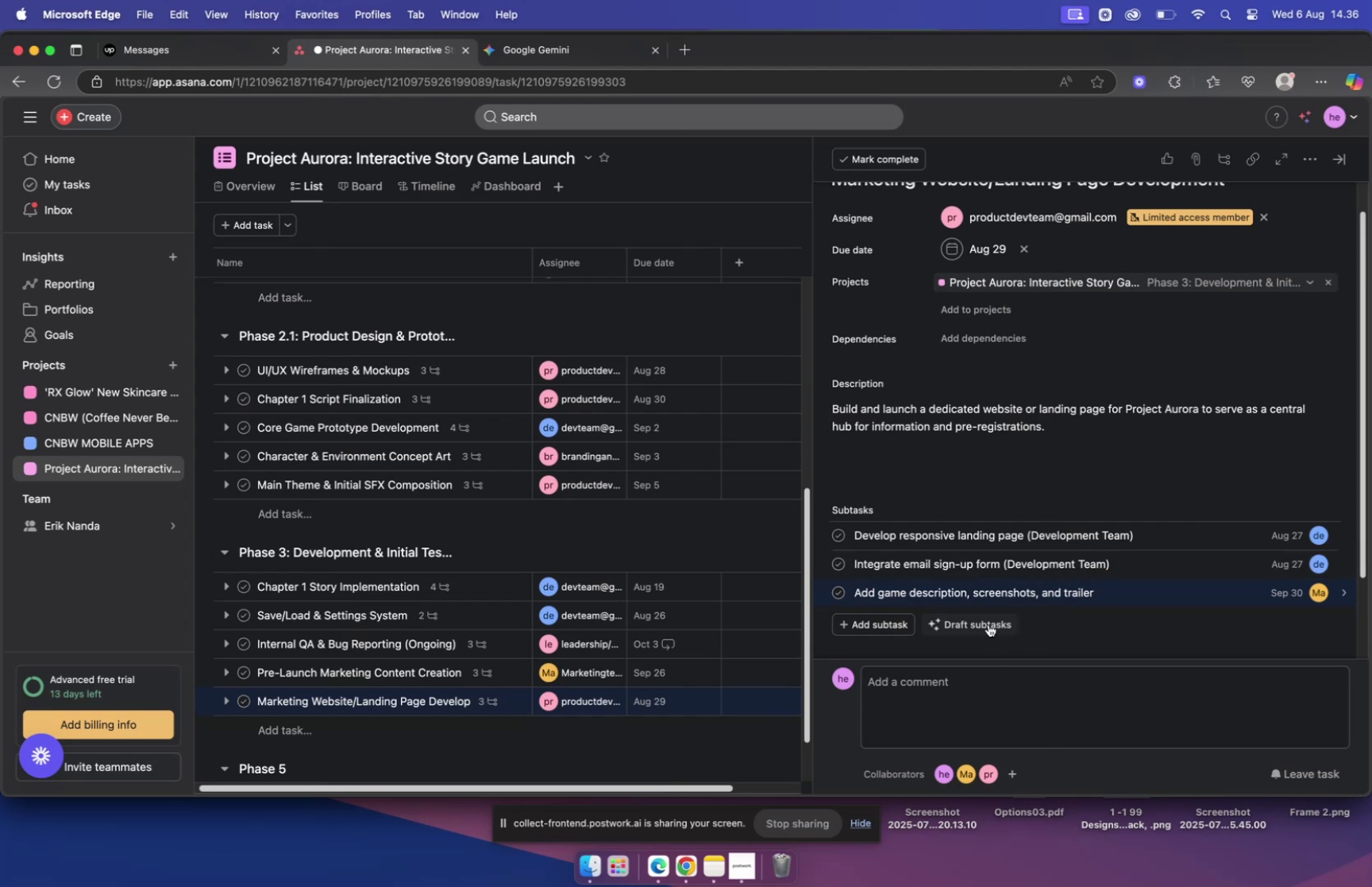 
left_click([998, 599])
 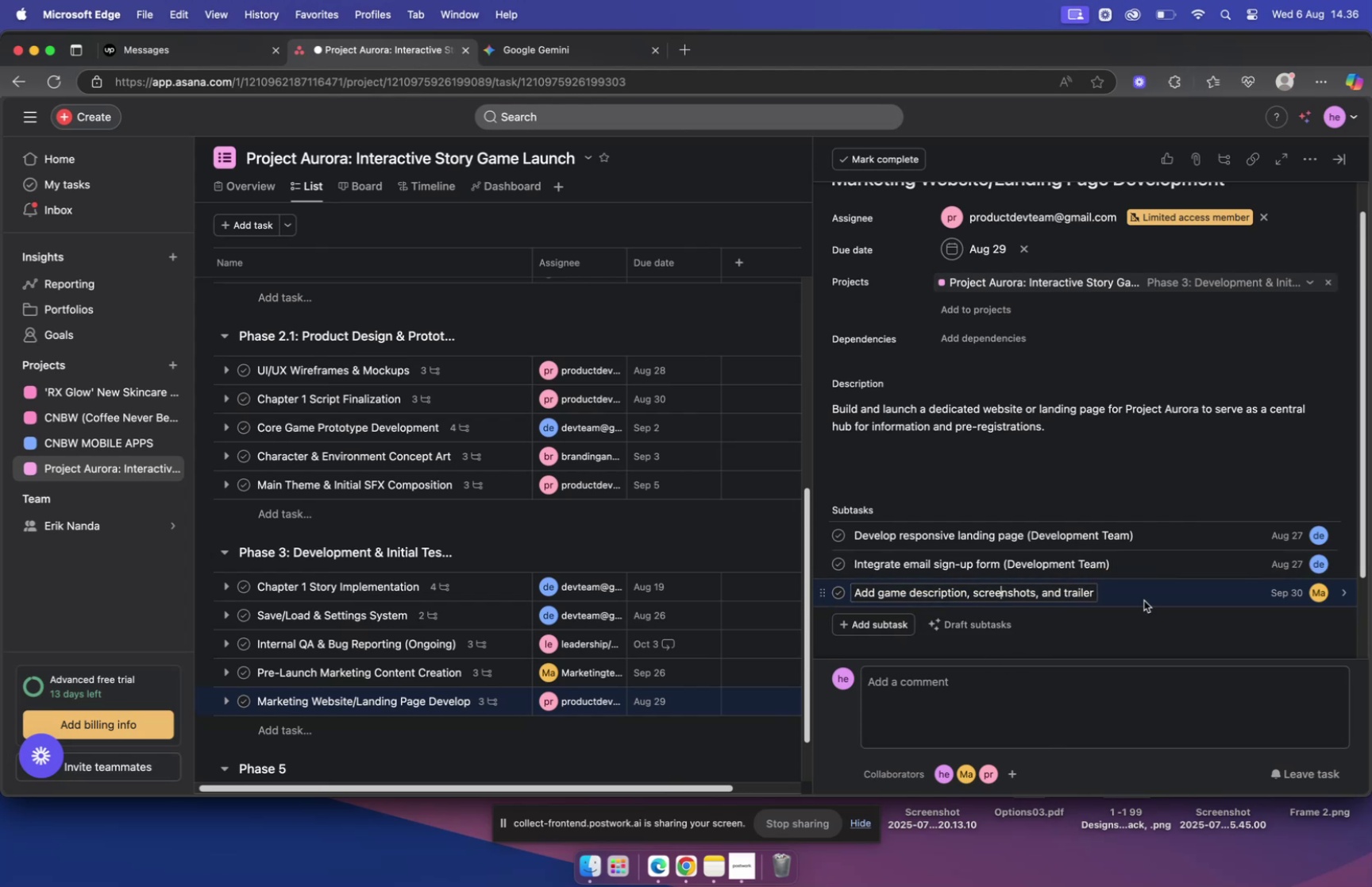 
left_click([1144, 600])
 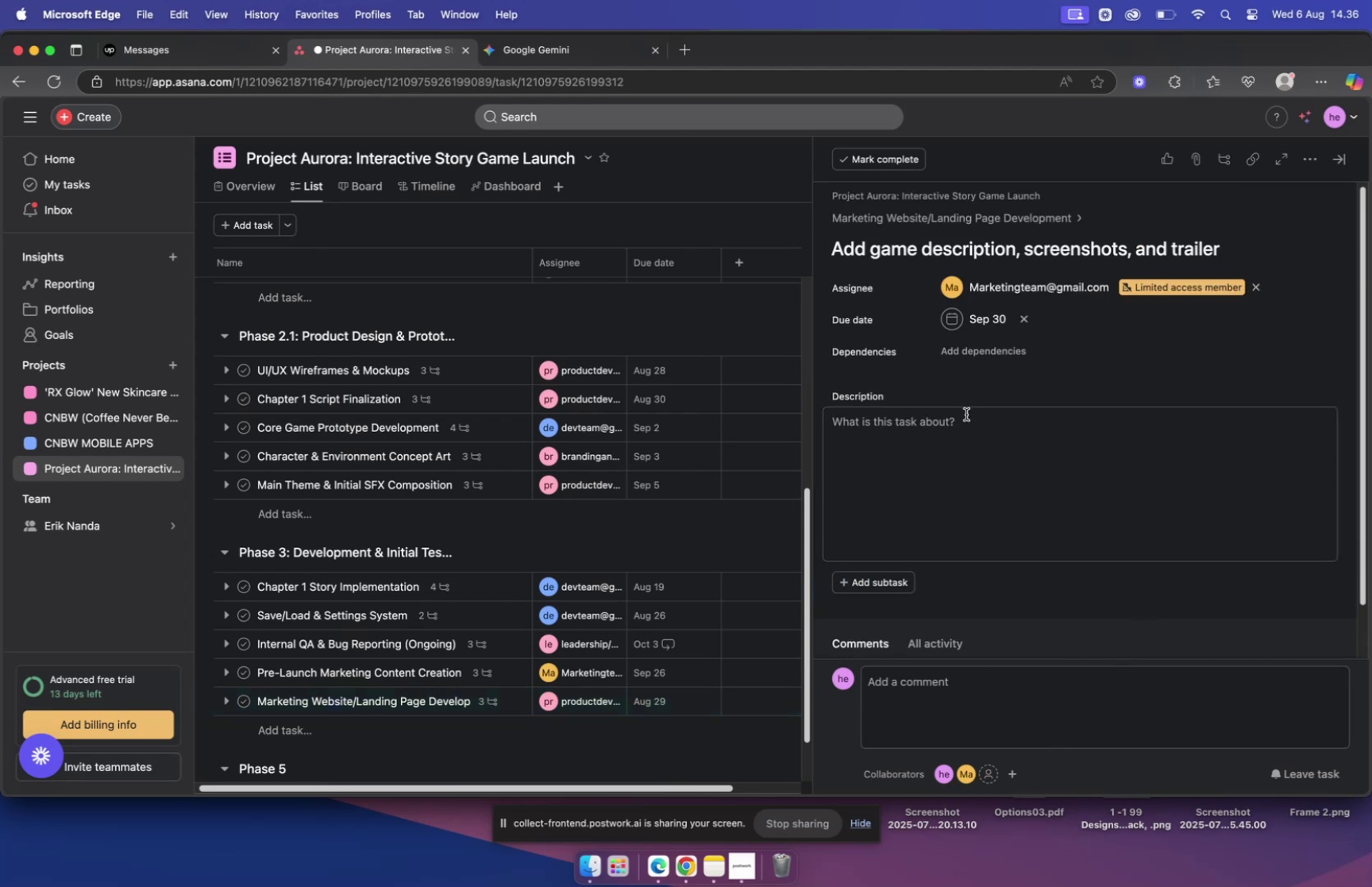 
key(Meta+V)
 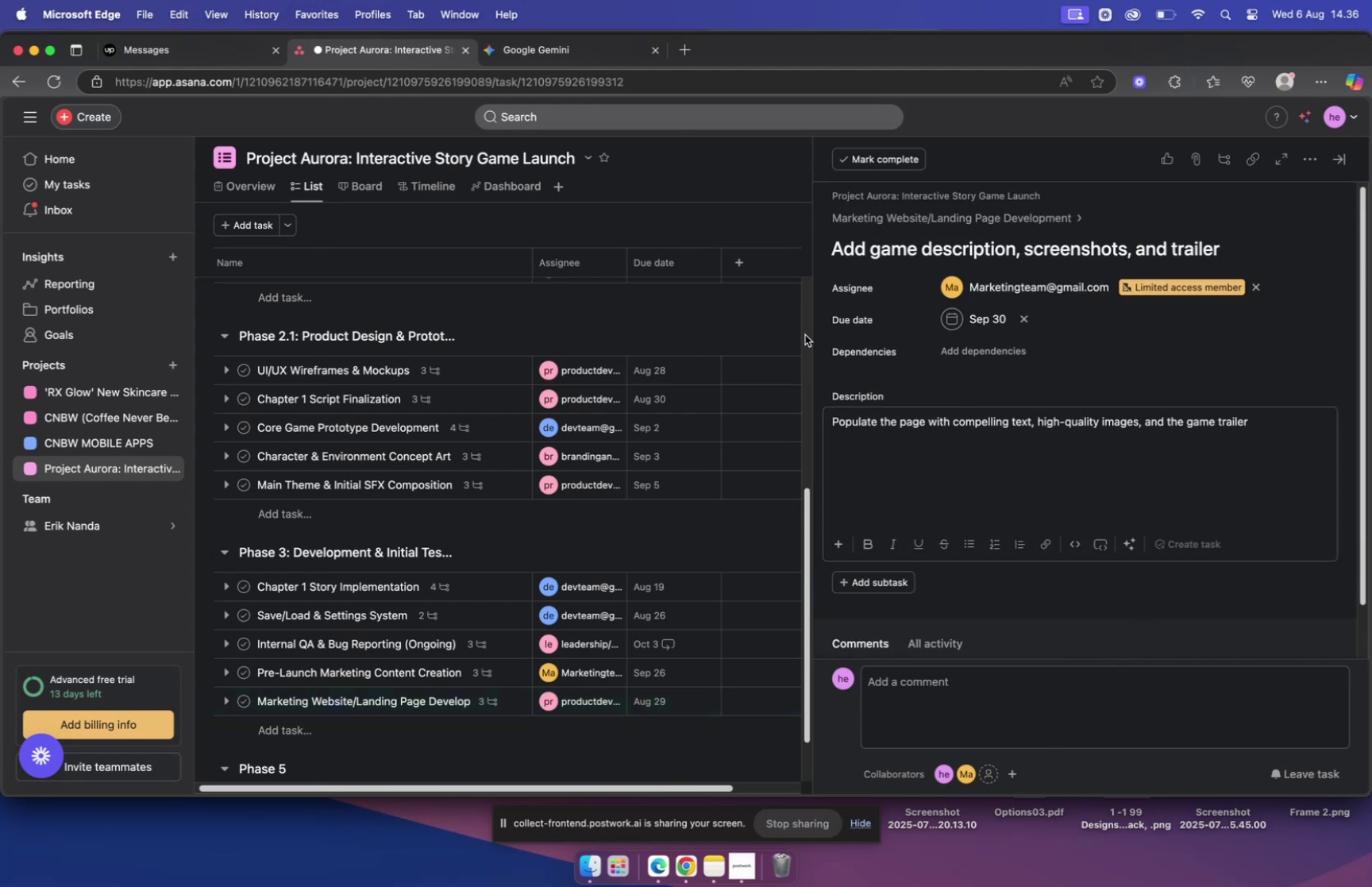 
left_click([762, 312])
 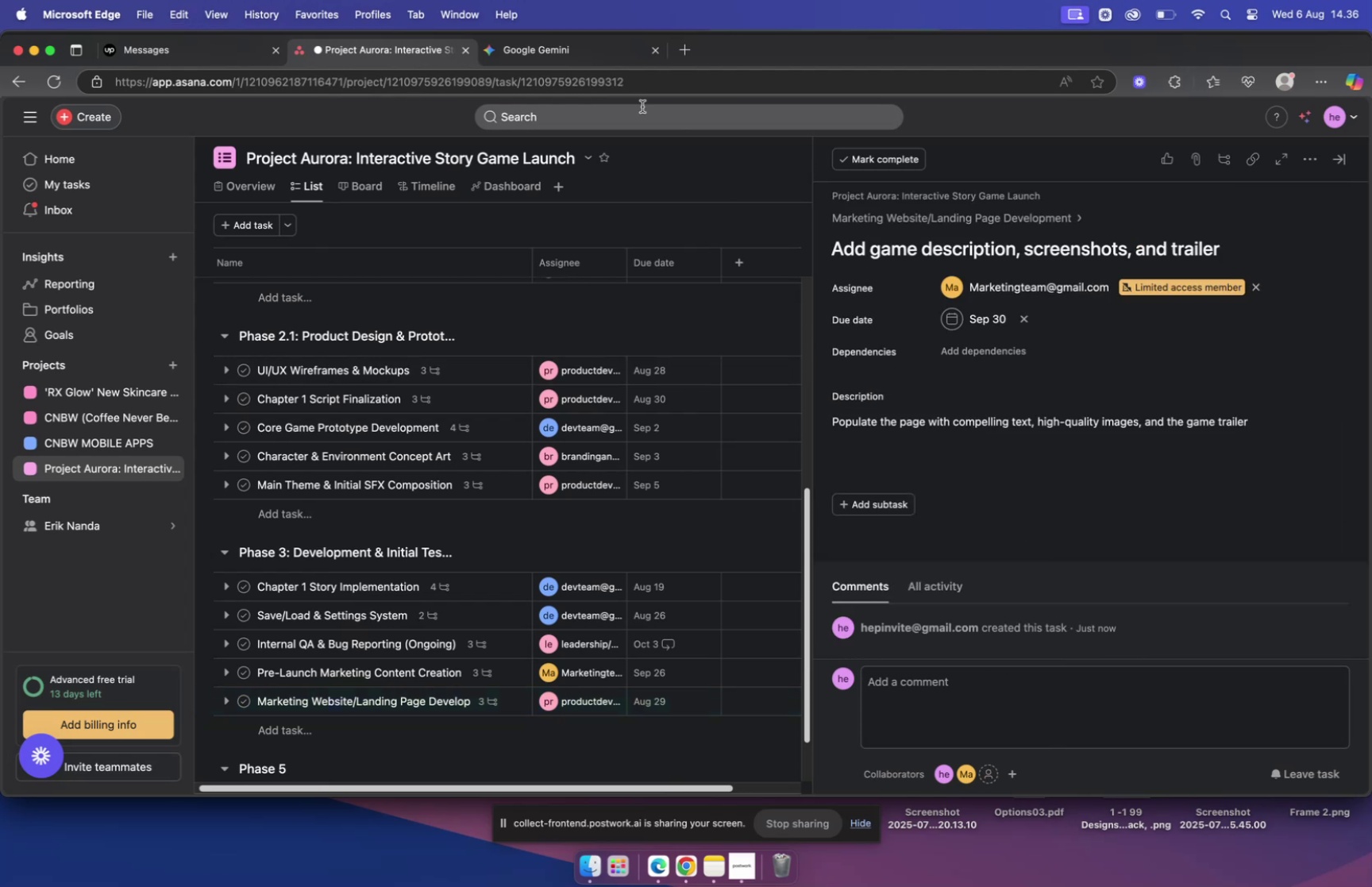 
left_click([572, 55])
 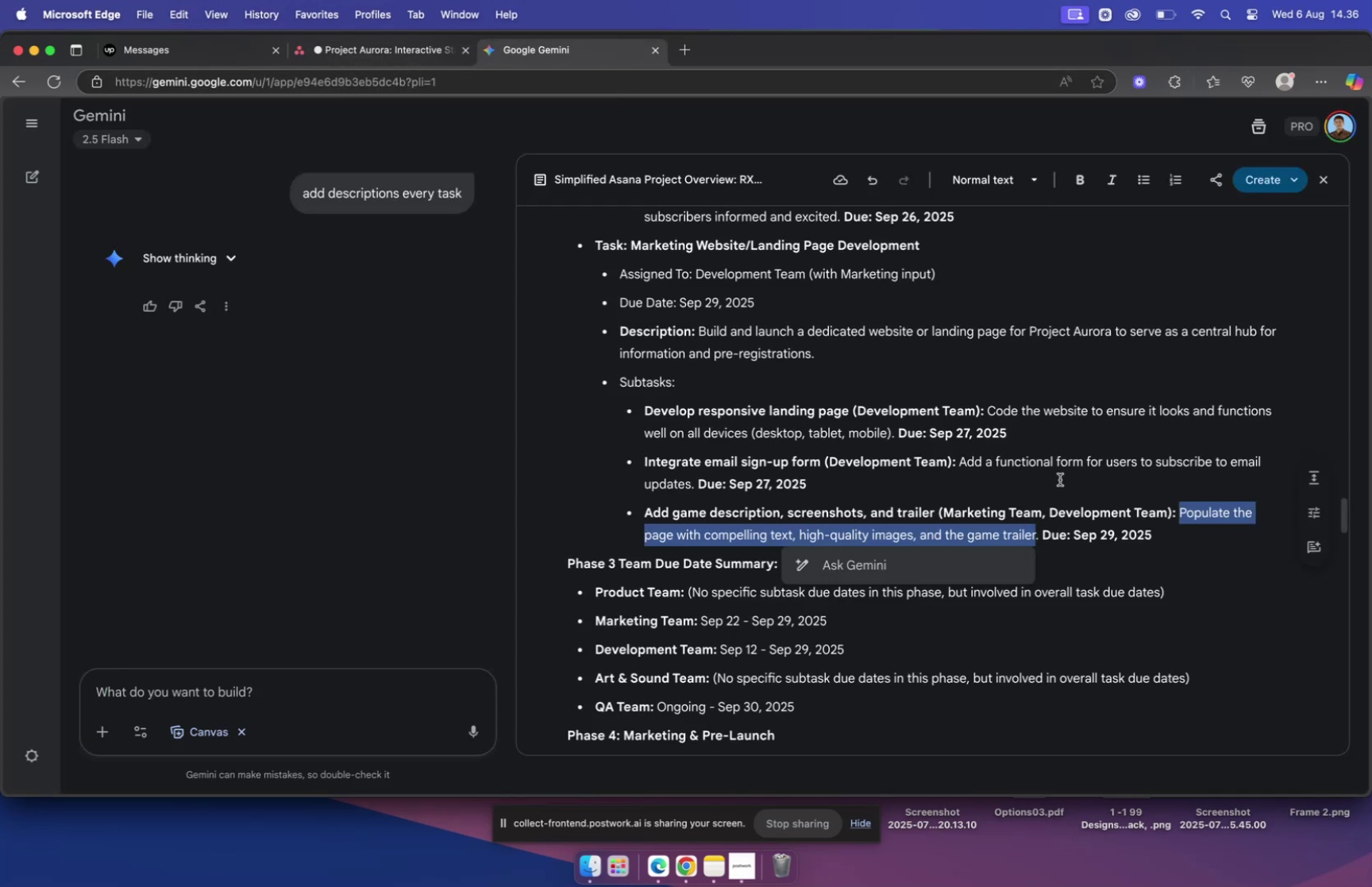 
scroll: coordinate [1067, 472], scroll_direction: down, amount: 7.0
 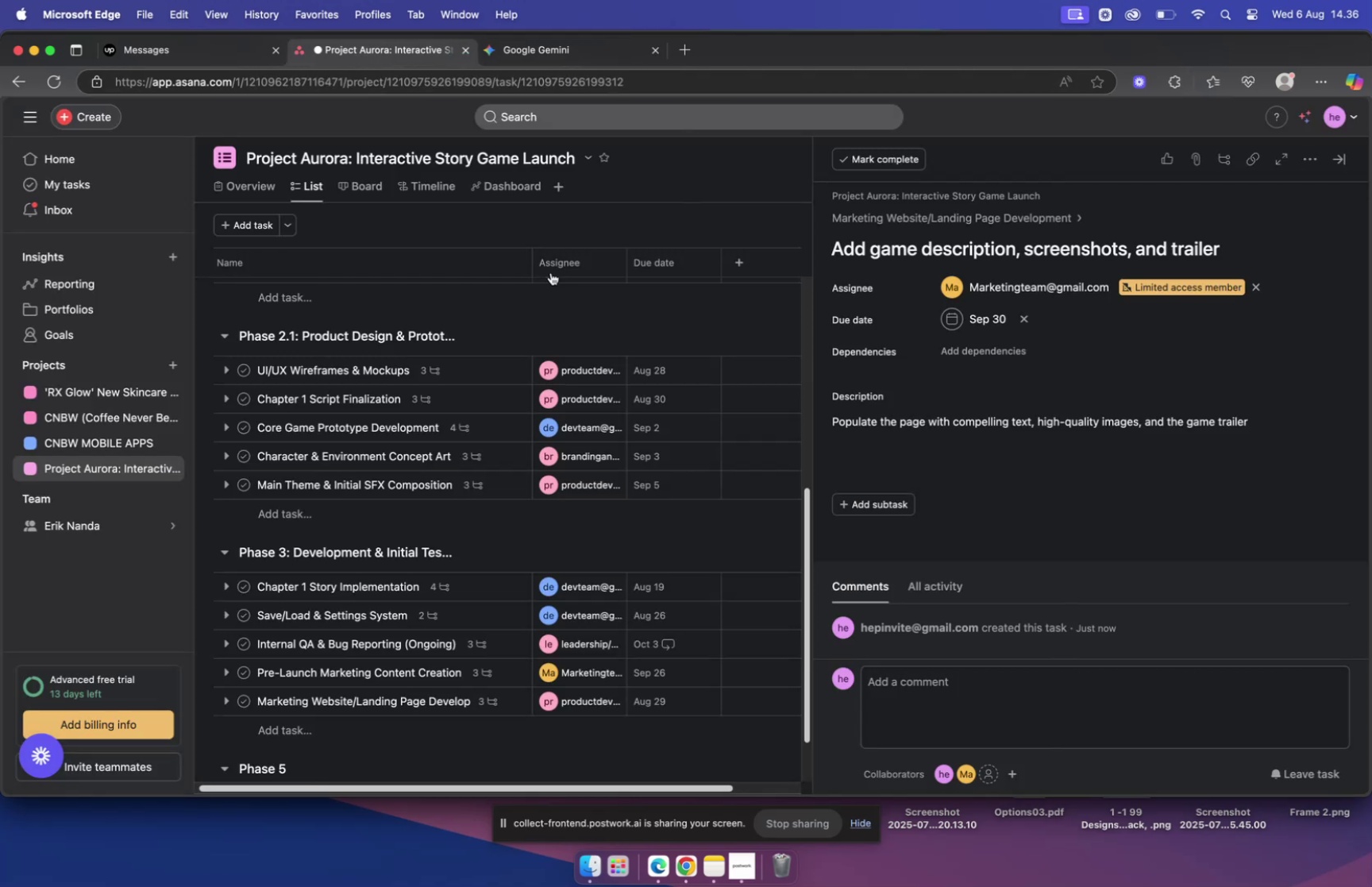 
wait(5.56)
 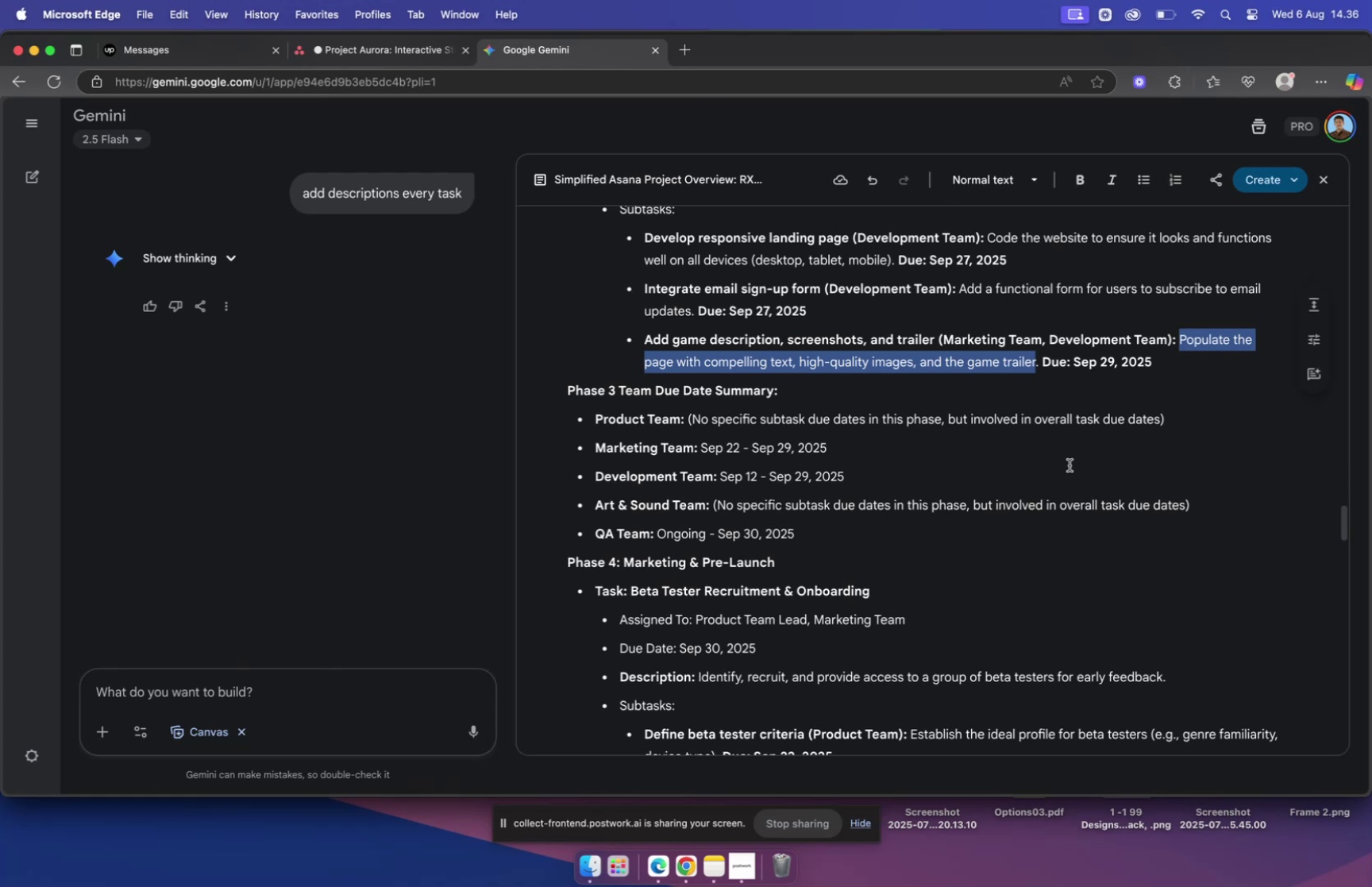 
scroll: coordinate [986, 442], scroll_direction: down, amount: 2.0
 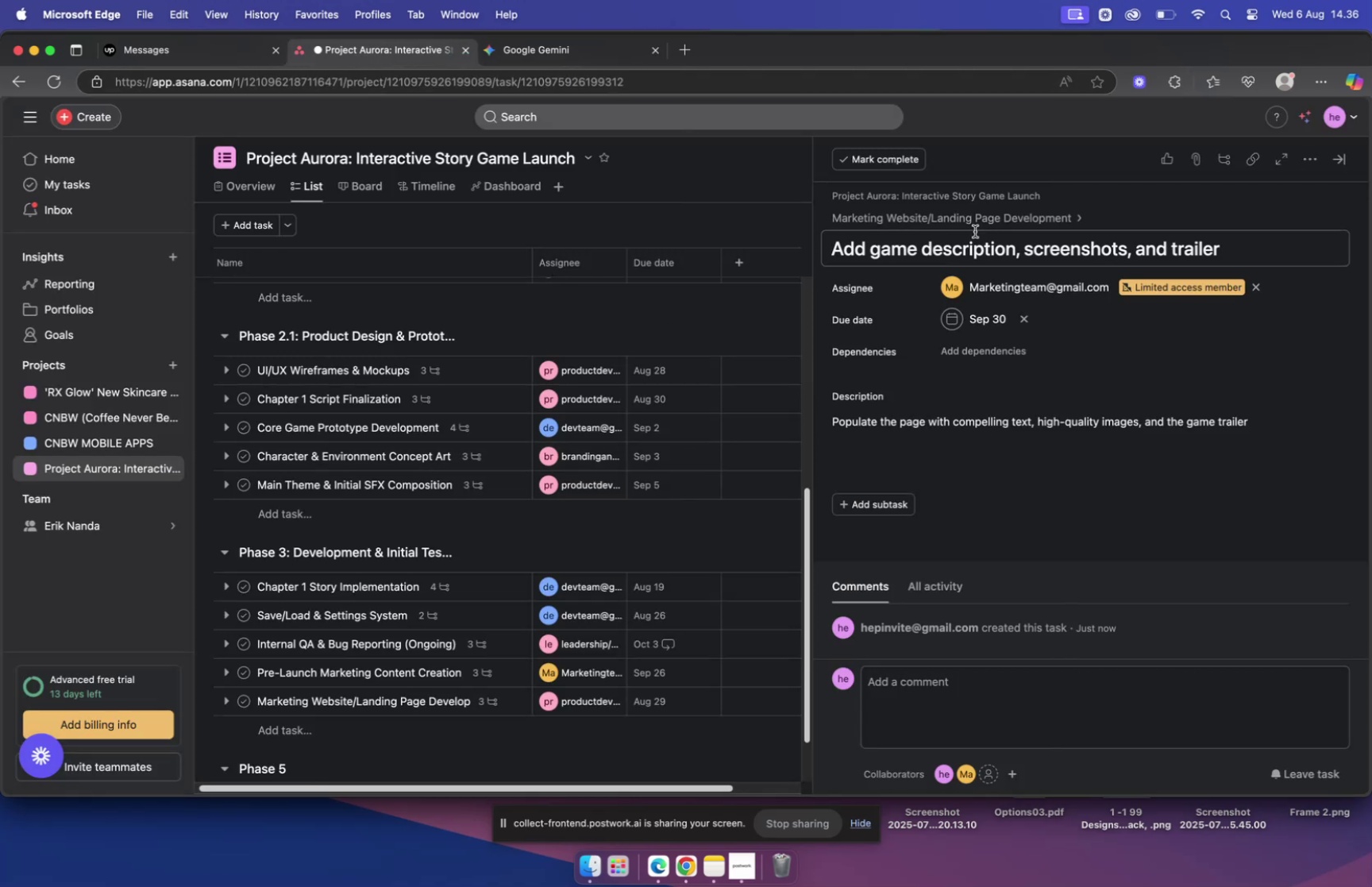 
left_click([1341, 157])
 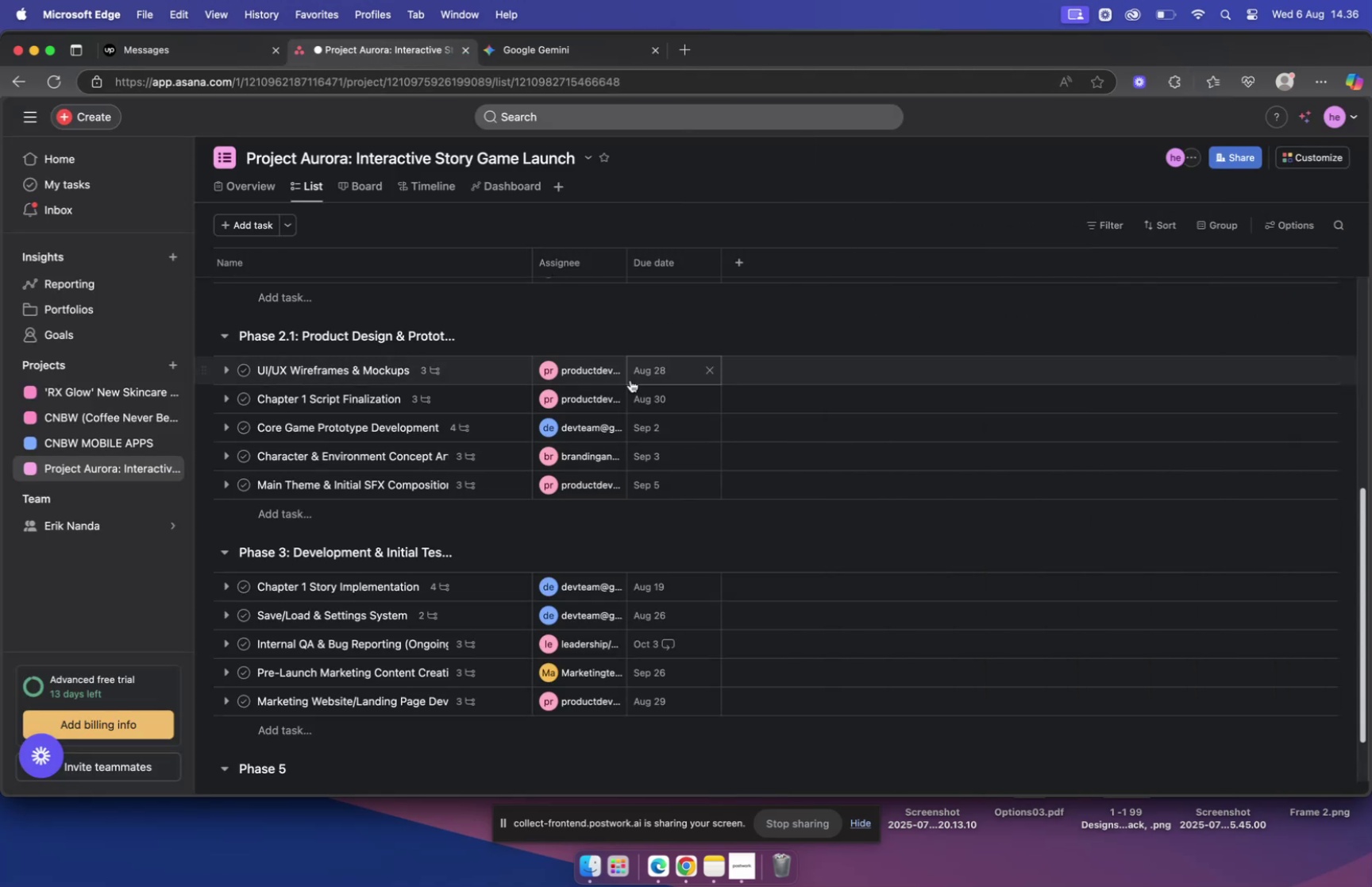 
scroll: coordinate [607, 408], scroll_direction: down, amount: 5.0
 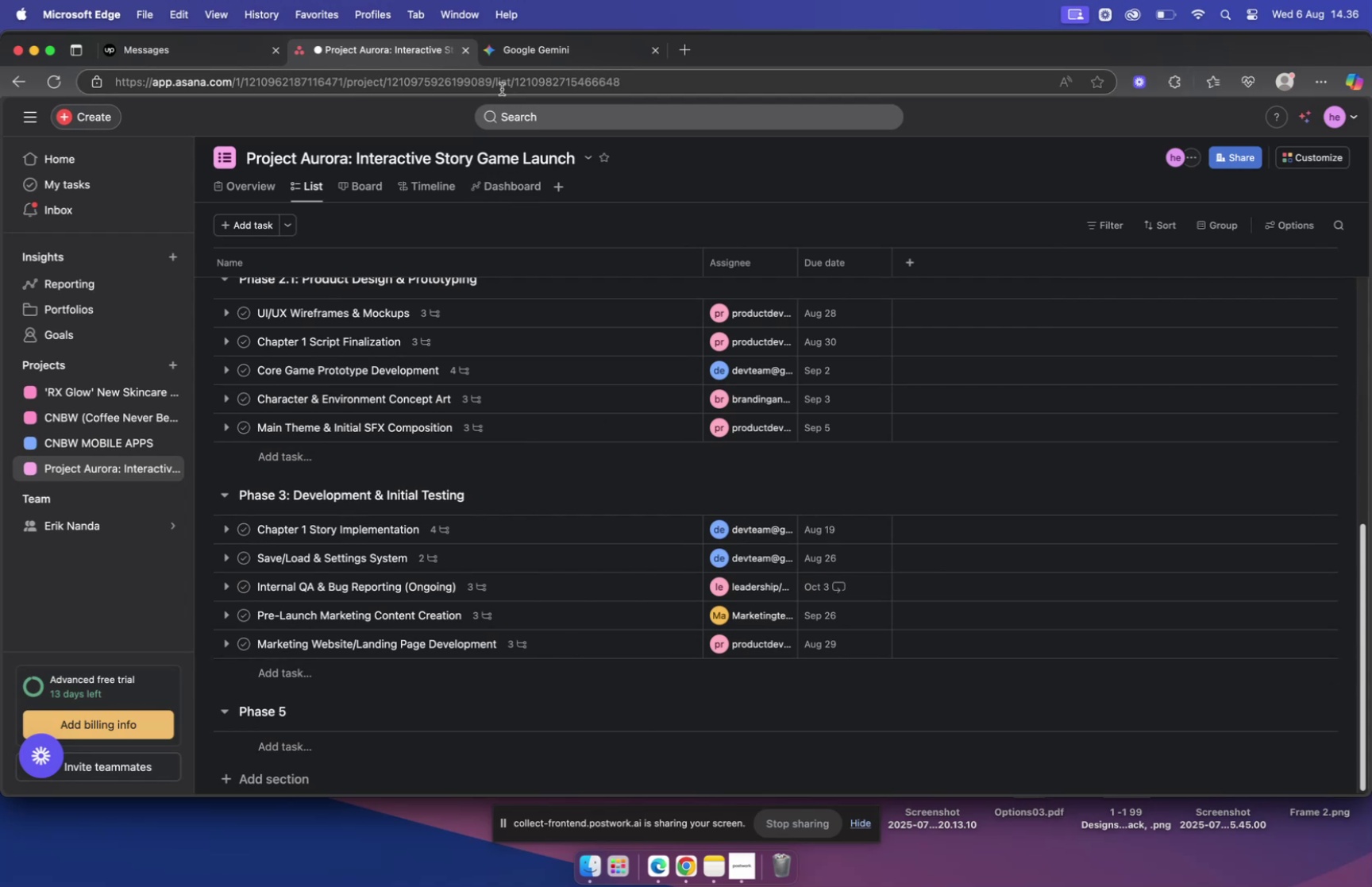 
left_click([525, 60])
 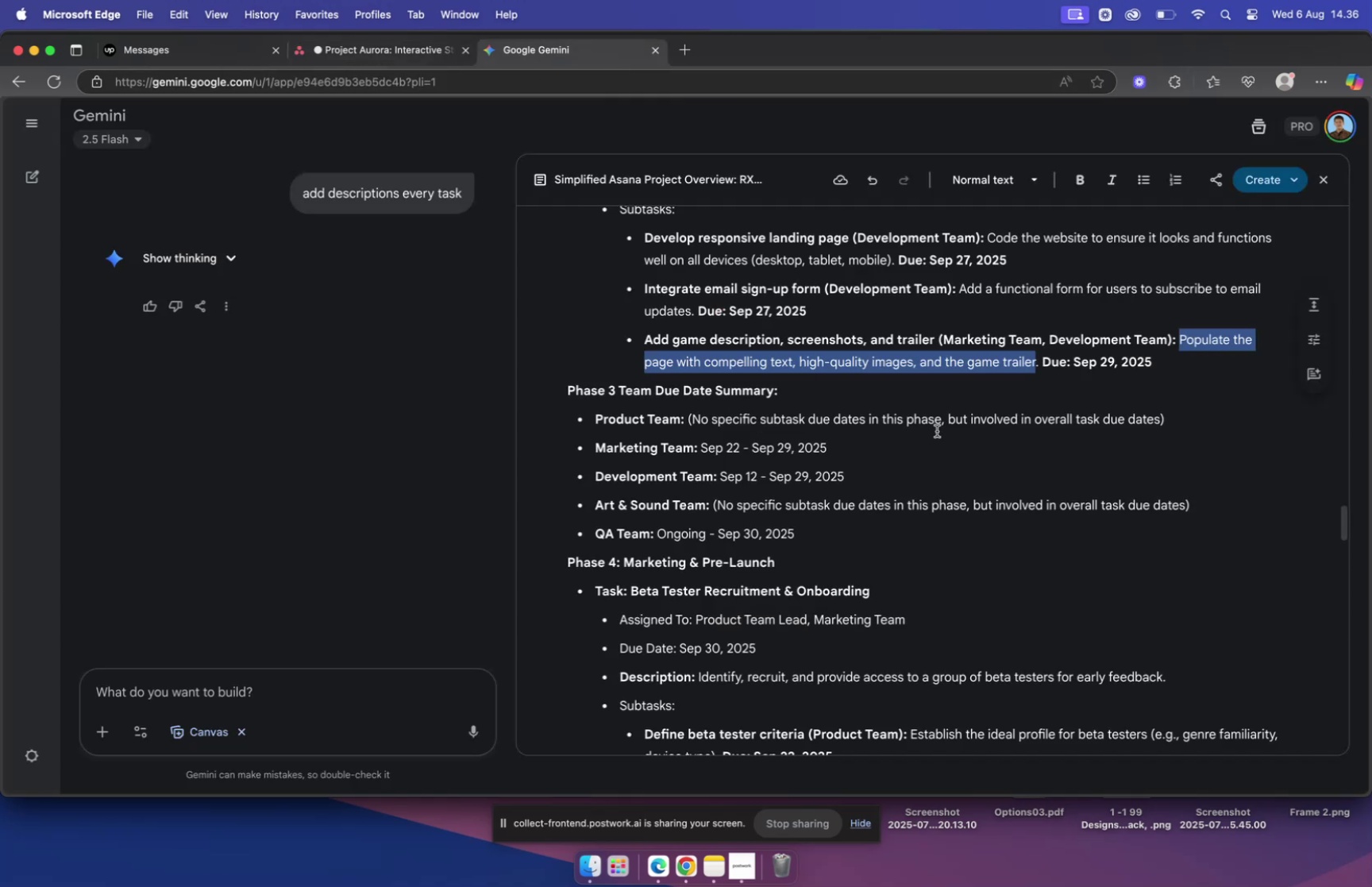 
scroll: coordinate [935, 430], scroll_direction: up, amount: 19.0
 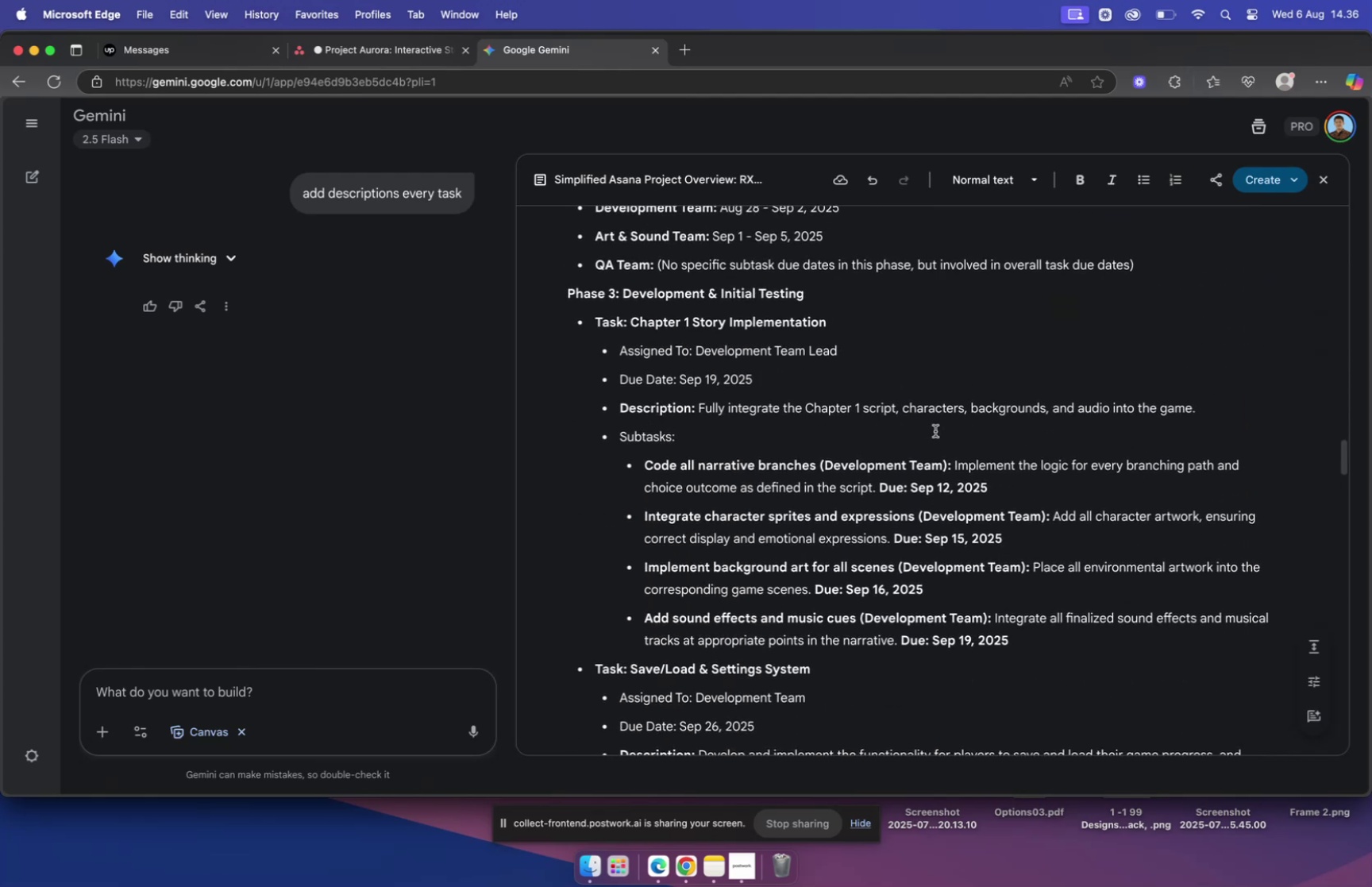 
scroll: coordinate [935, 430], scroll_direction: down, amount: 48.0
 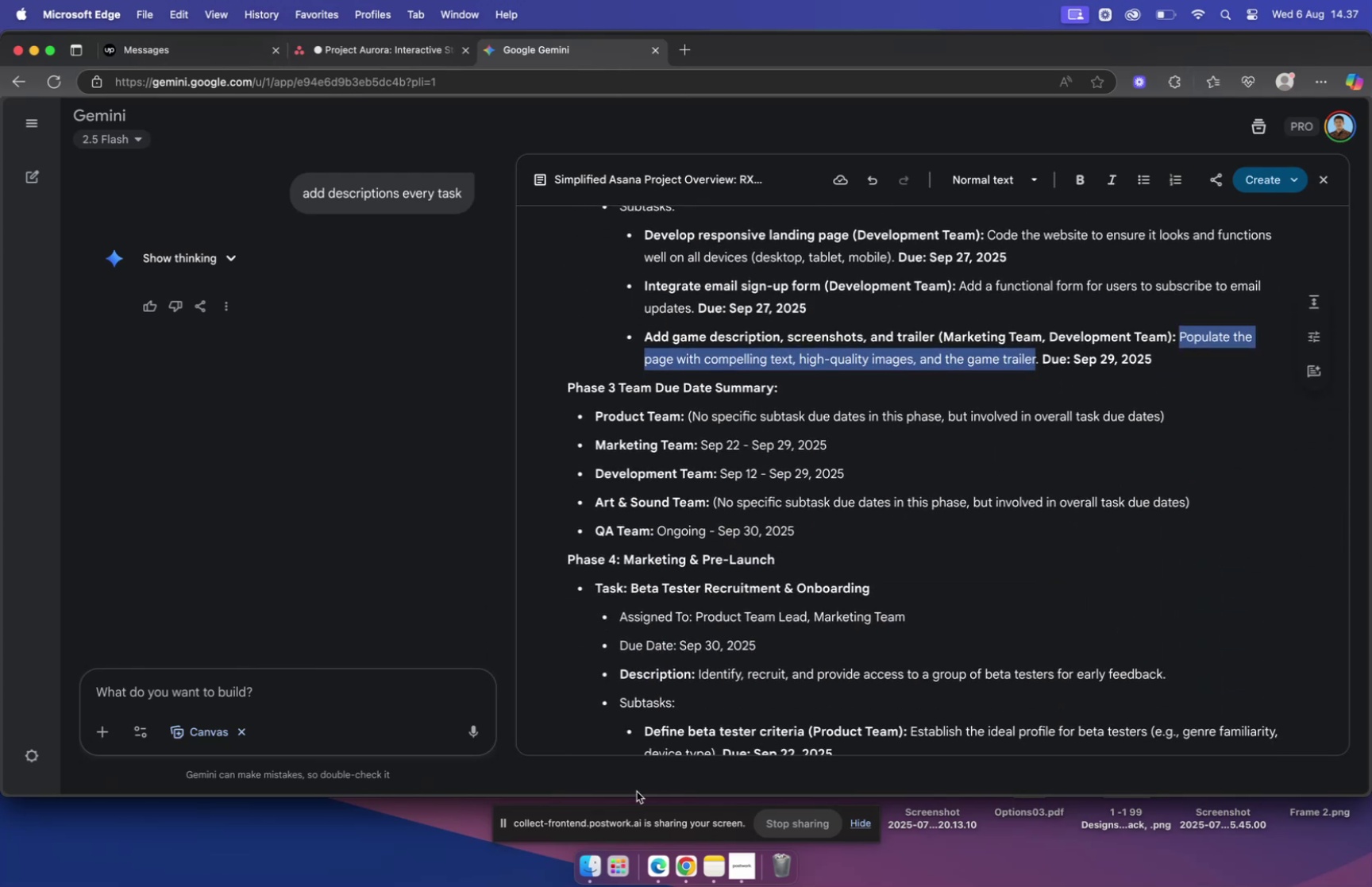 
left_click([683, 865])
 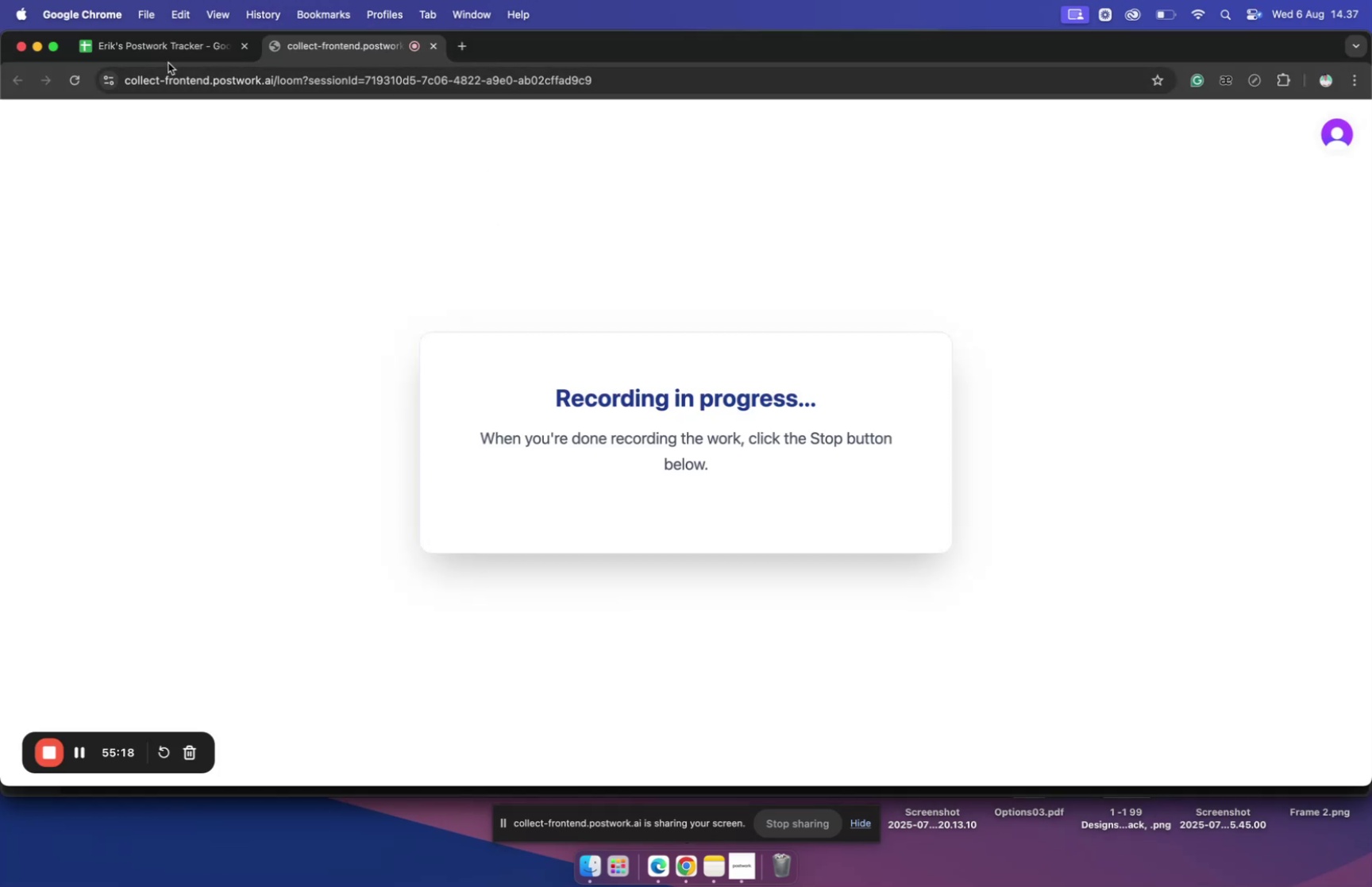 
left_click([164, 54])
 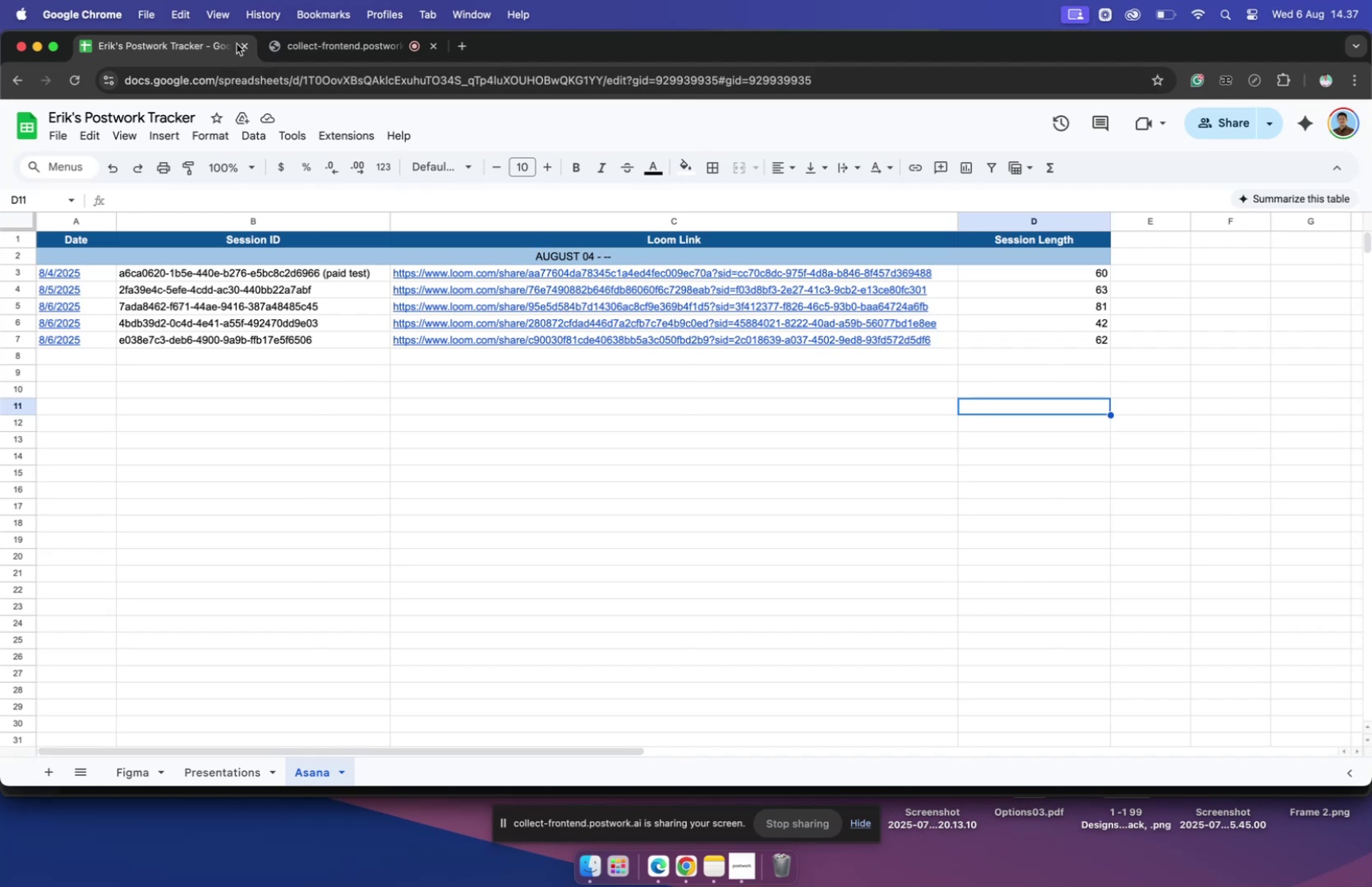 
left_click([340, 43])
 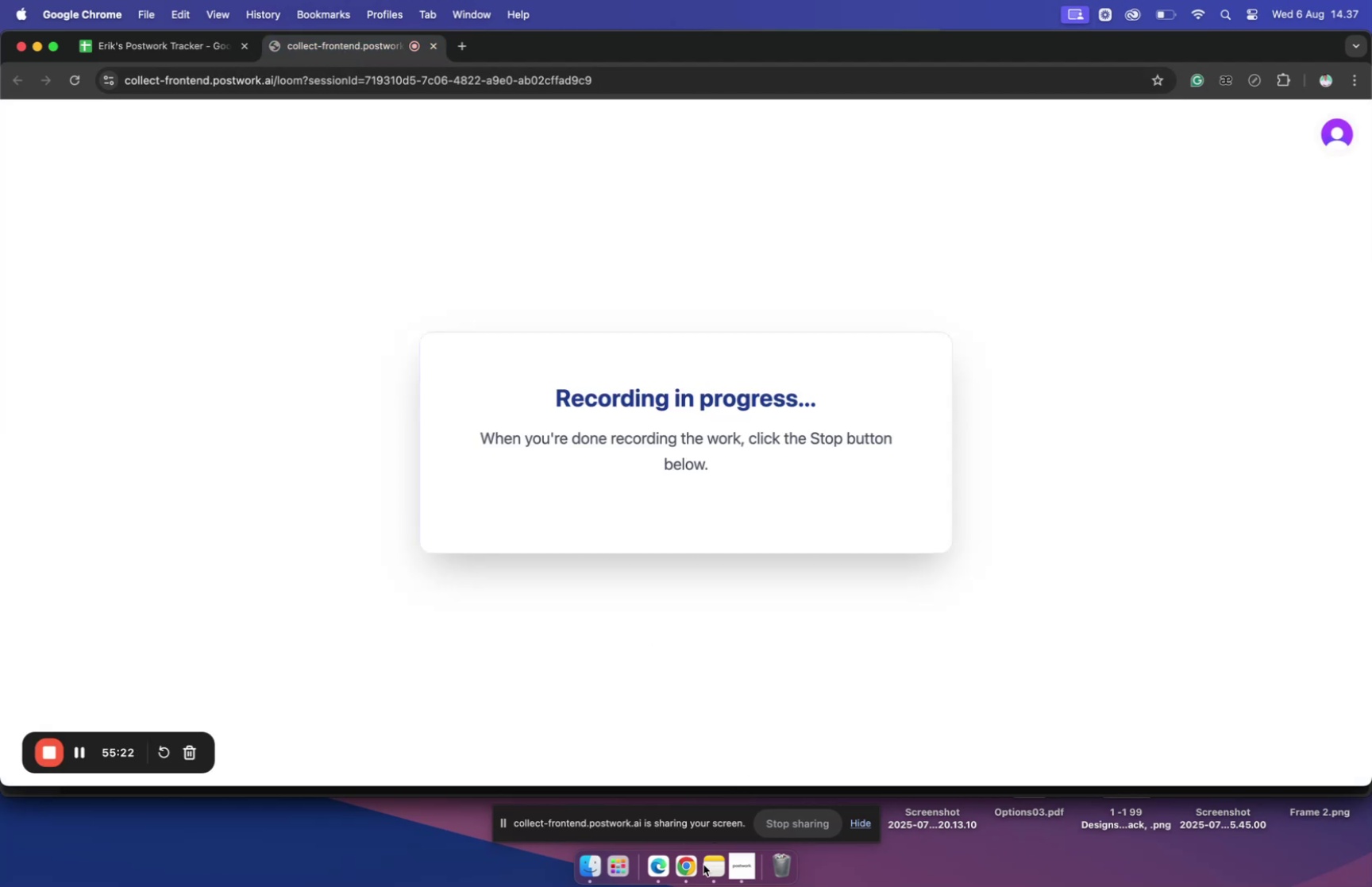 
left_click([715, 866])
 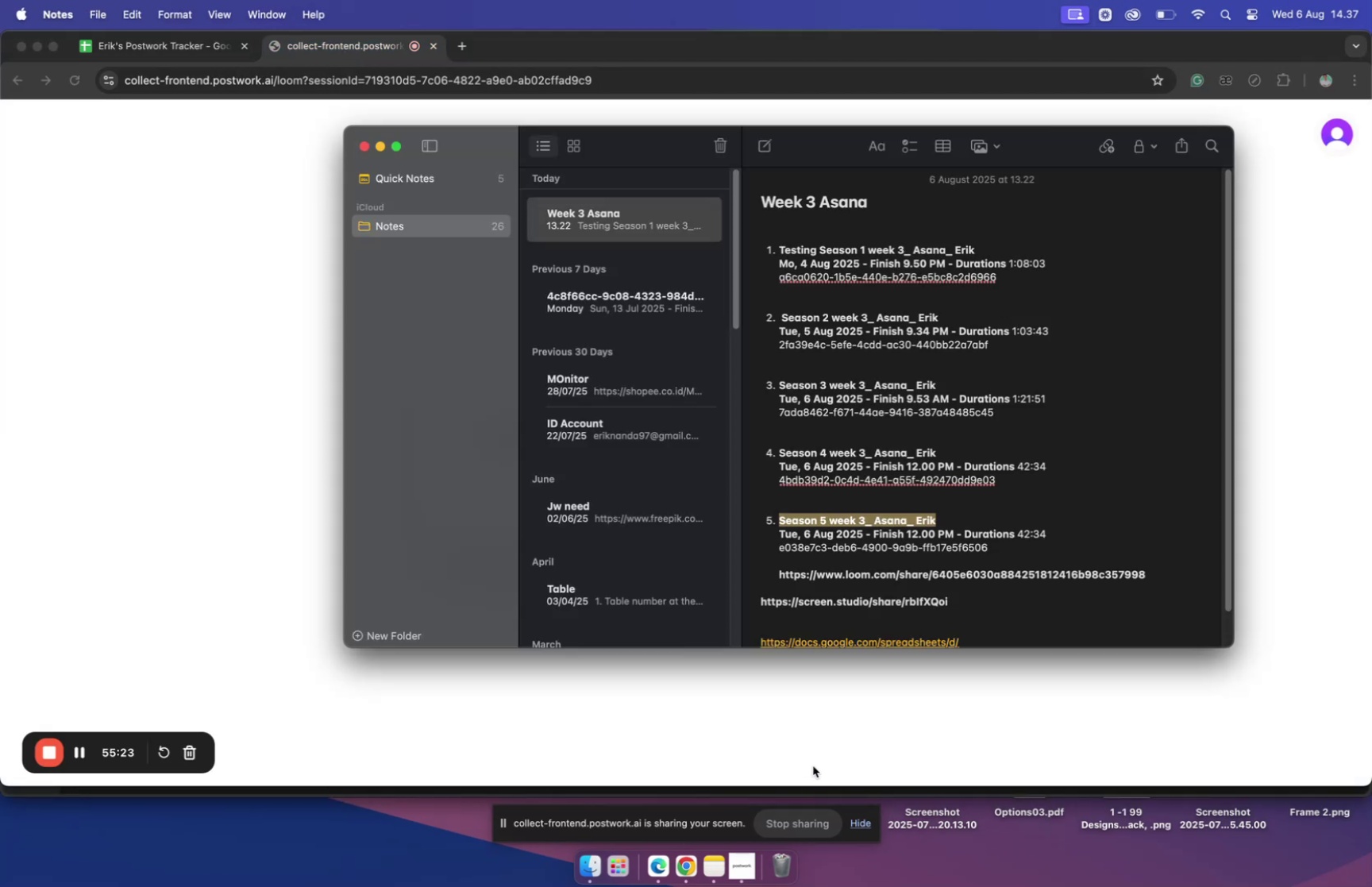 
left_click([812, 746])
 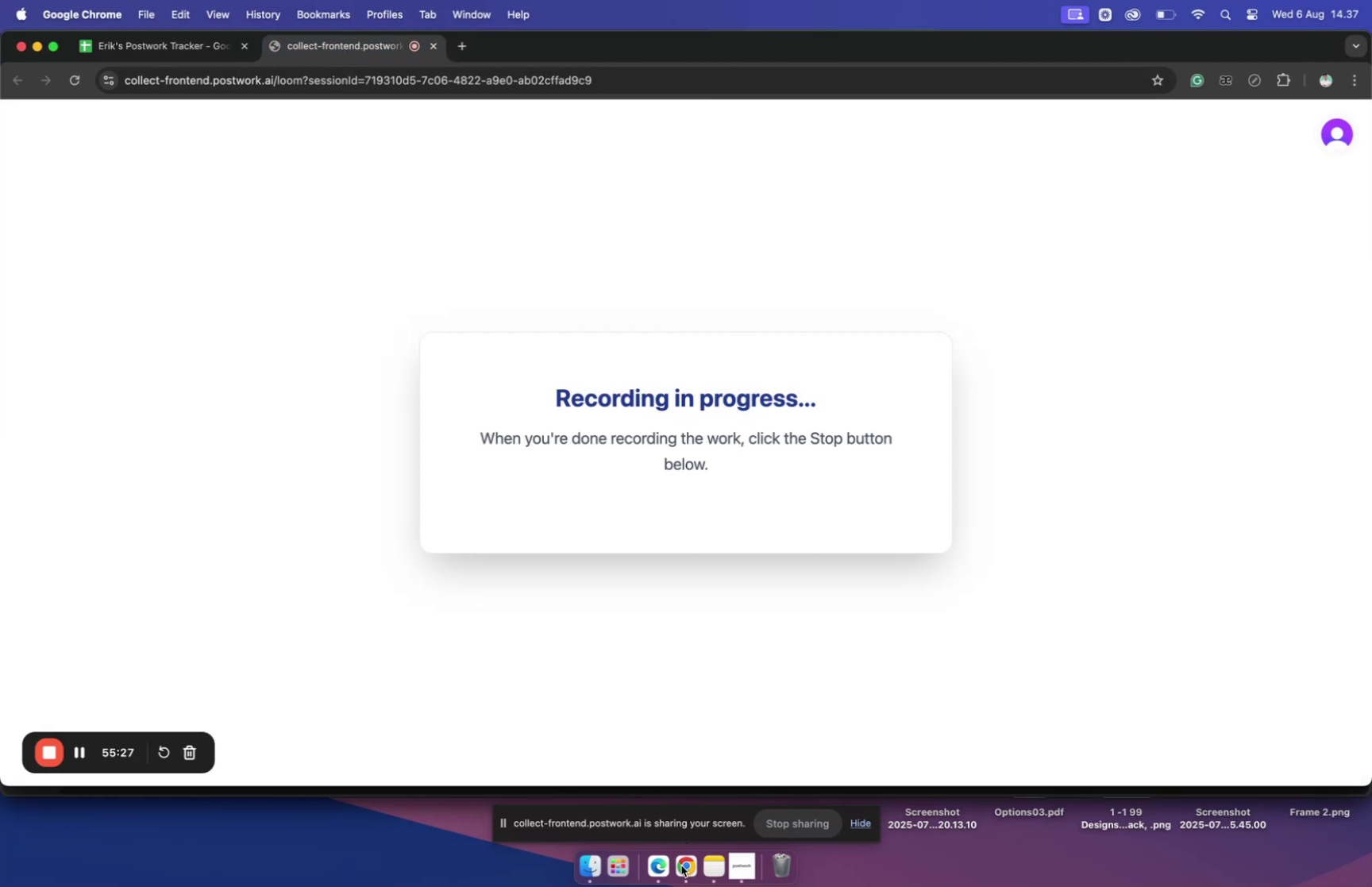 
left_click([688, 864])
 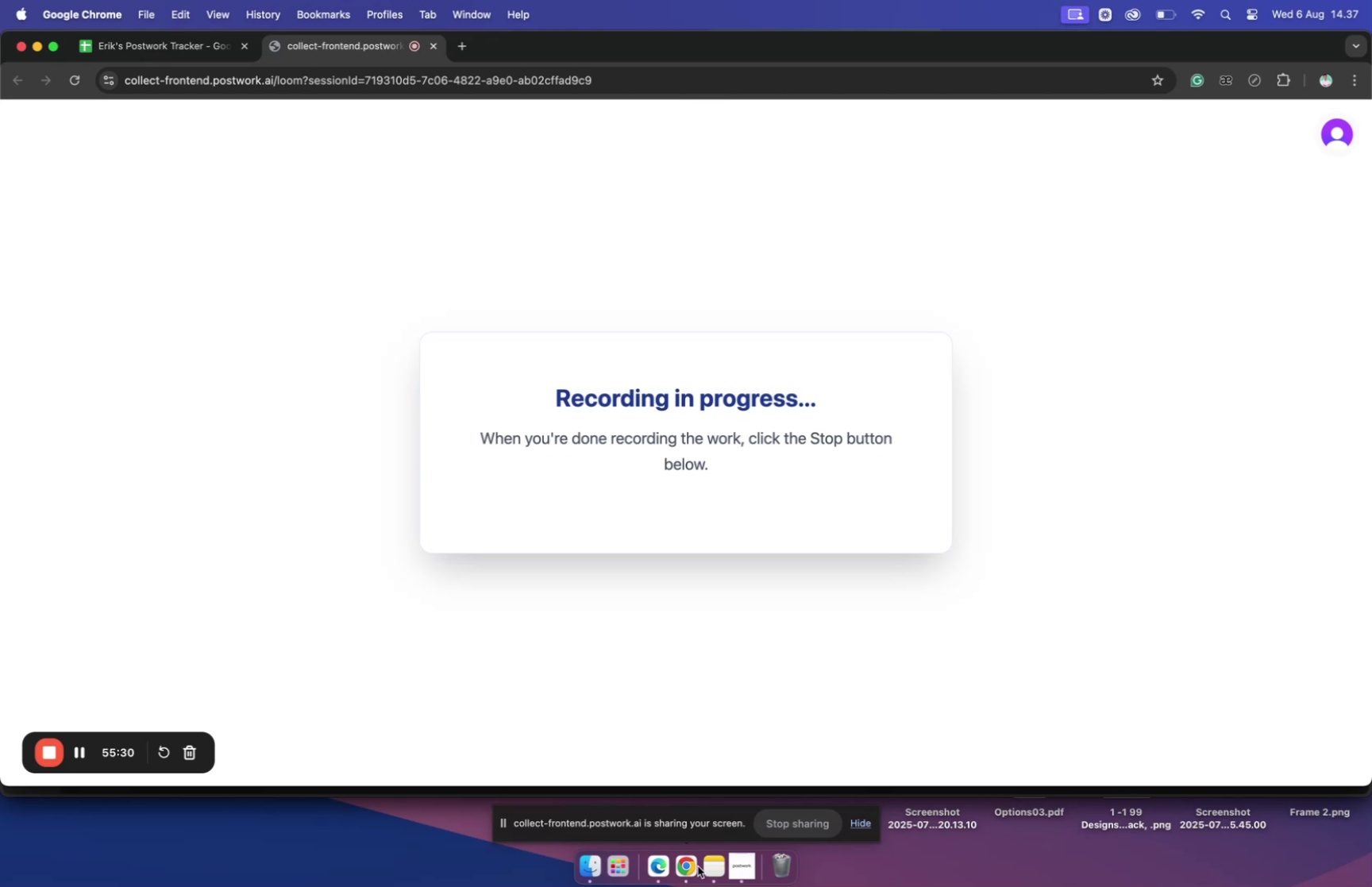 
left_click([665, 862])
 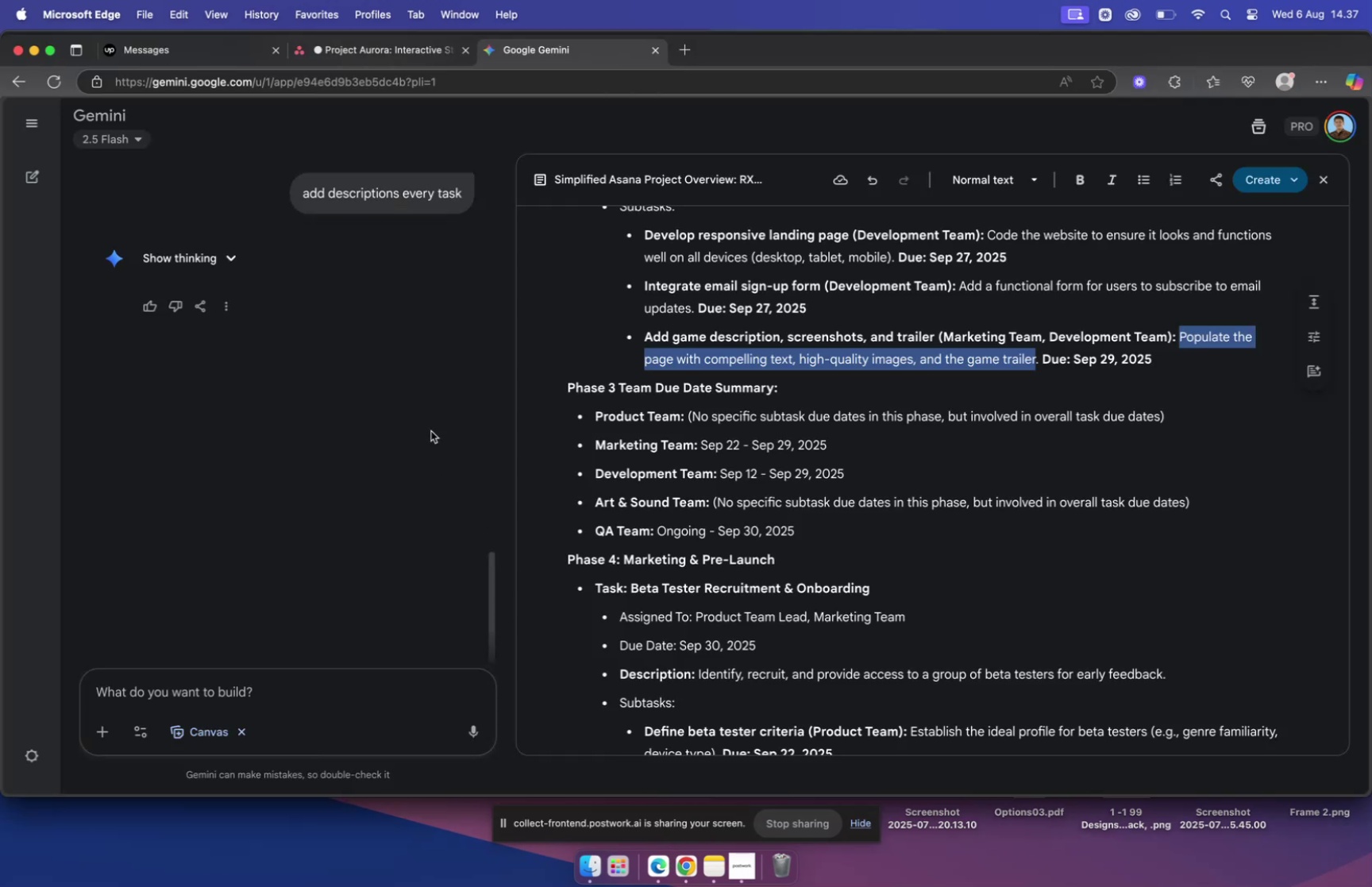 
left_click([315, 50])
 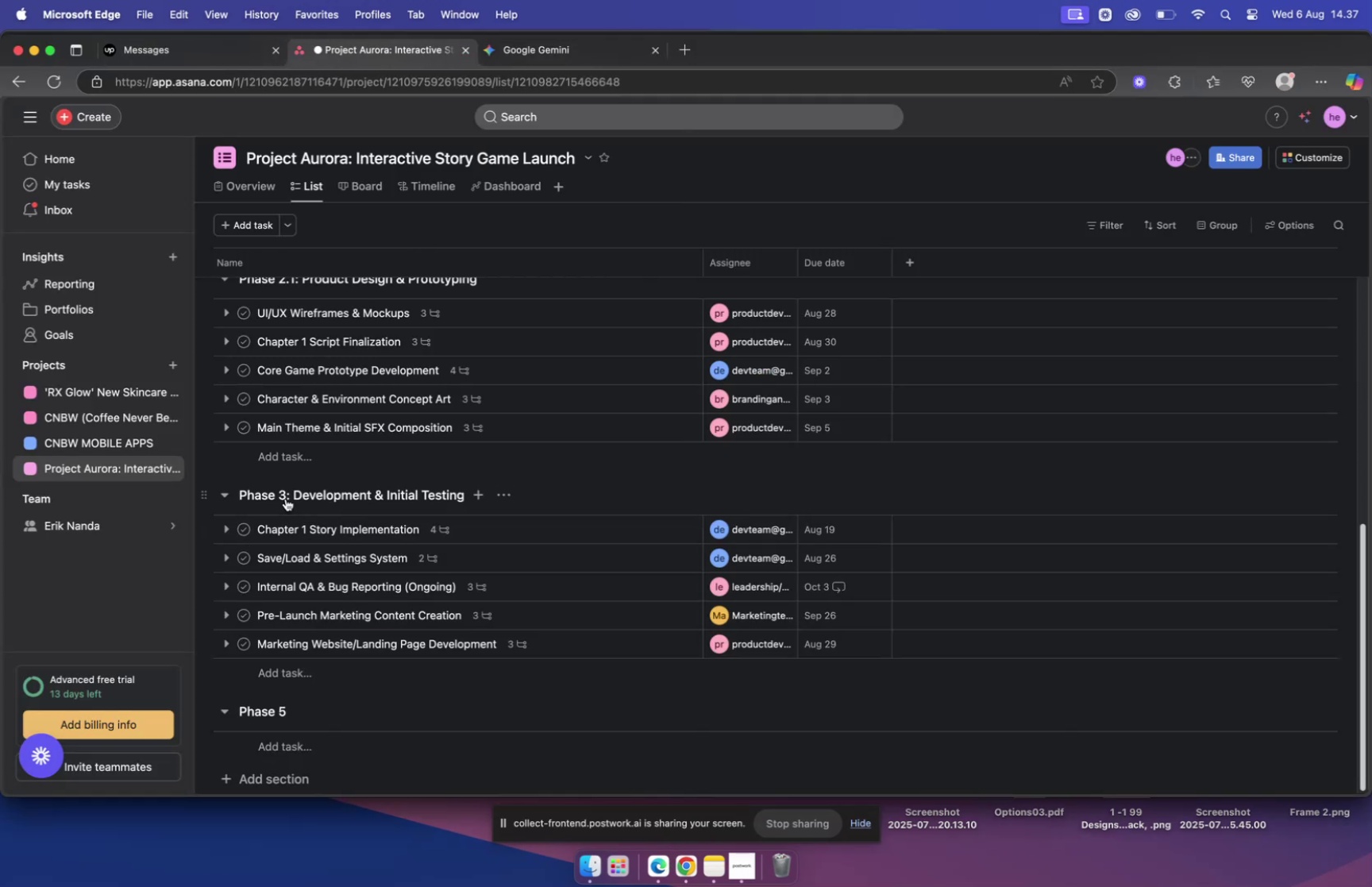 
left_click([286, 496])
 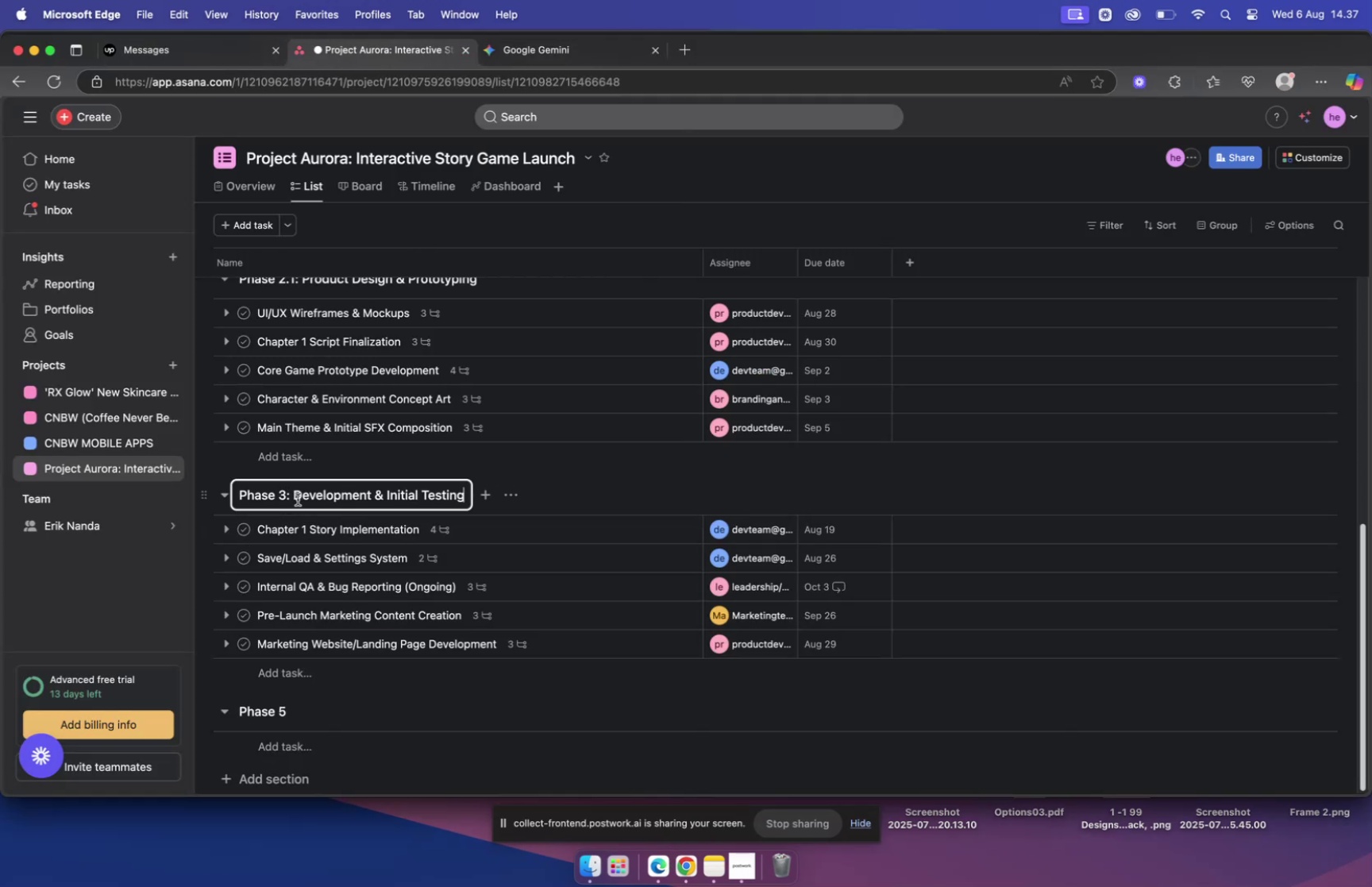 
left_click([286, 495])
 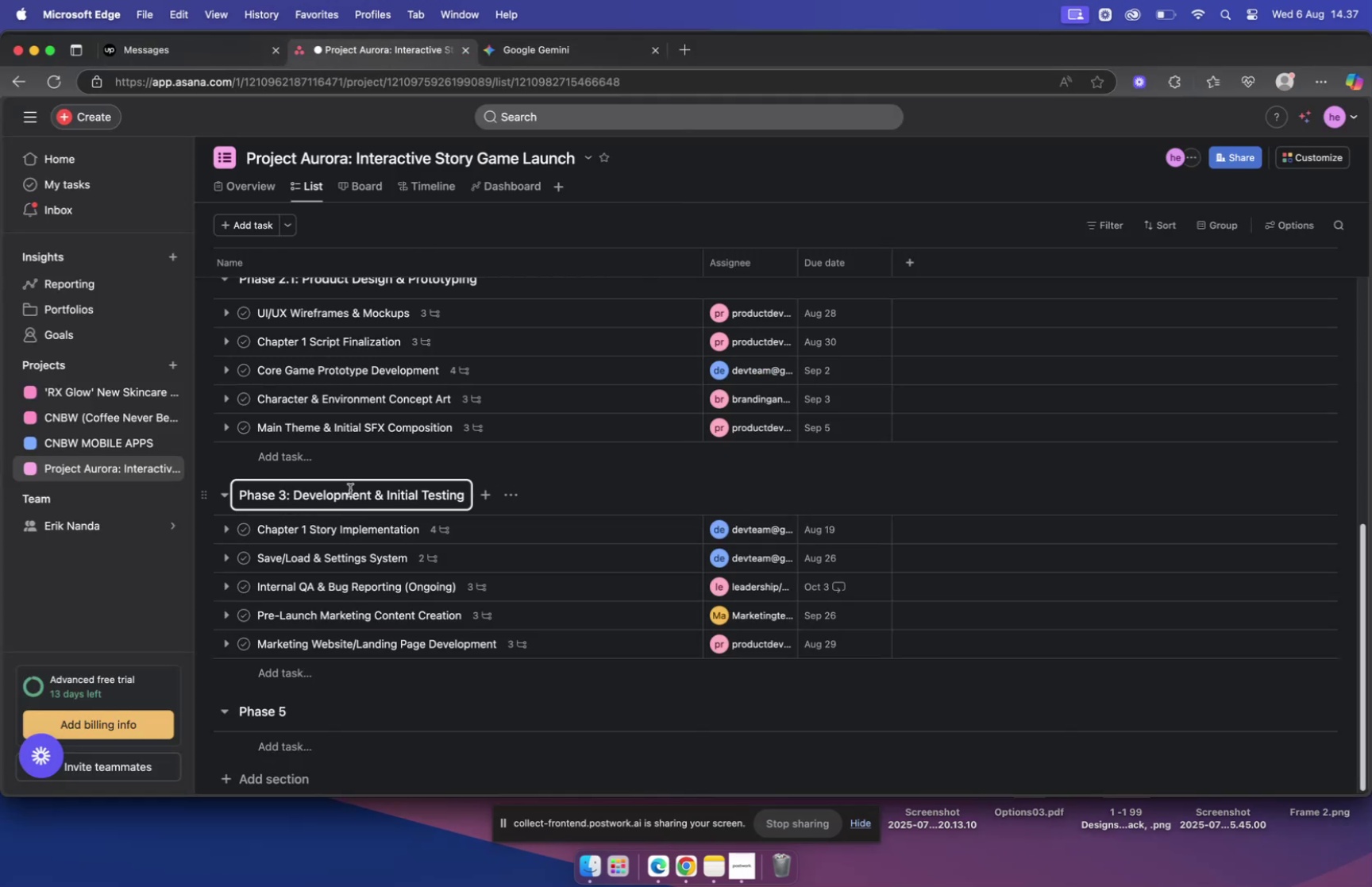 
key(Period)
 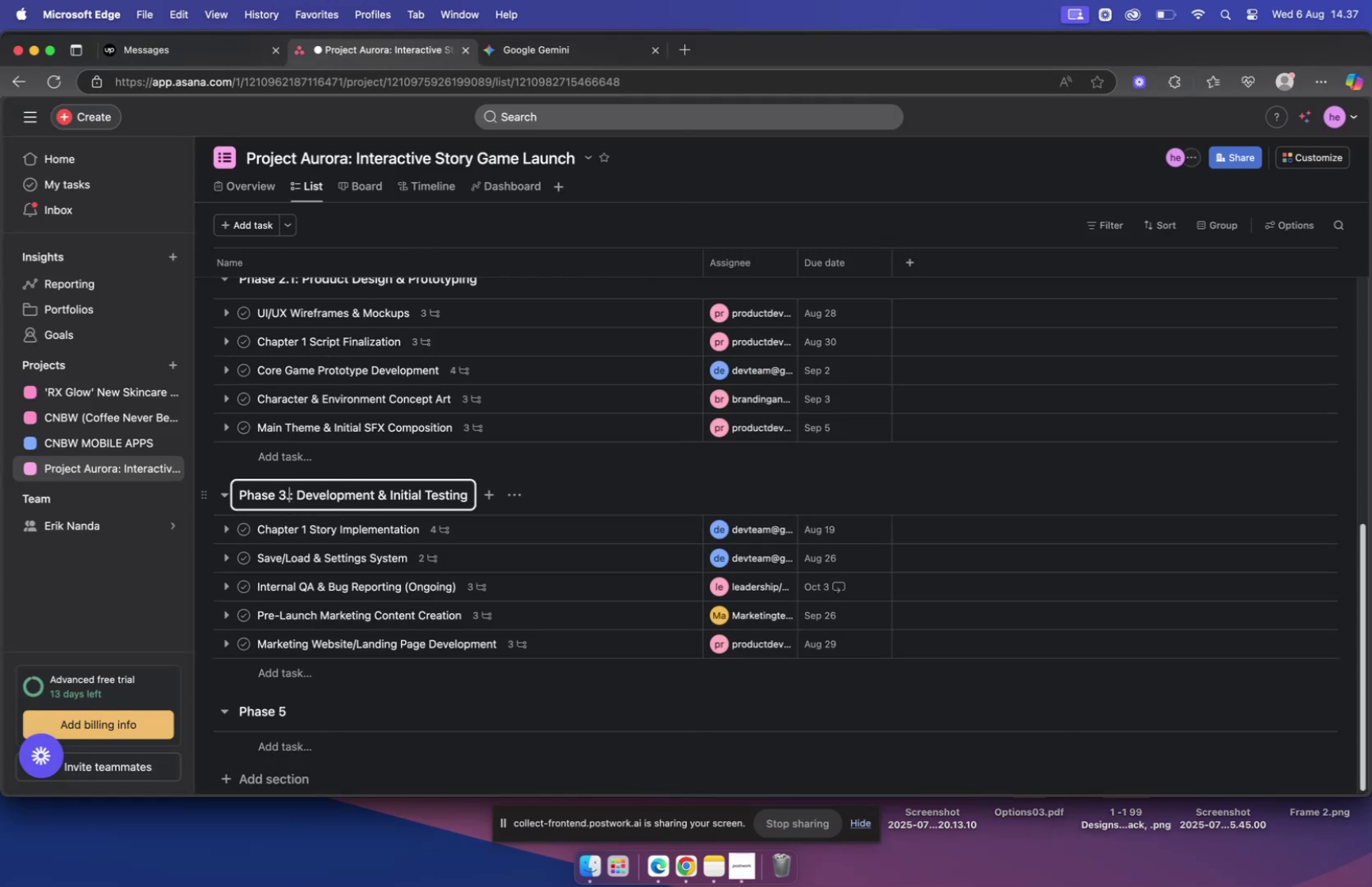 
key(0)
 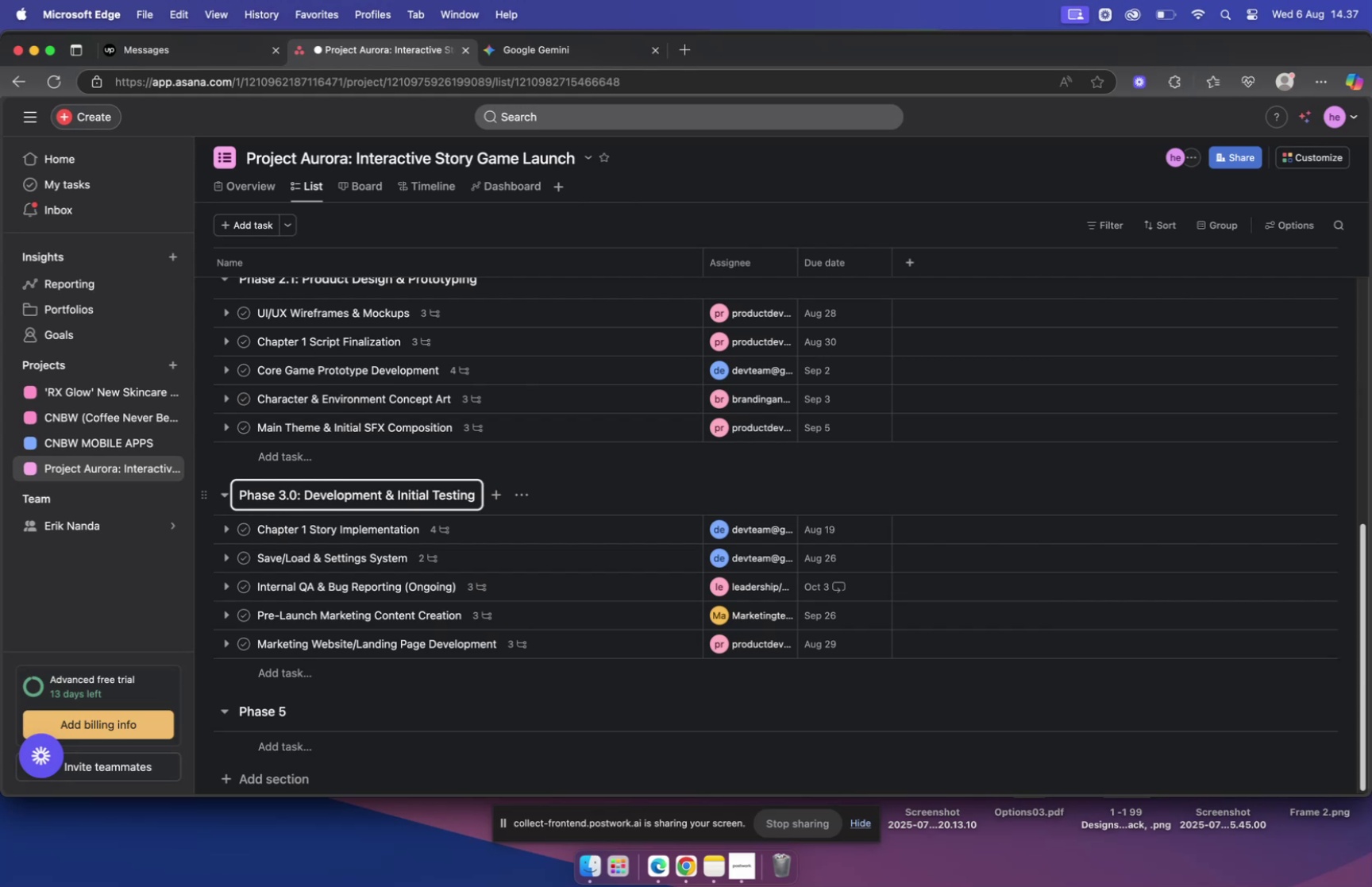 
wait(24.82)
 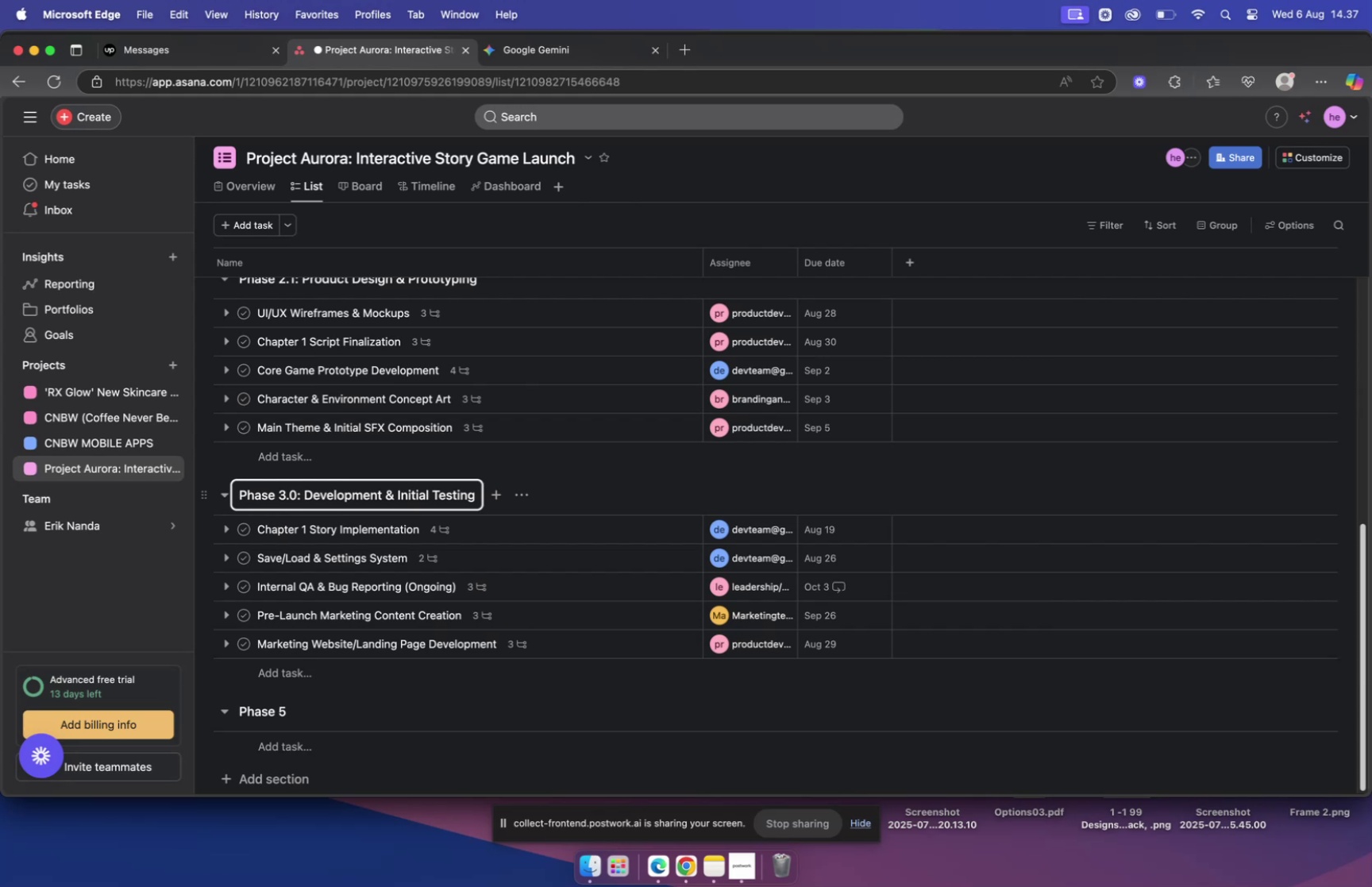 
left_click([275, 705])
 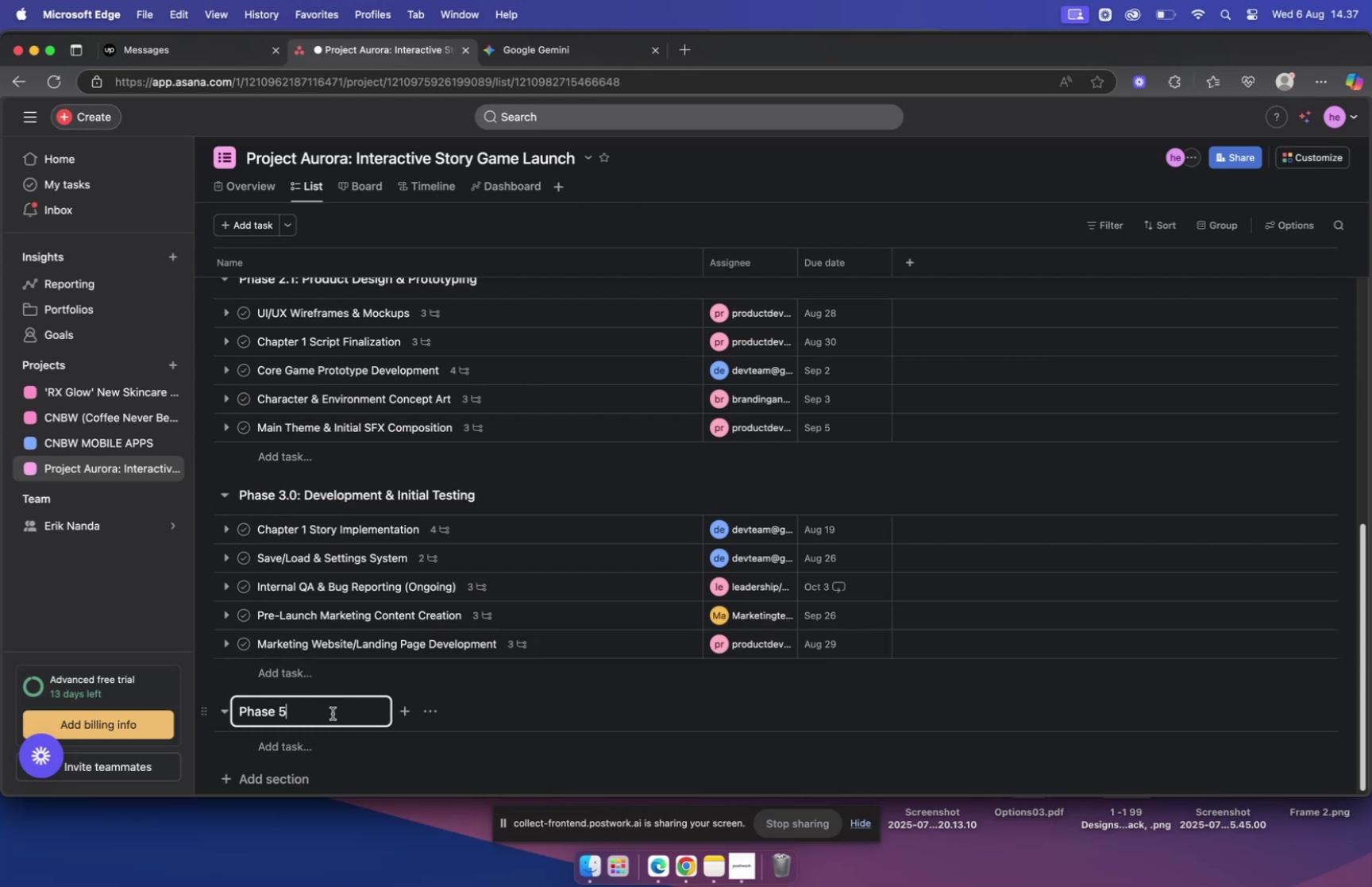 
key(Backspace)
 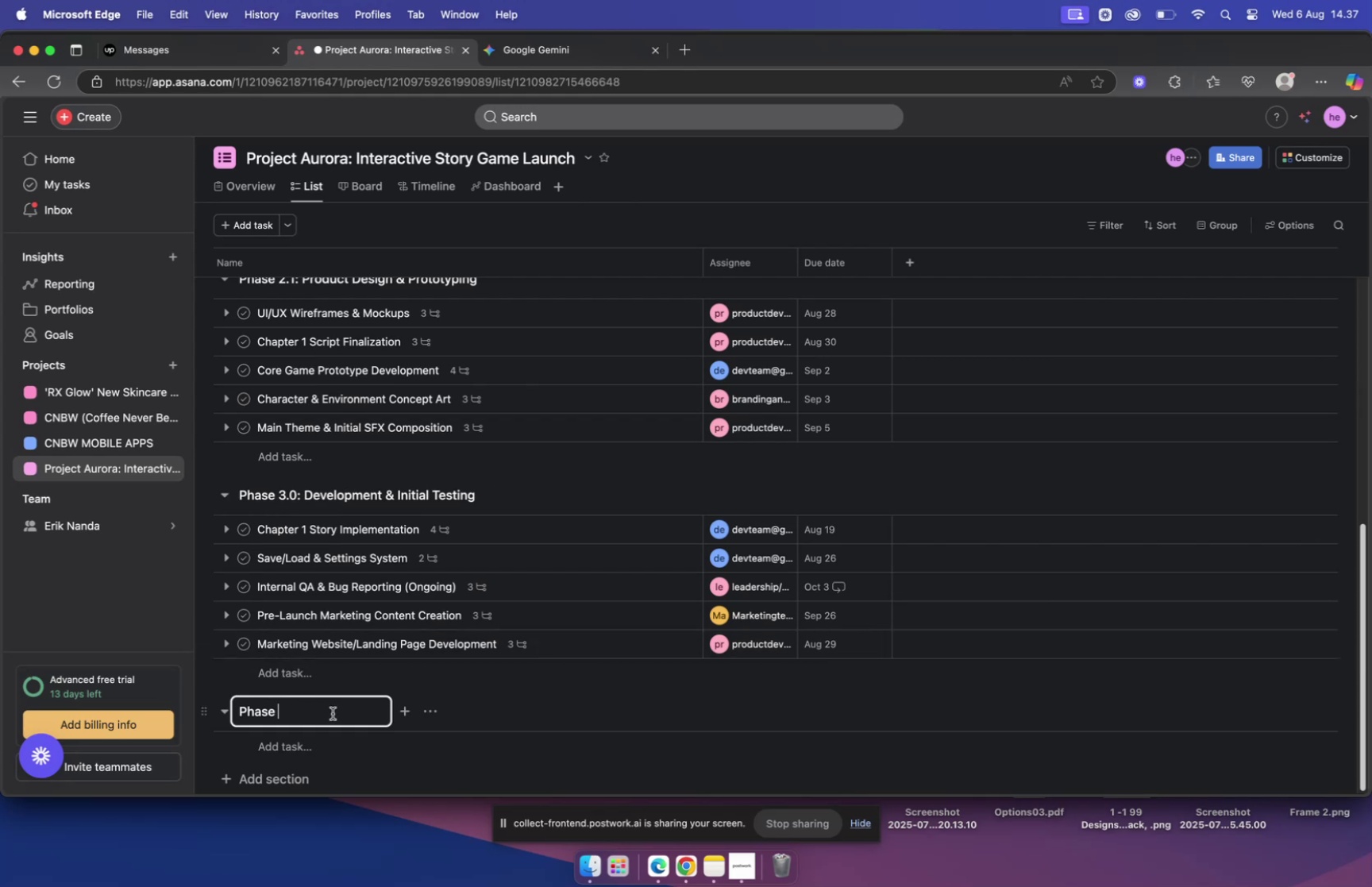 
key(3)
 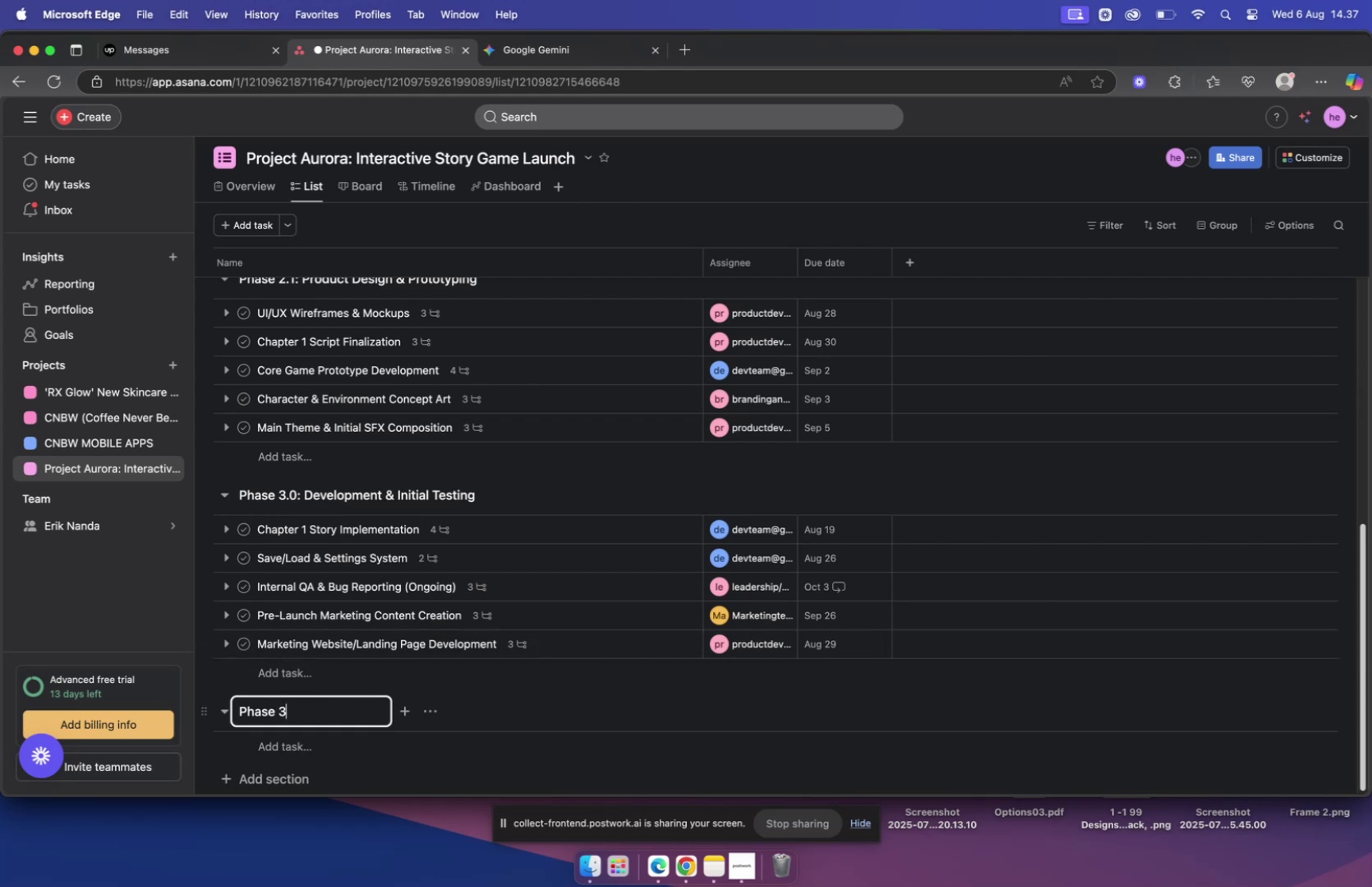 
key(Period)
 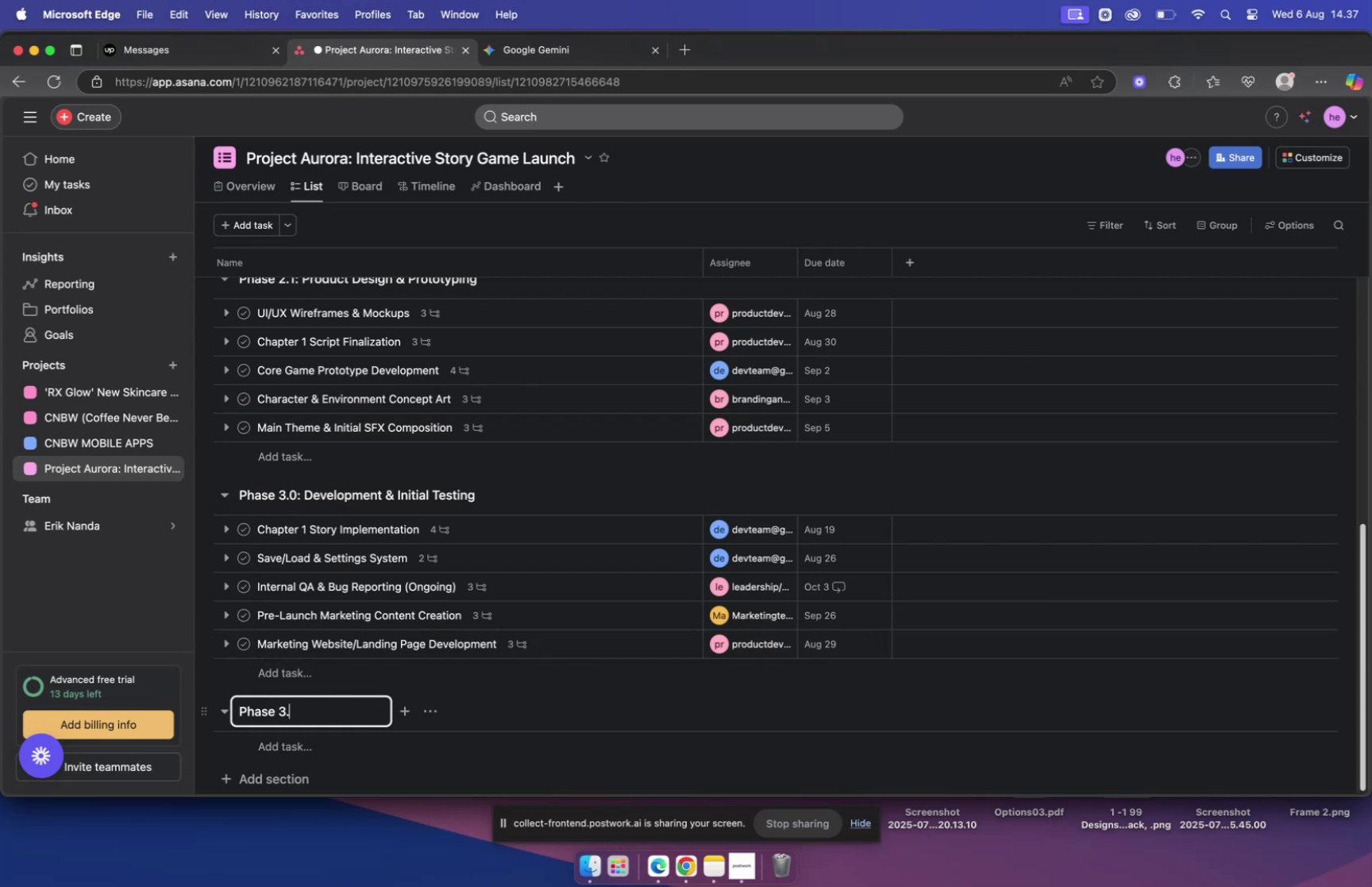 
key(1)
 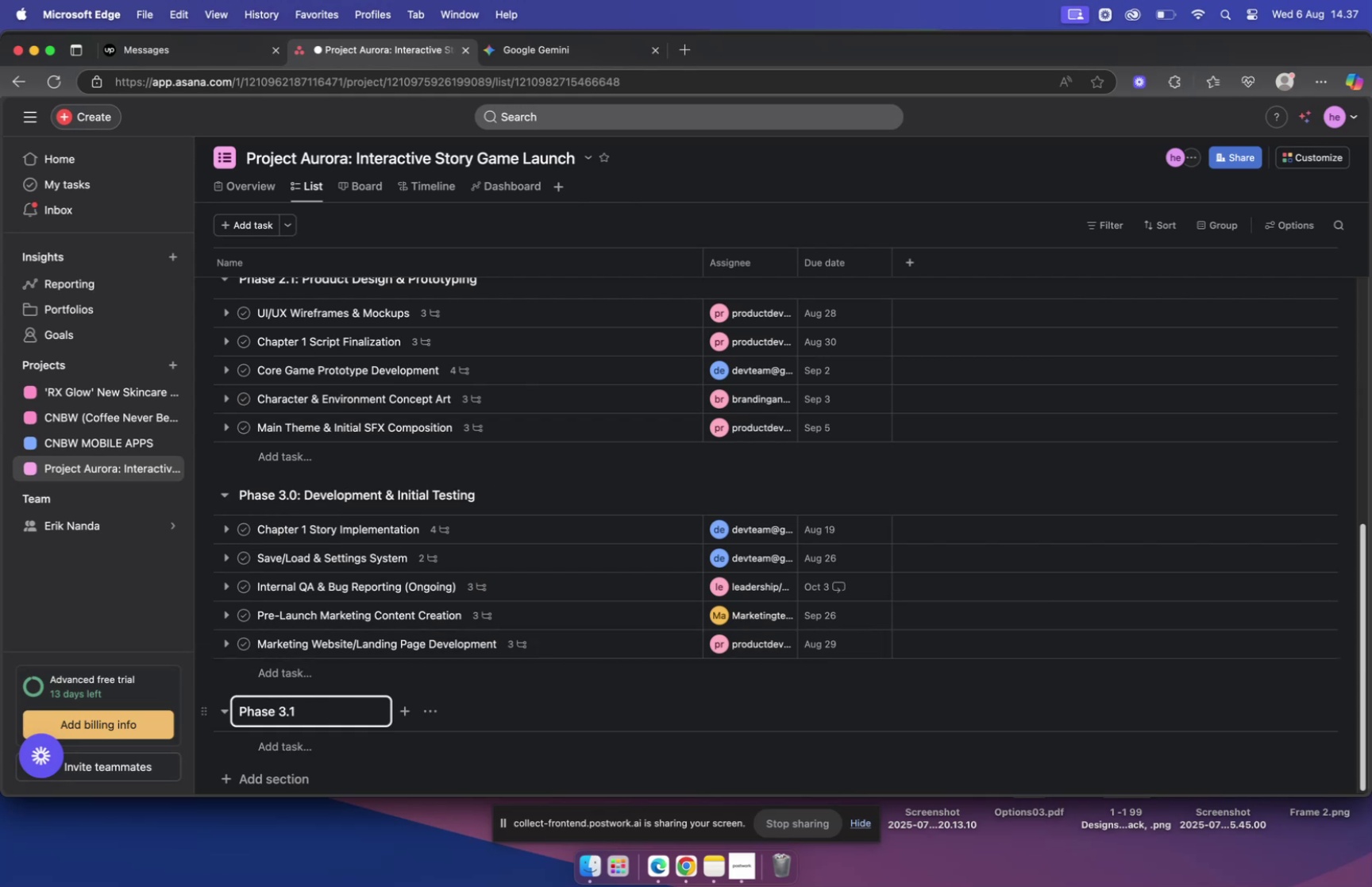 
key(Shift+Semicolon)
 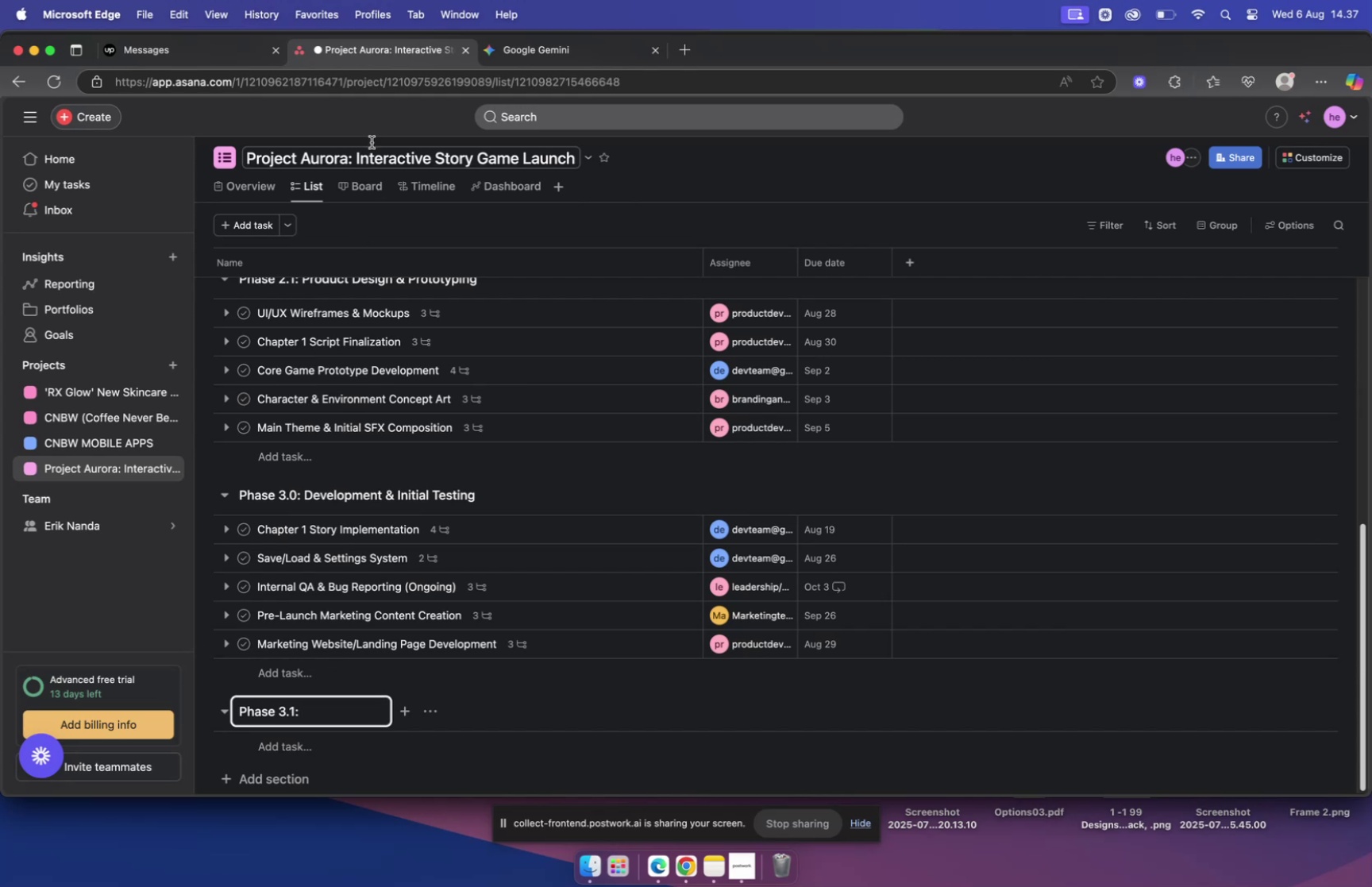 
left_click([564, 46])
 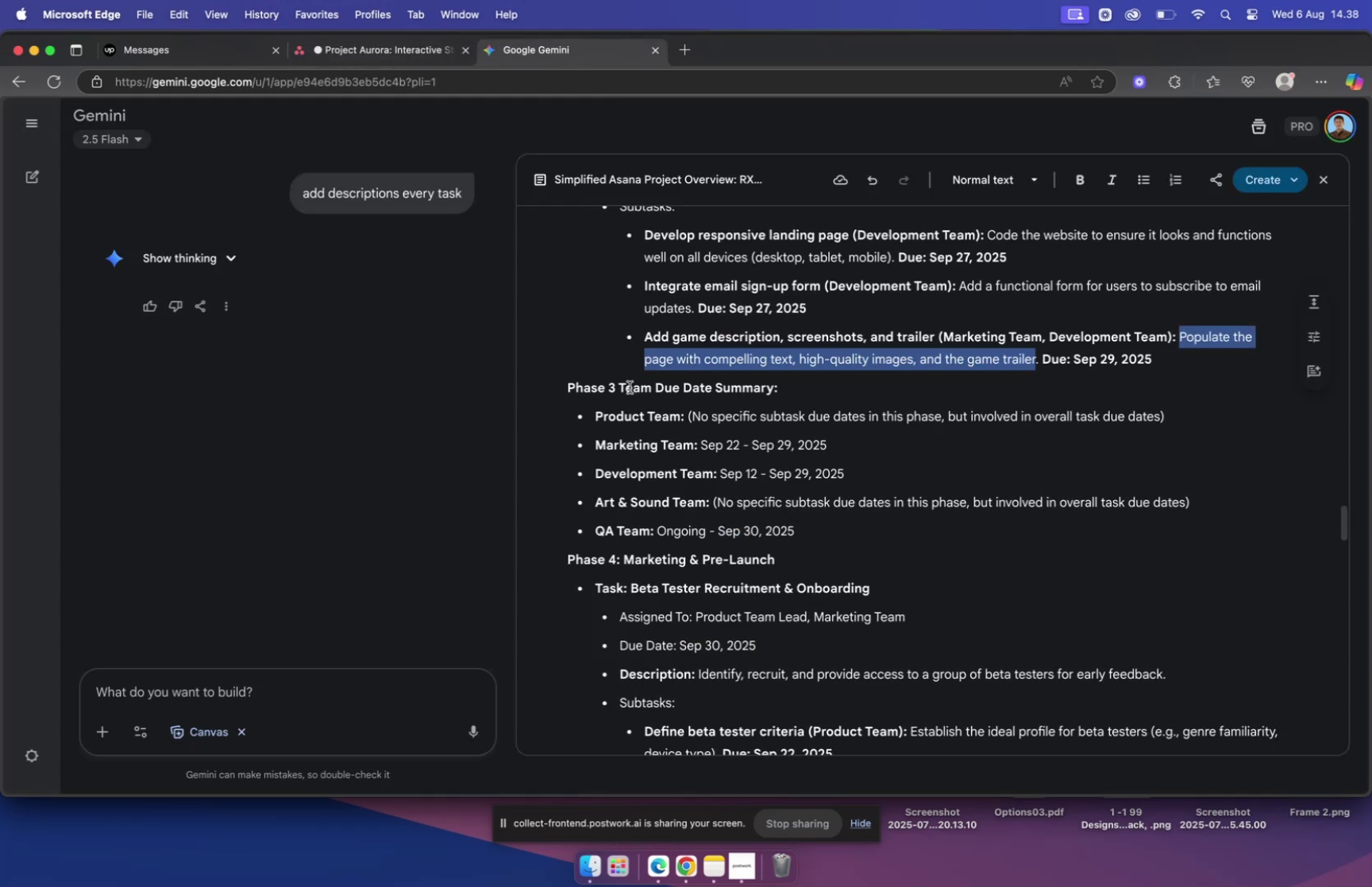 
left_click_drag(start_coordinate=[622, 386], to_coordinate=[689, 387])
 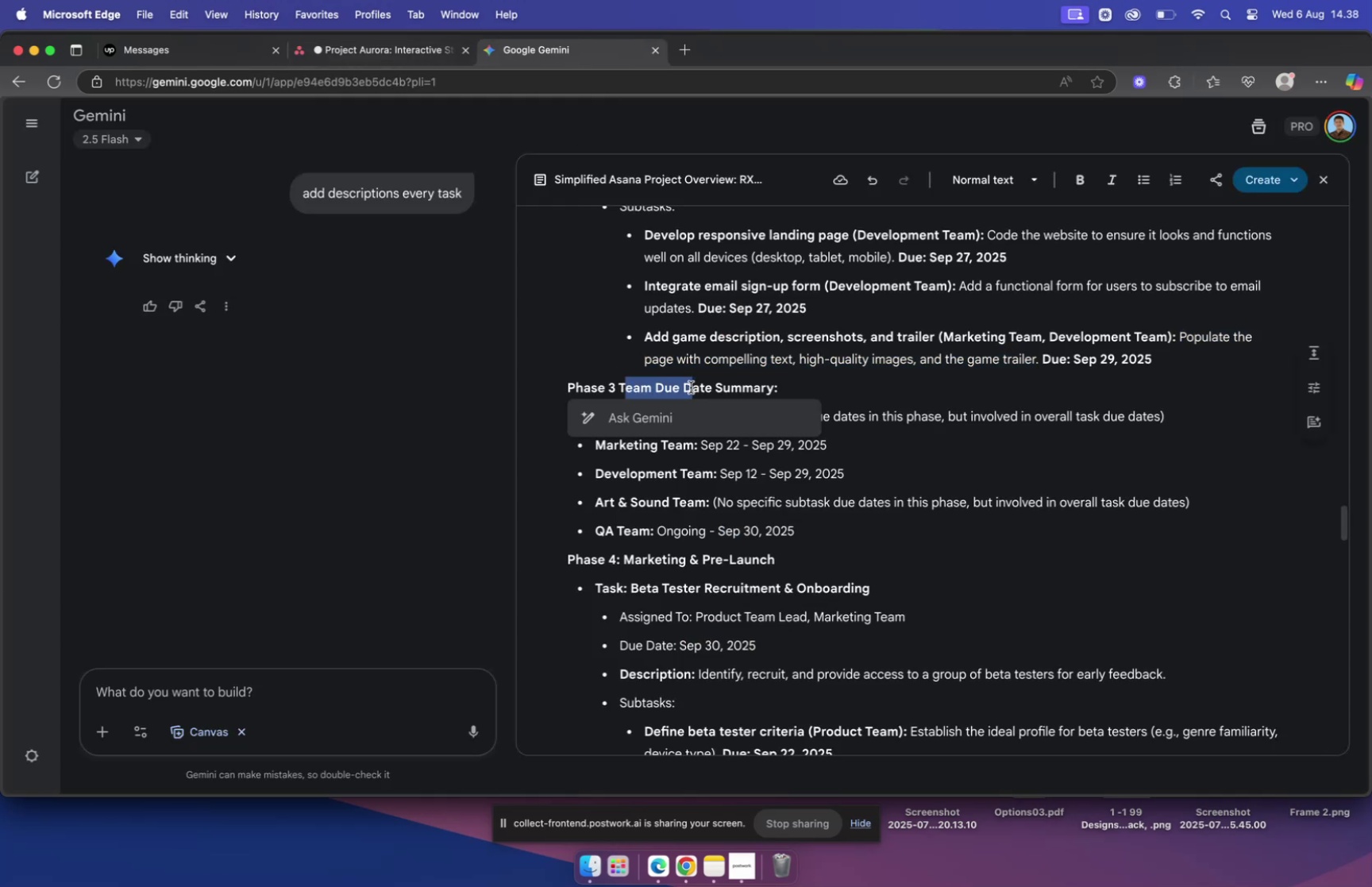 
scroll: coordinate [695, 388], scroll_direction: down, amount: 7.0
 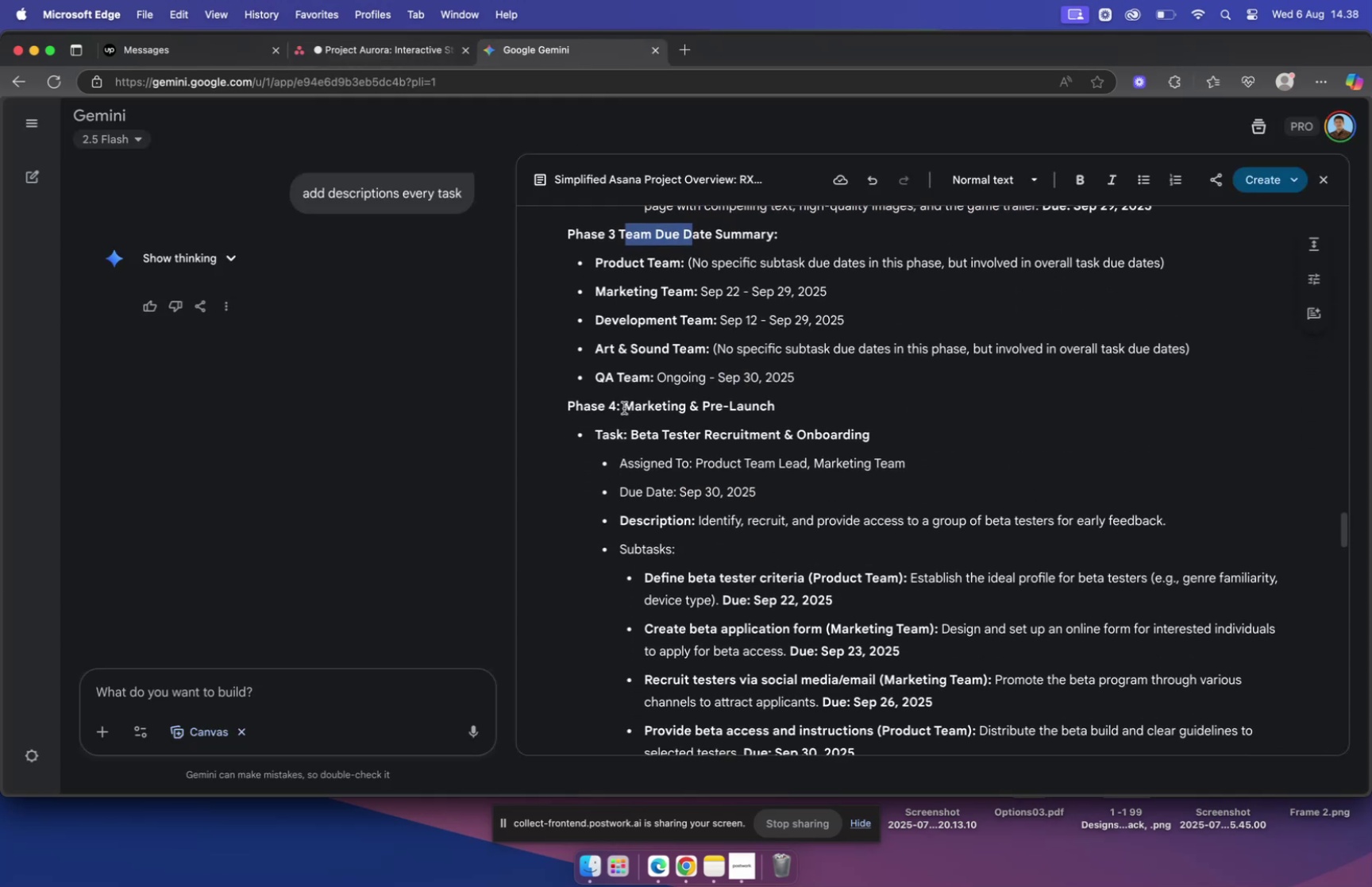 
left_click_drag(start_coordinate=[624, 407], to_coordinate=[788, 409])
 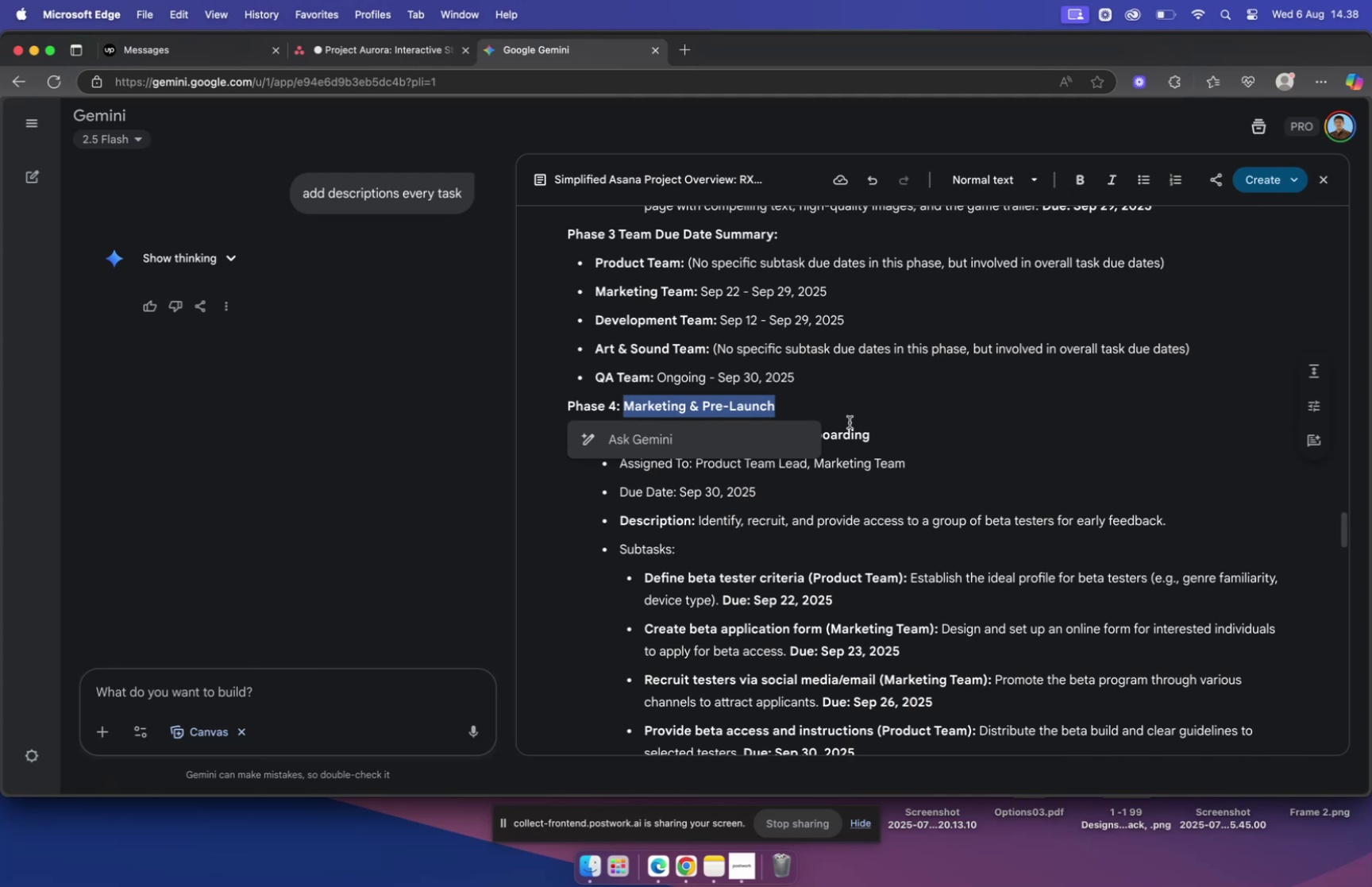 
key(Meta+C)
 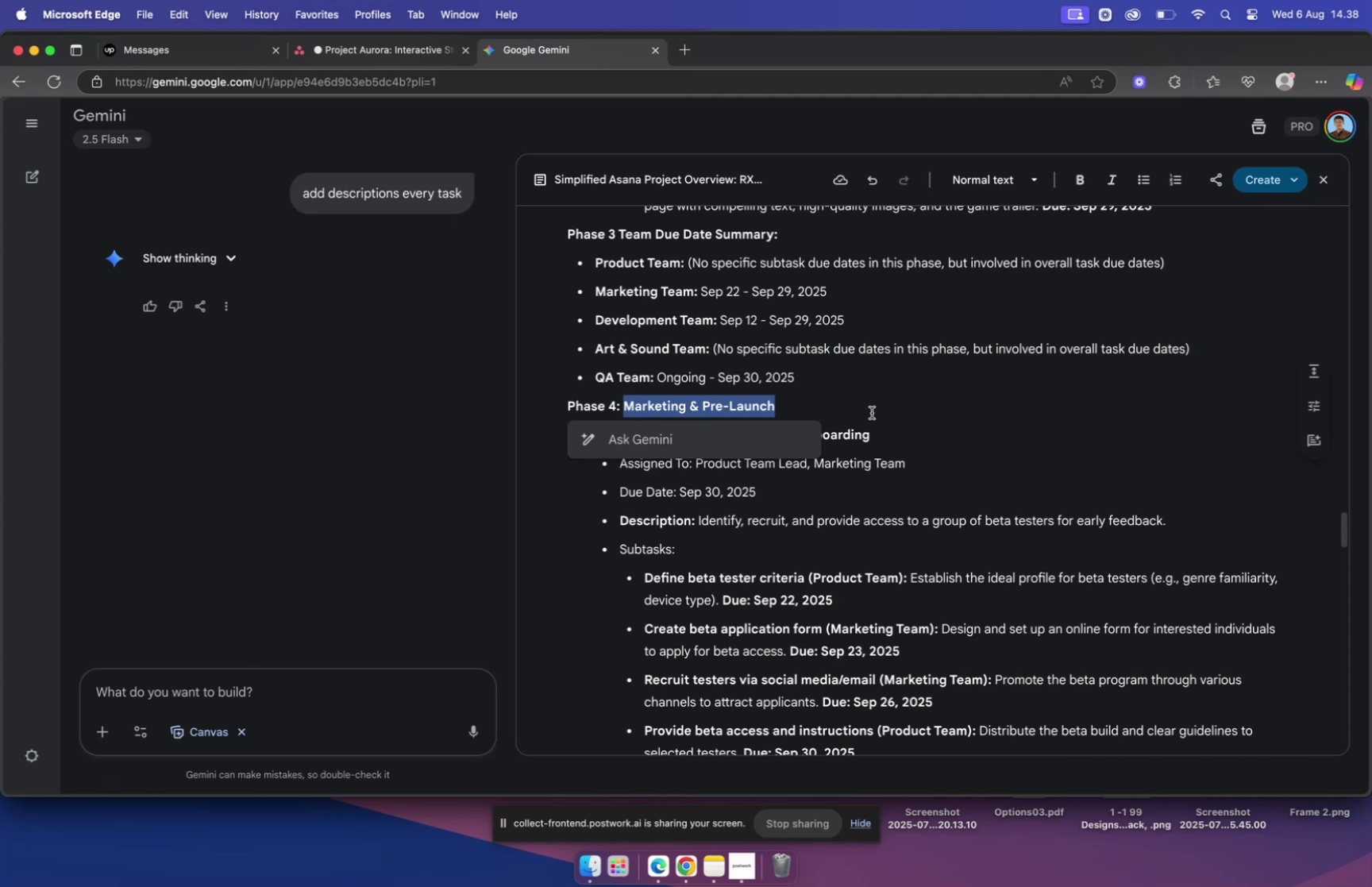 
hold_key(key=CommandLeft, duration=0.89)
 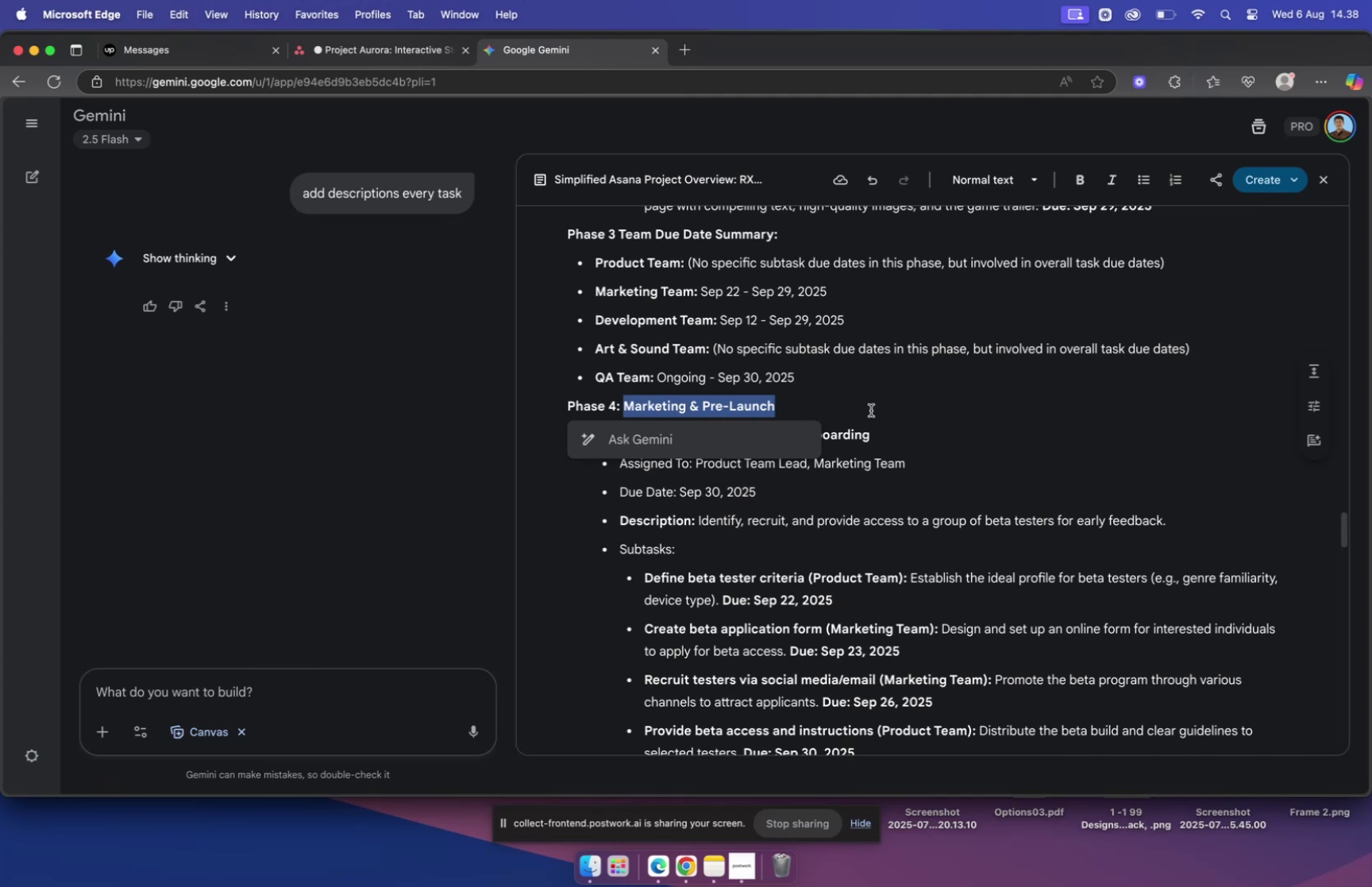 
hold_key(key=CommandLeft, duration=1.07)
 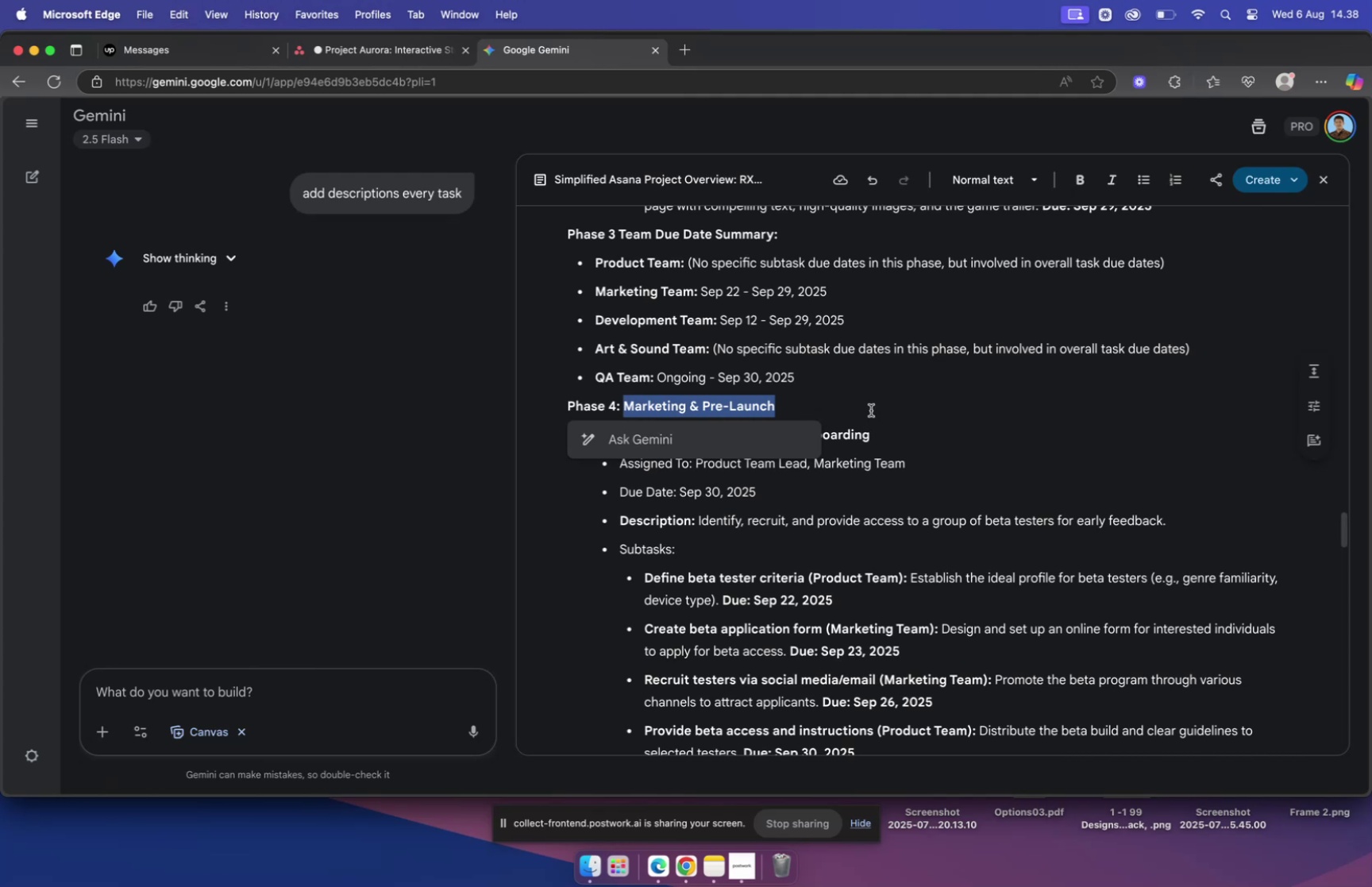 
key(Meta+C)
 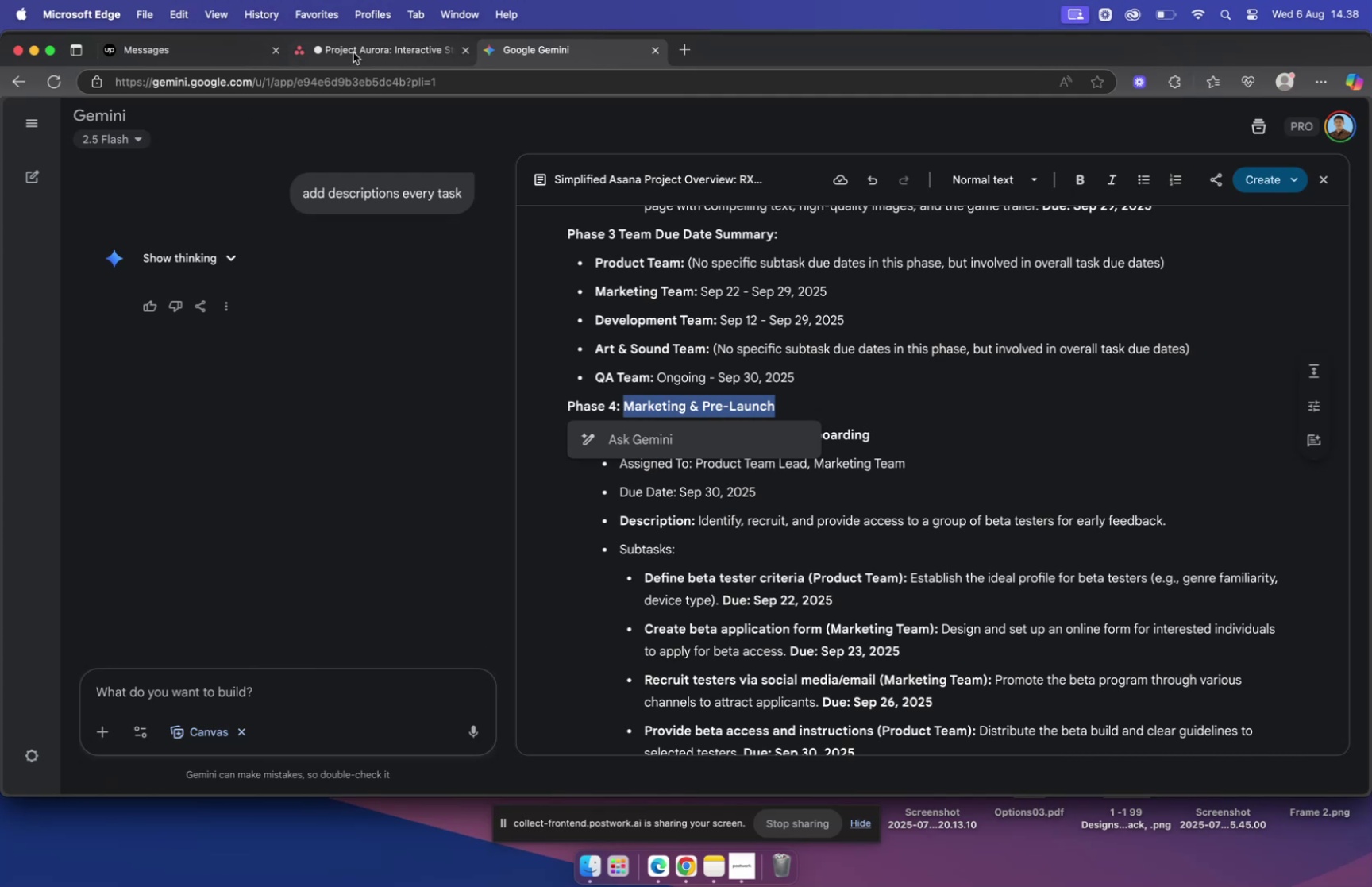 
left_click([366, 56])
 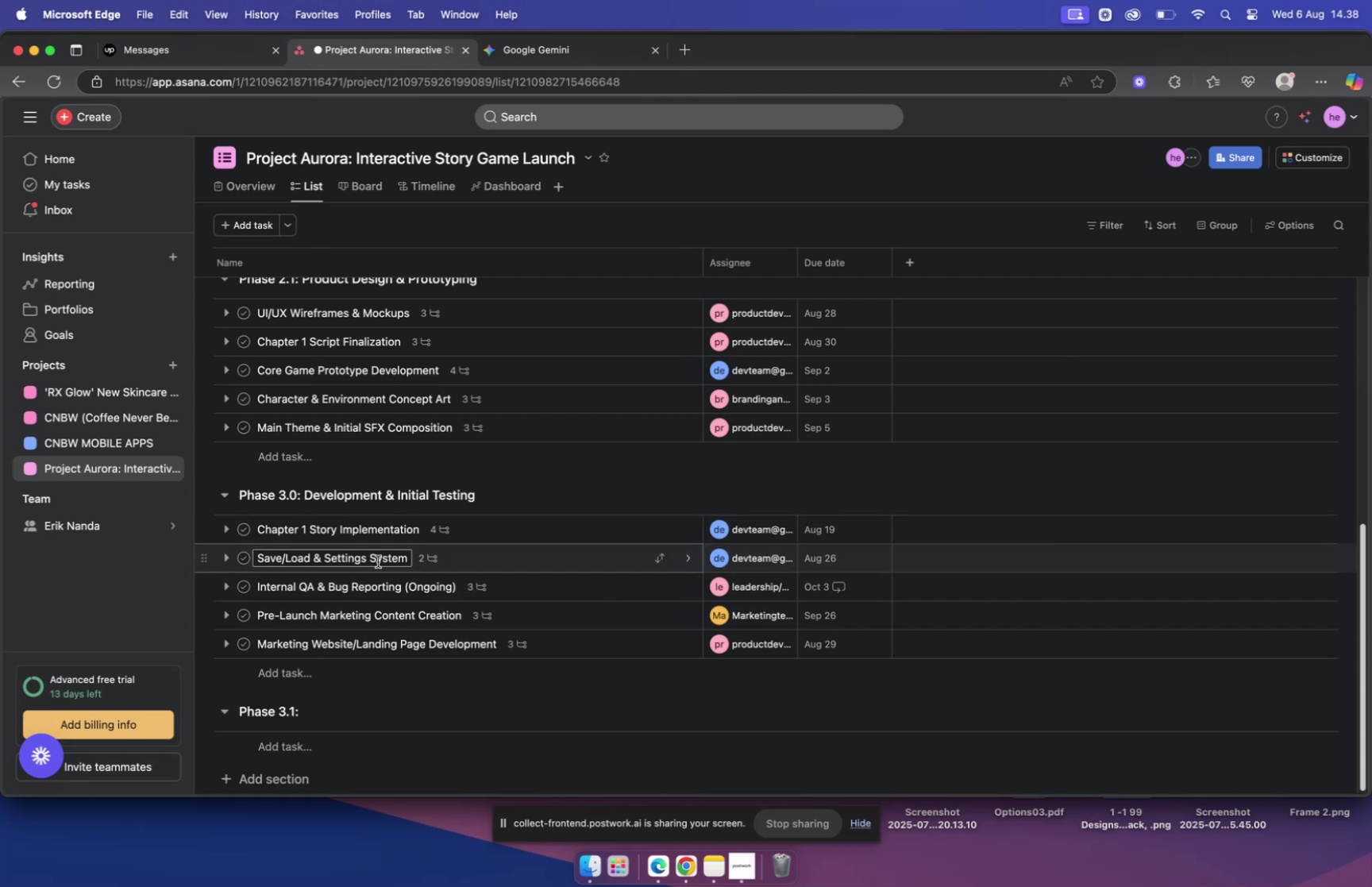 
wait(10.69)
 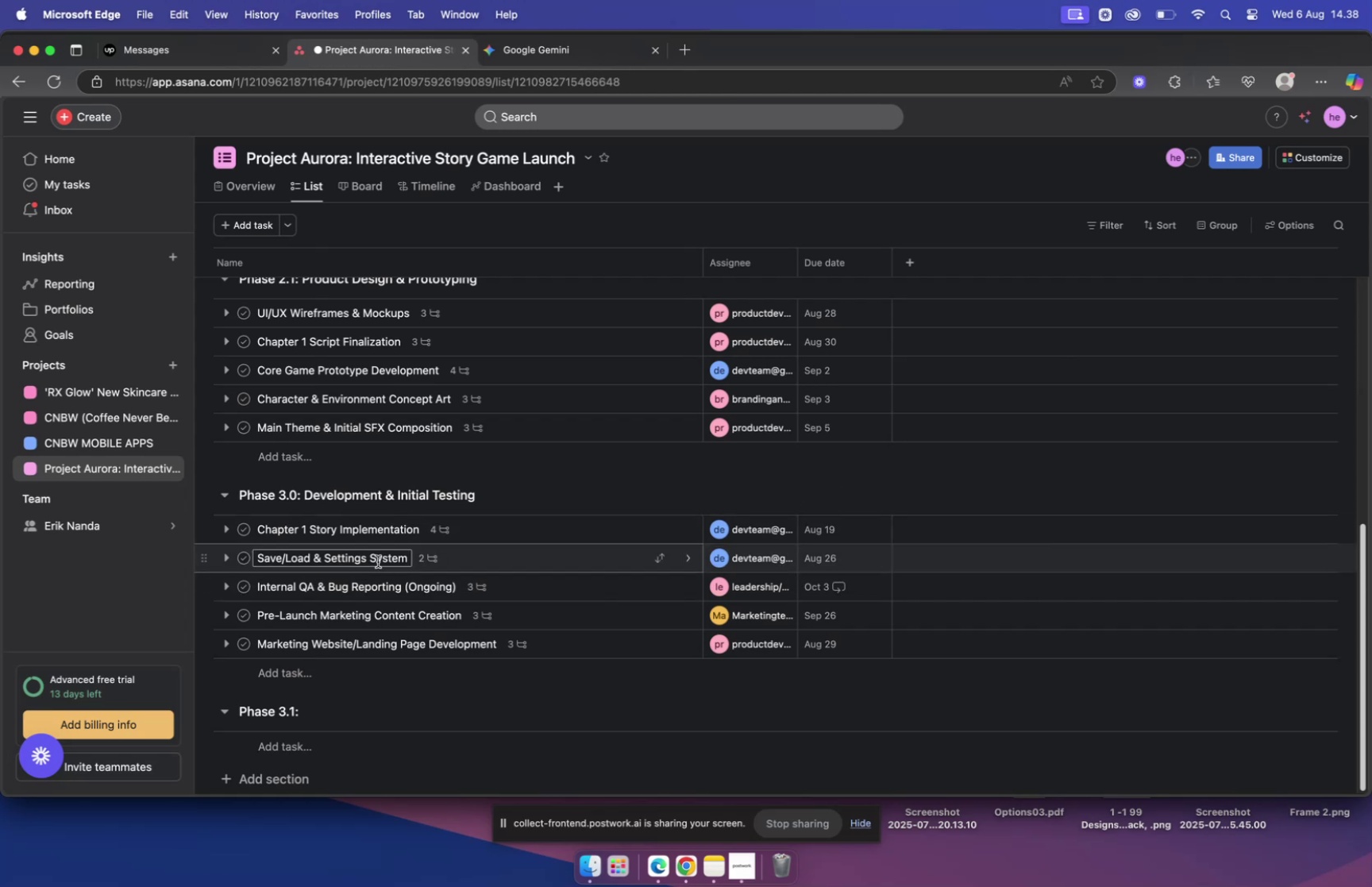 
left_click([707, 481])
 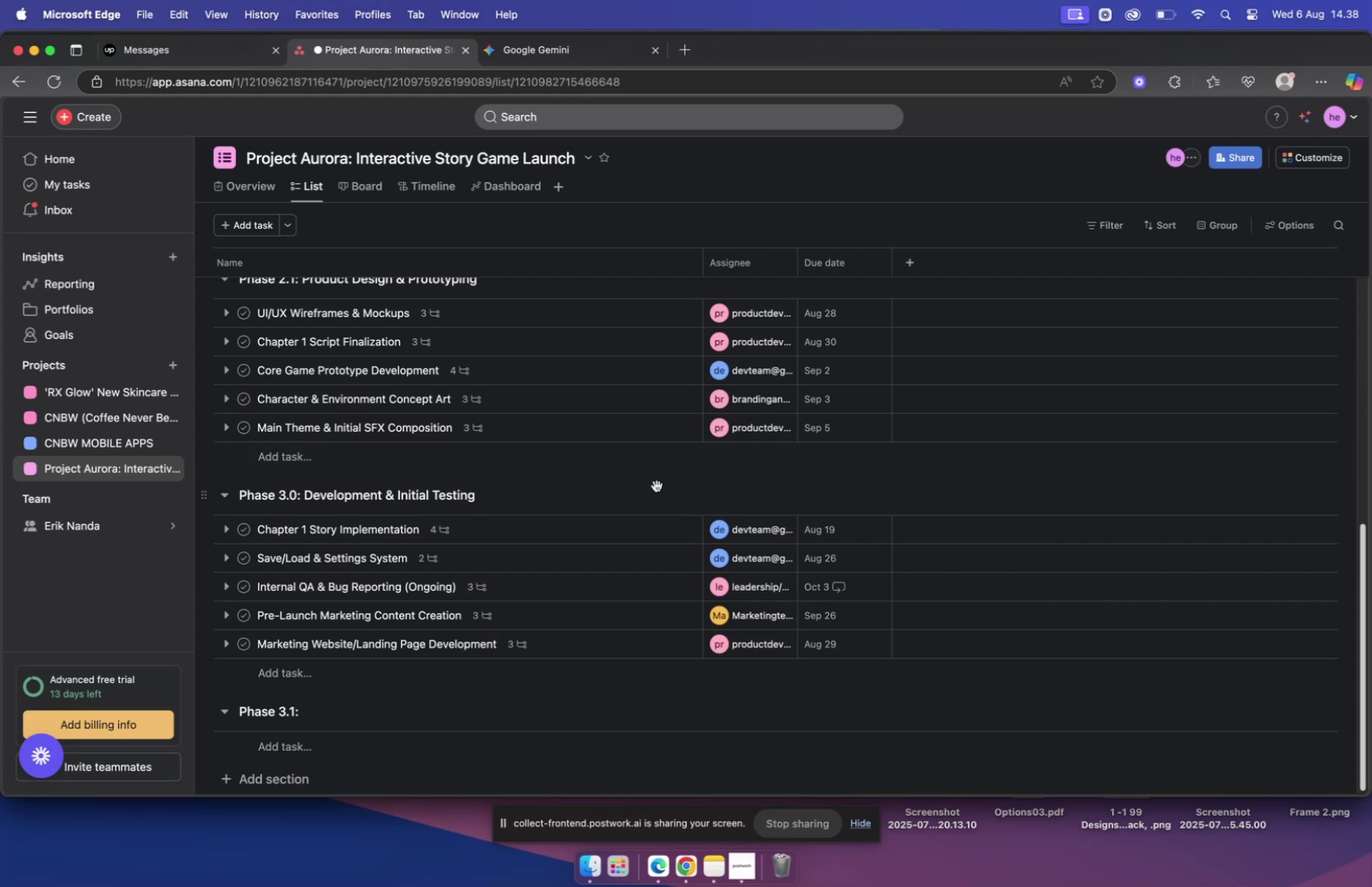 
wait(5.22)
 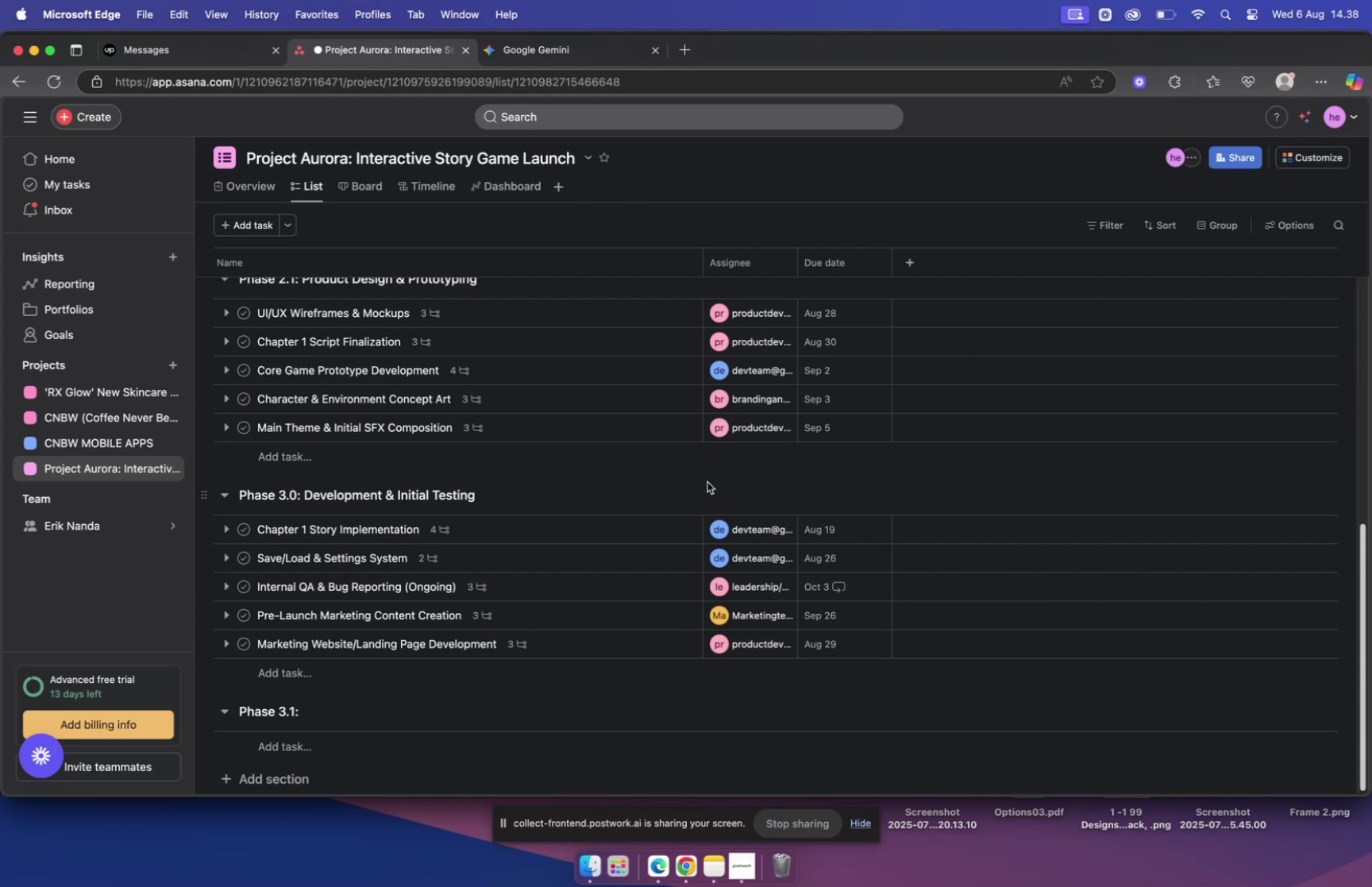 
left_click([527, 55])
 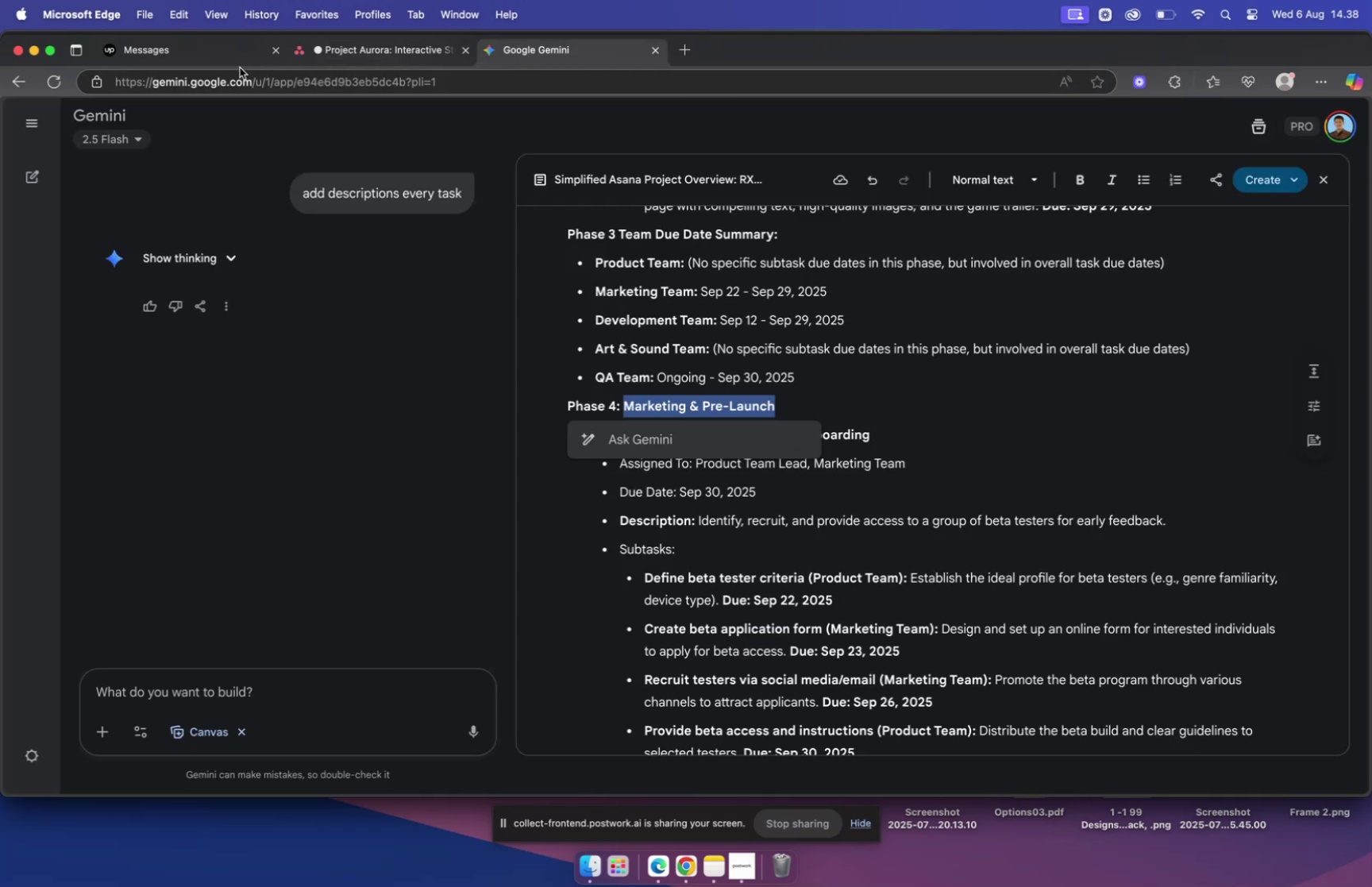 
left_click([229, 53])
 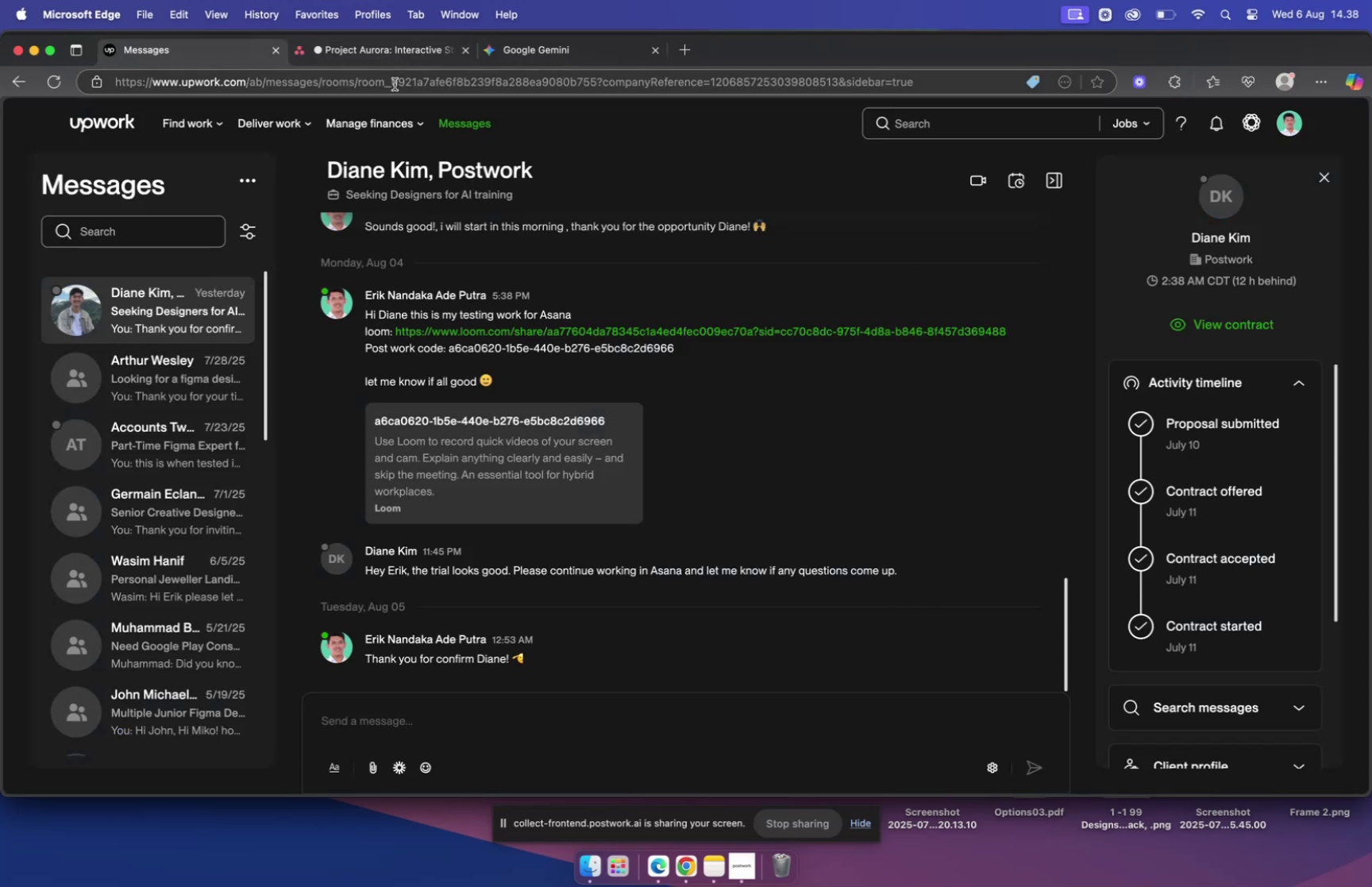 
left_click([387, 56])
 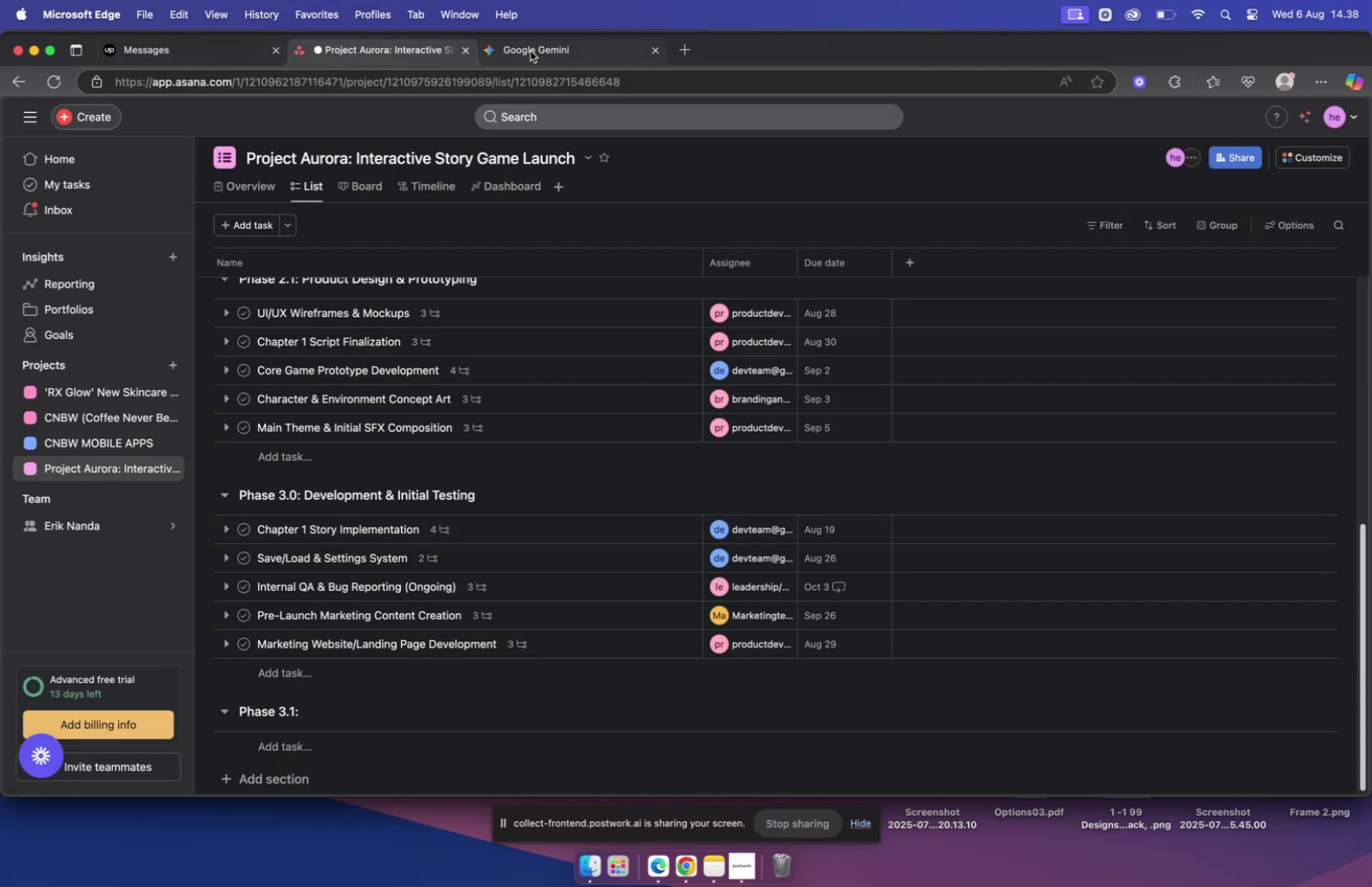 
left_click([530, 51])
 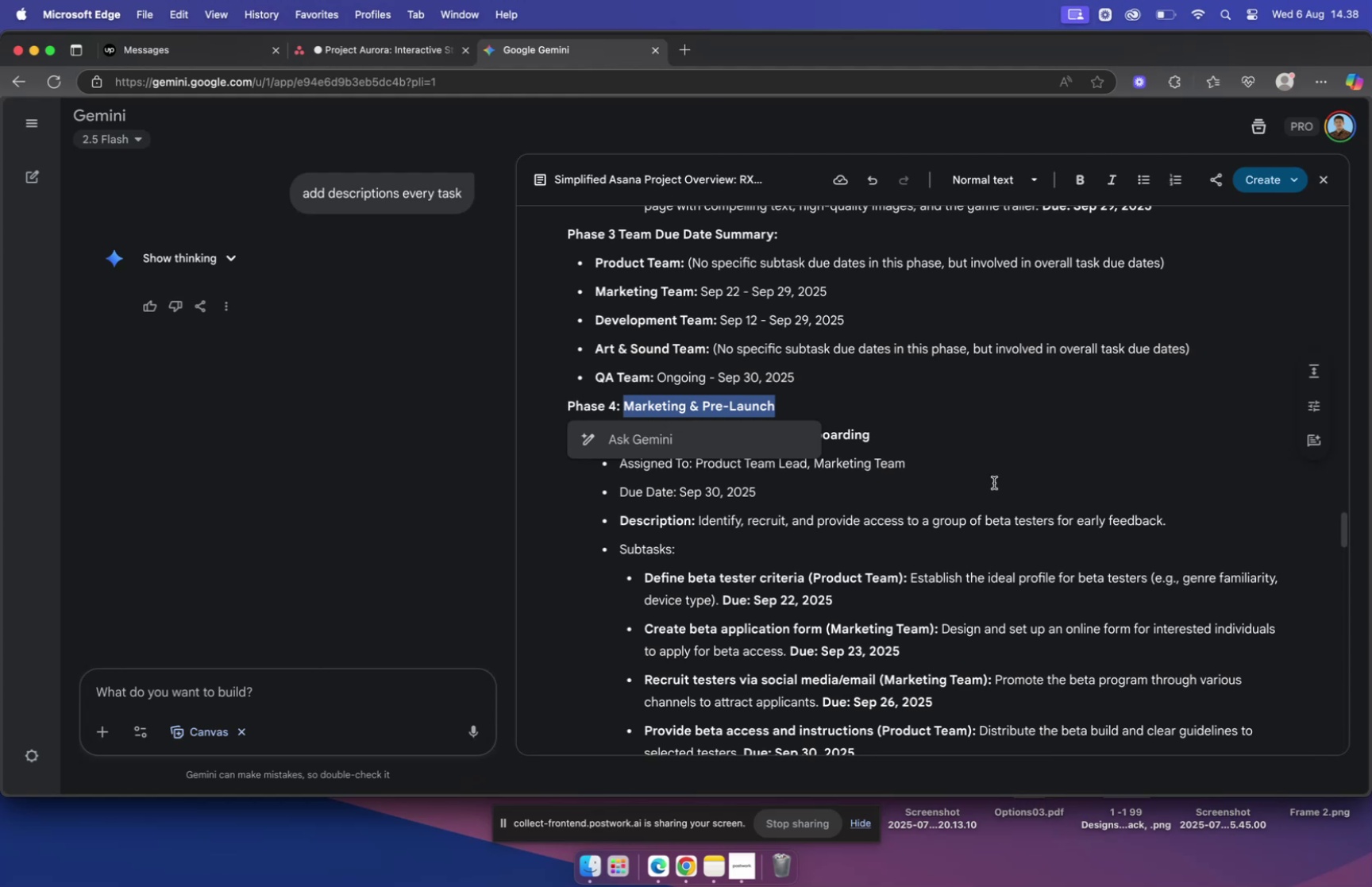 
left_click([994, 482])
 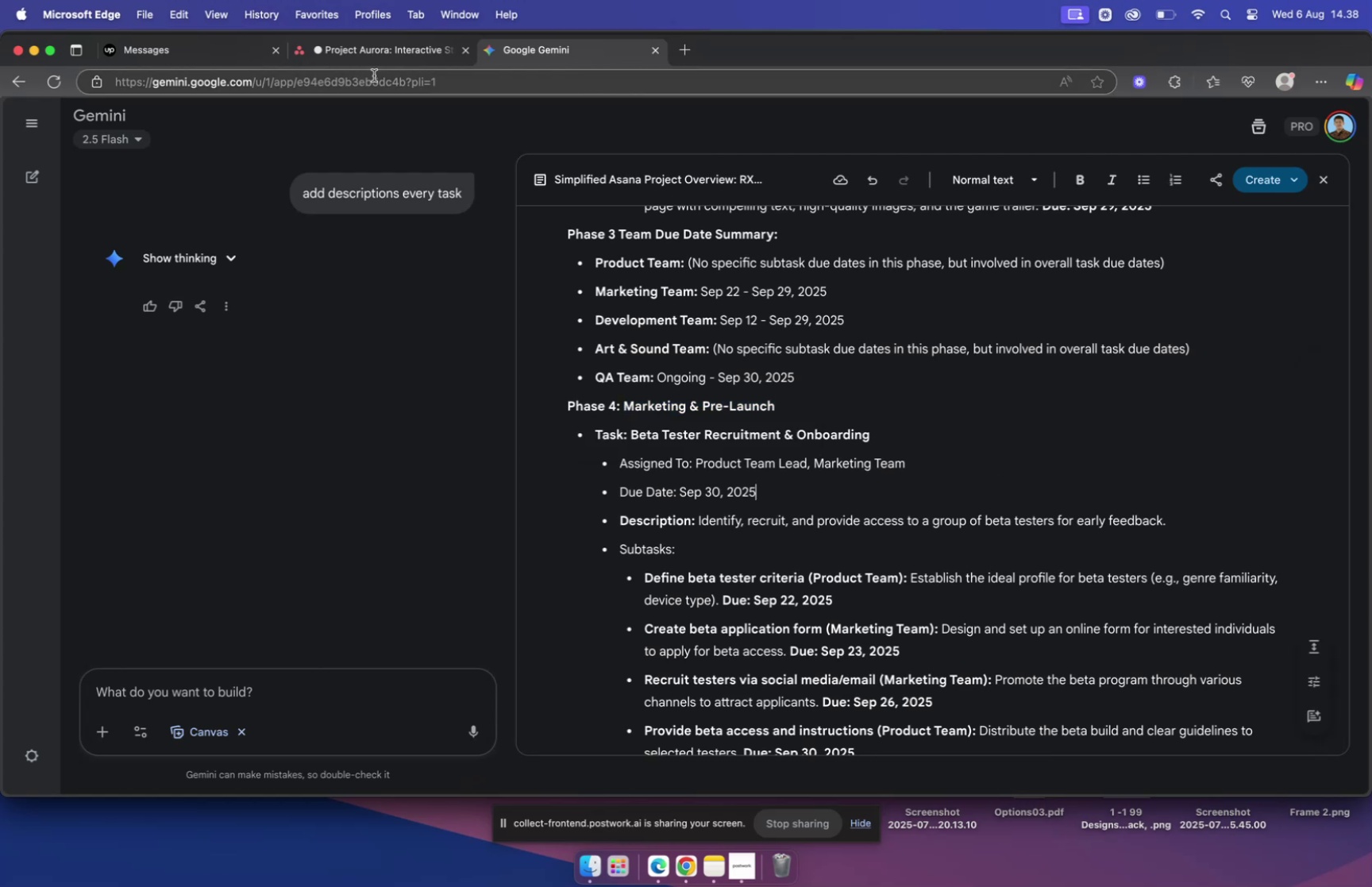 
left_click([358, 62])
 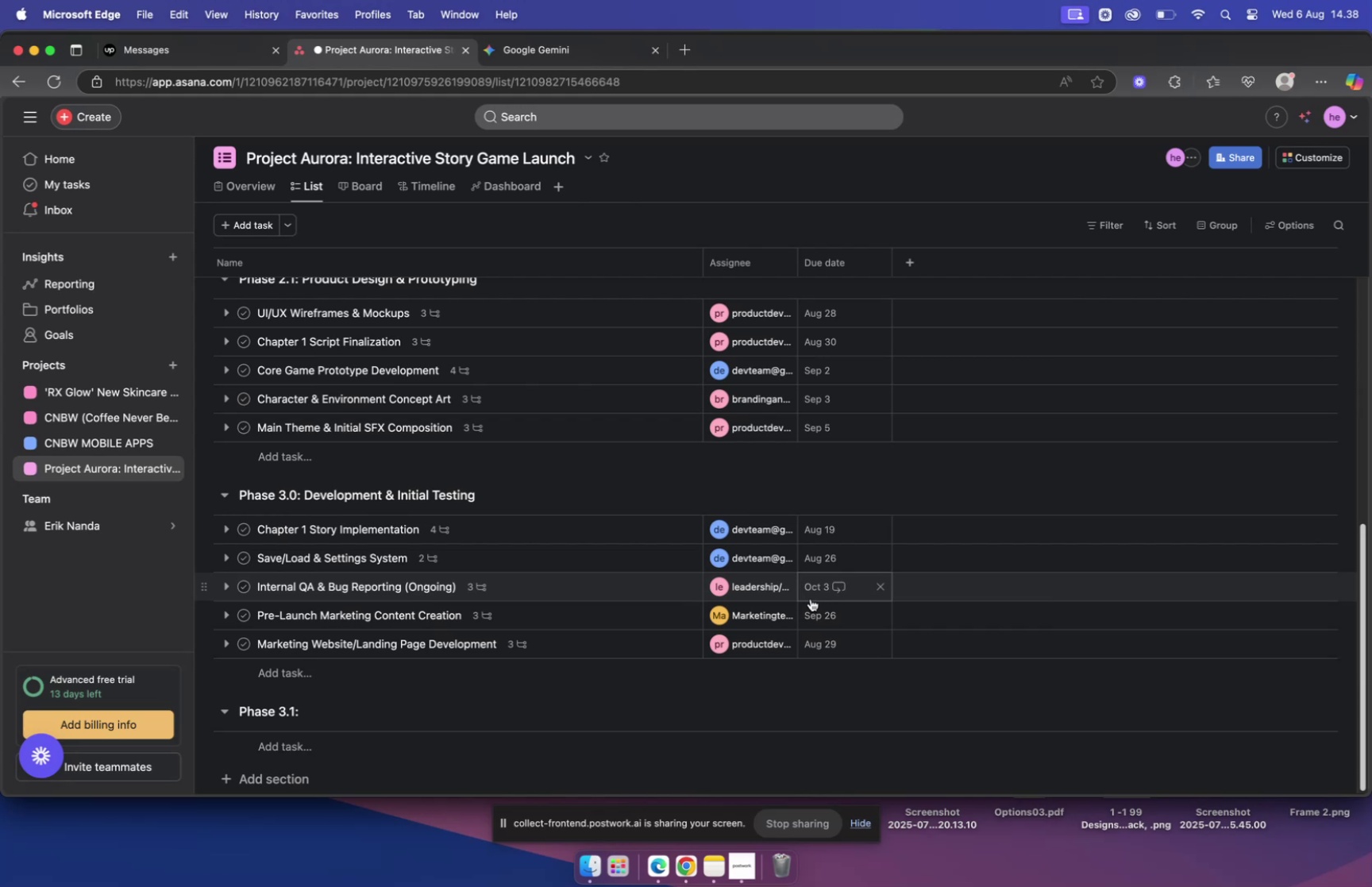 
wait(13.25)
 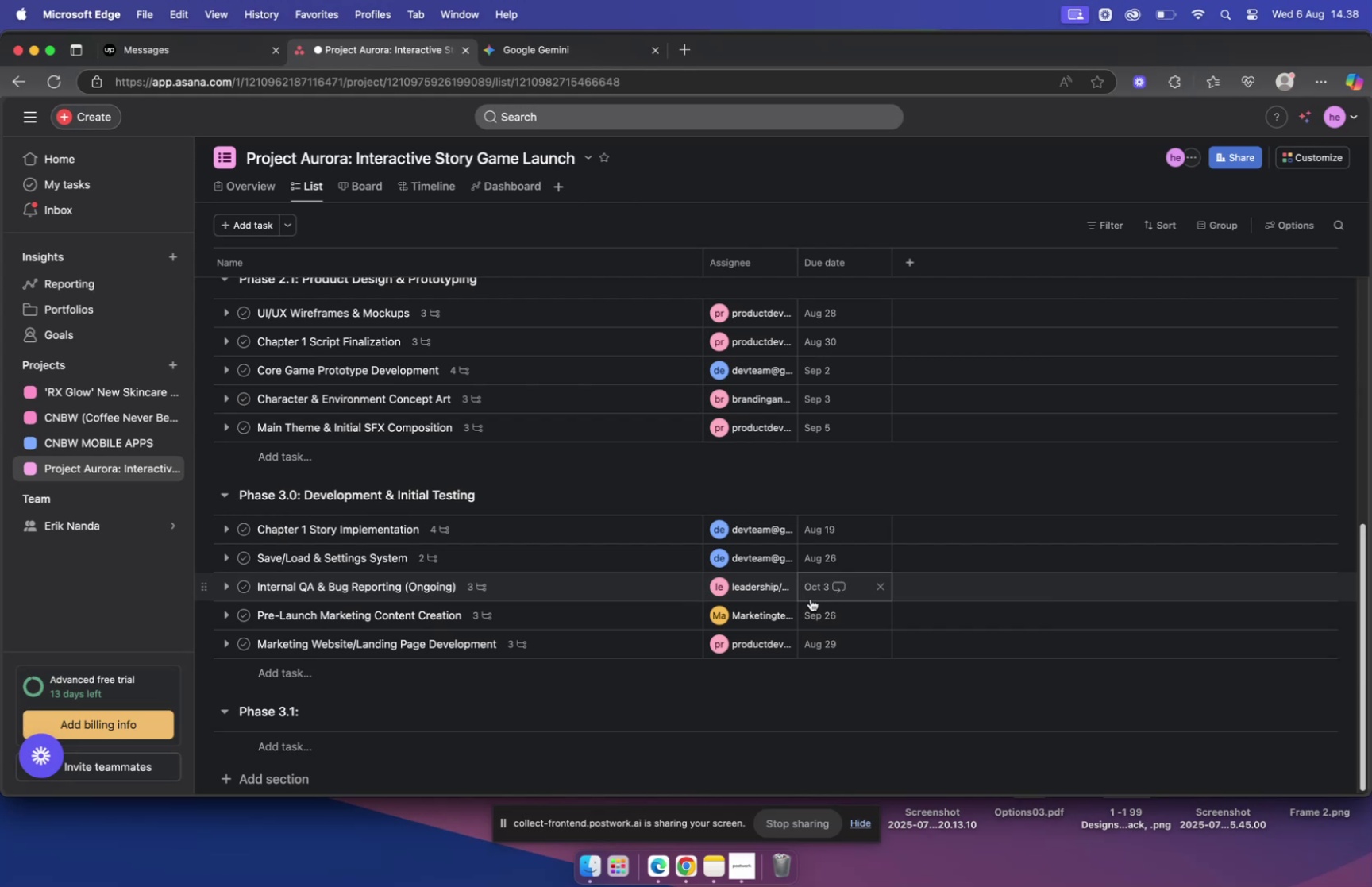 
left_click([551, 33])
 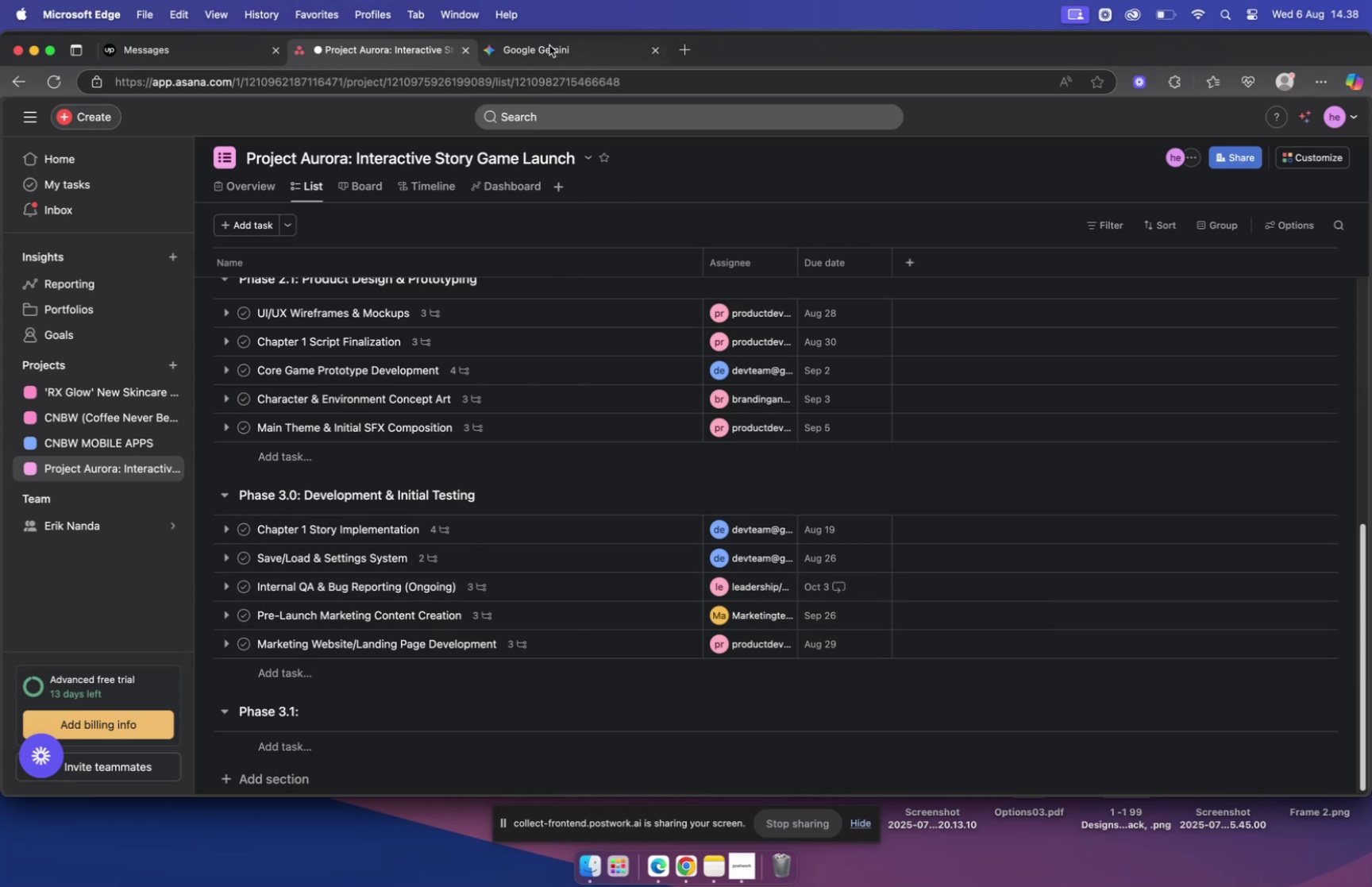 
left_click([549, 47])
 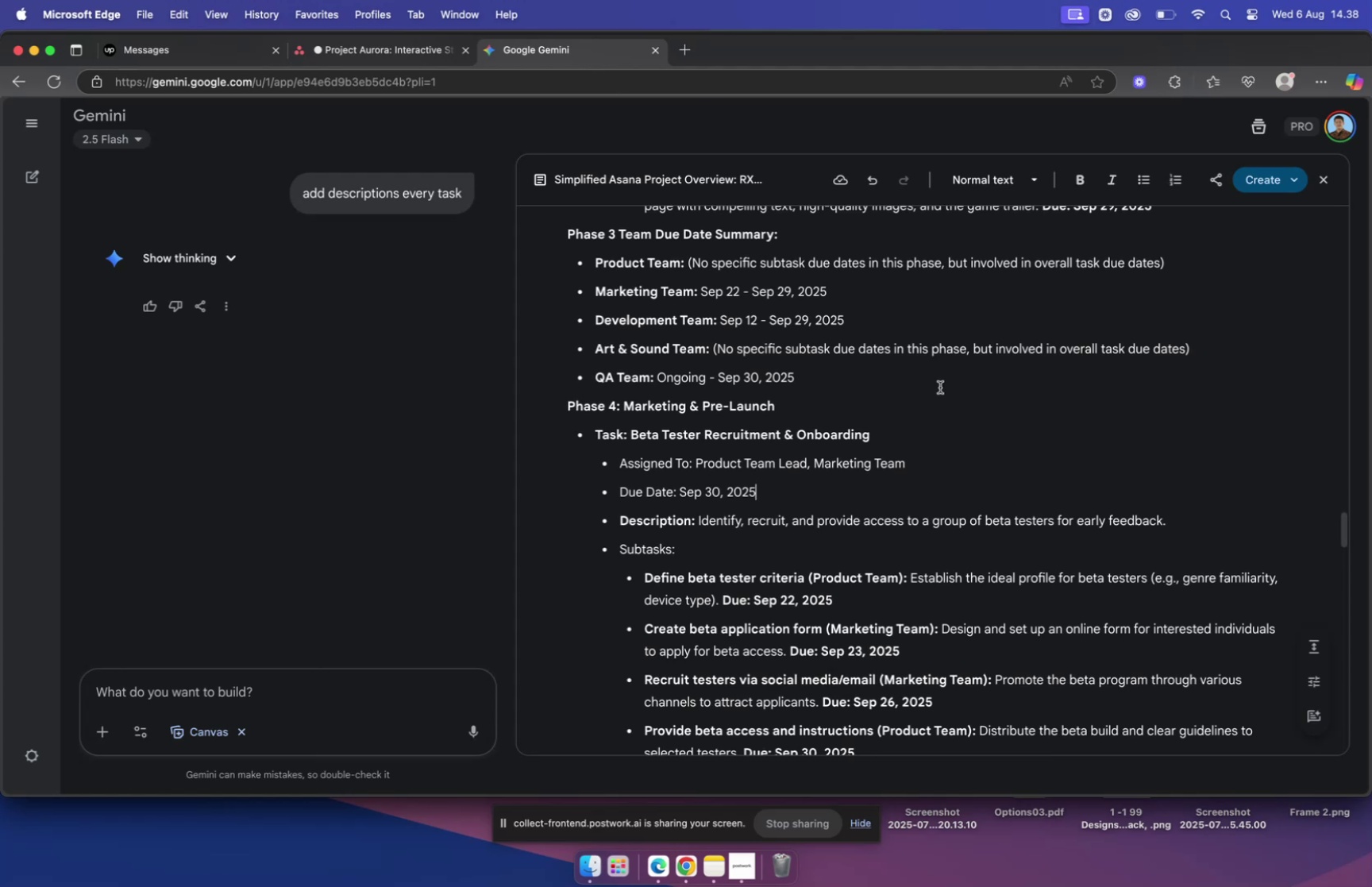 
wait(5.48)
 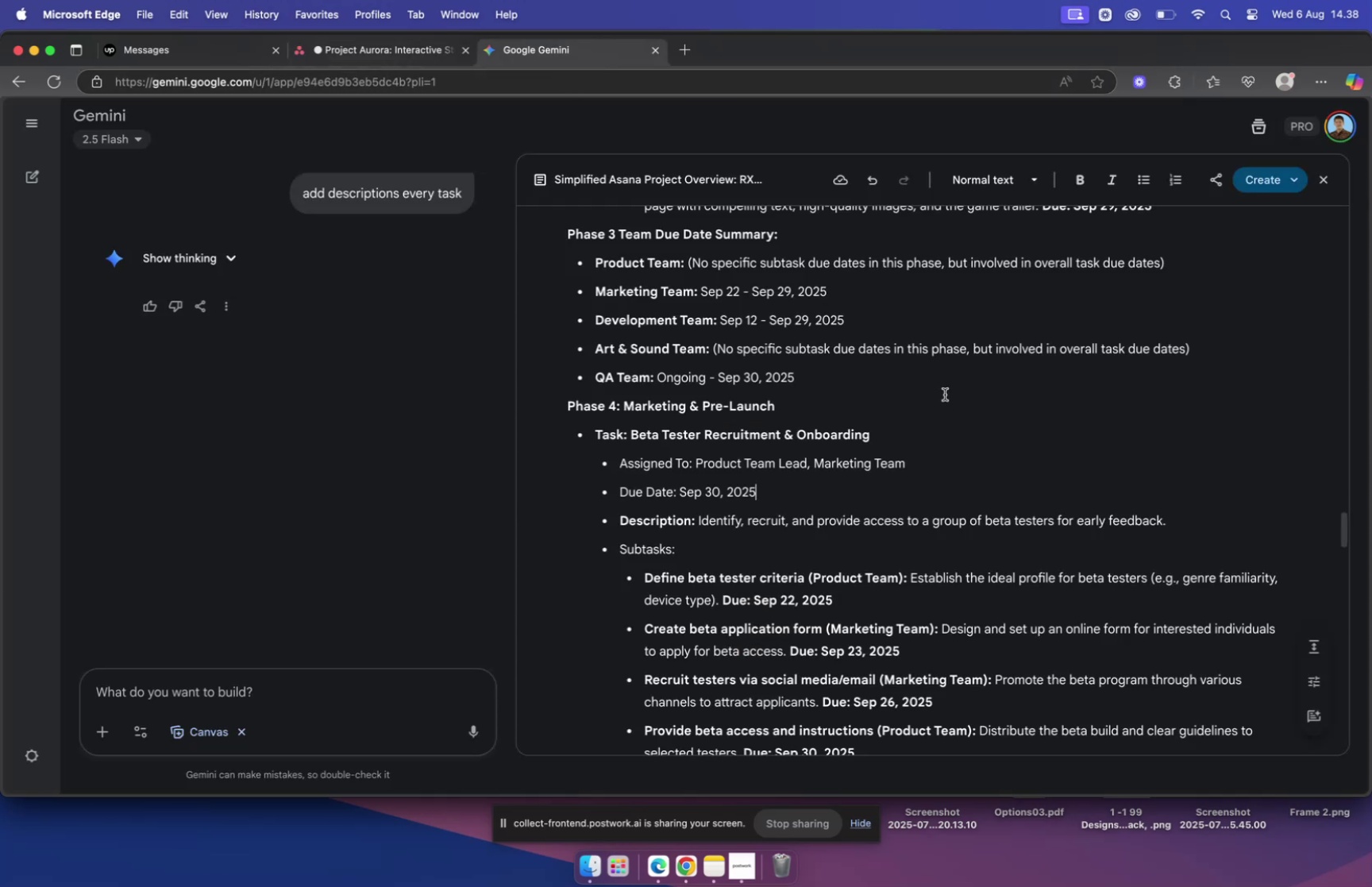 
left_click([219, 58])
 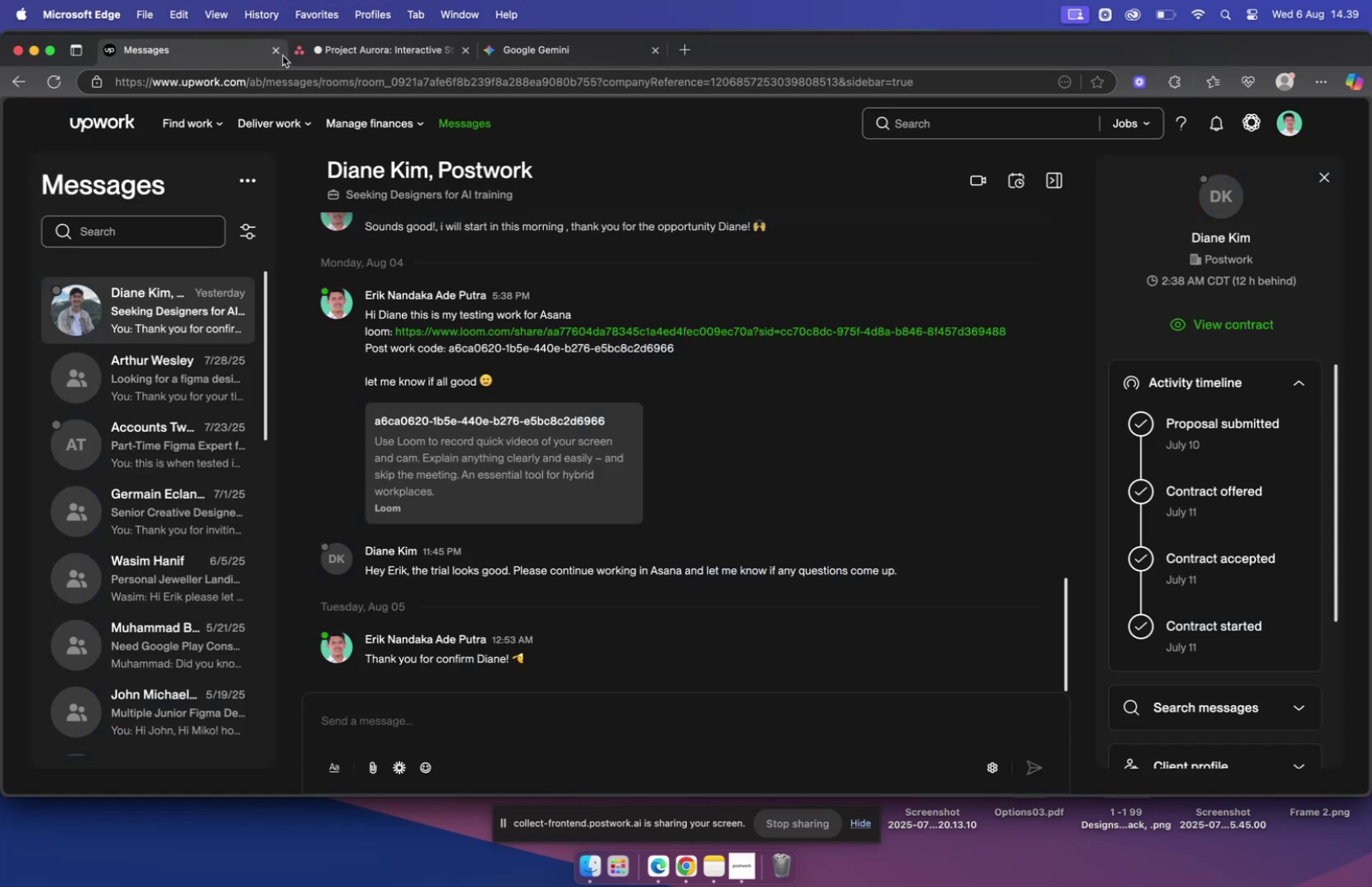 
left_click([332, 49])
 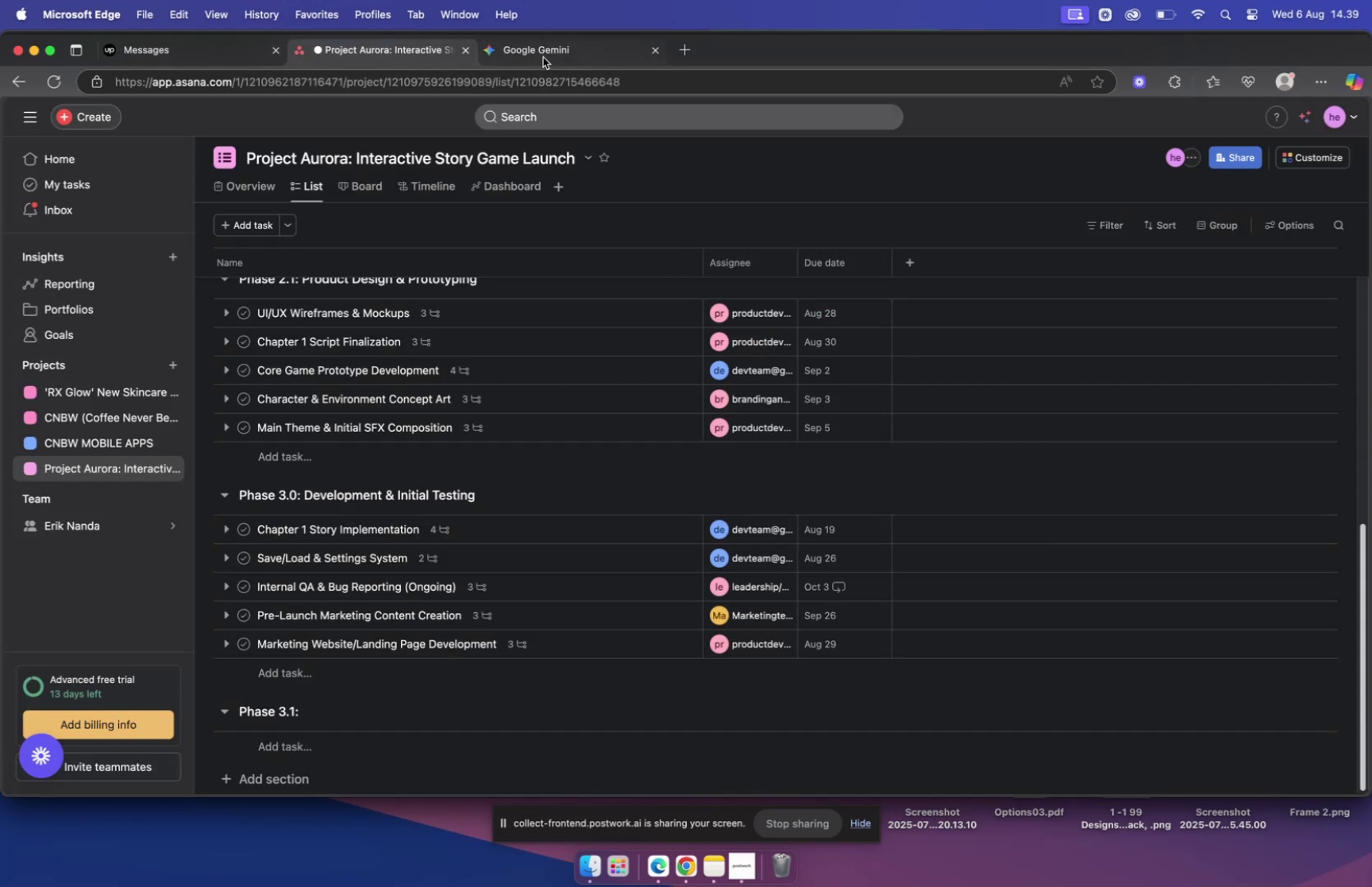 
left_click([543, 52])
 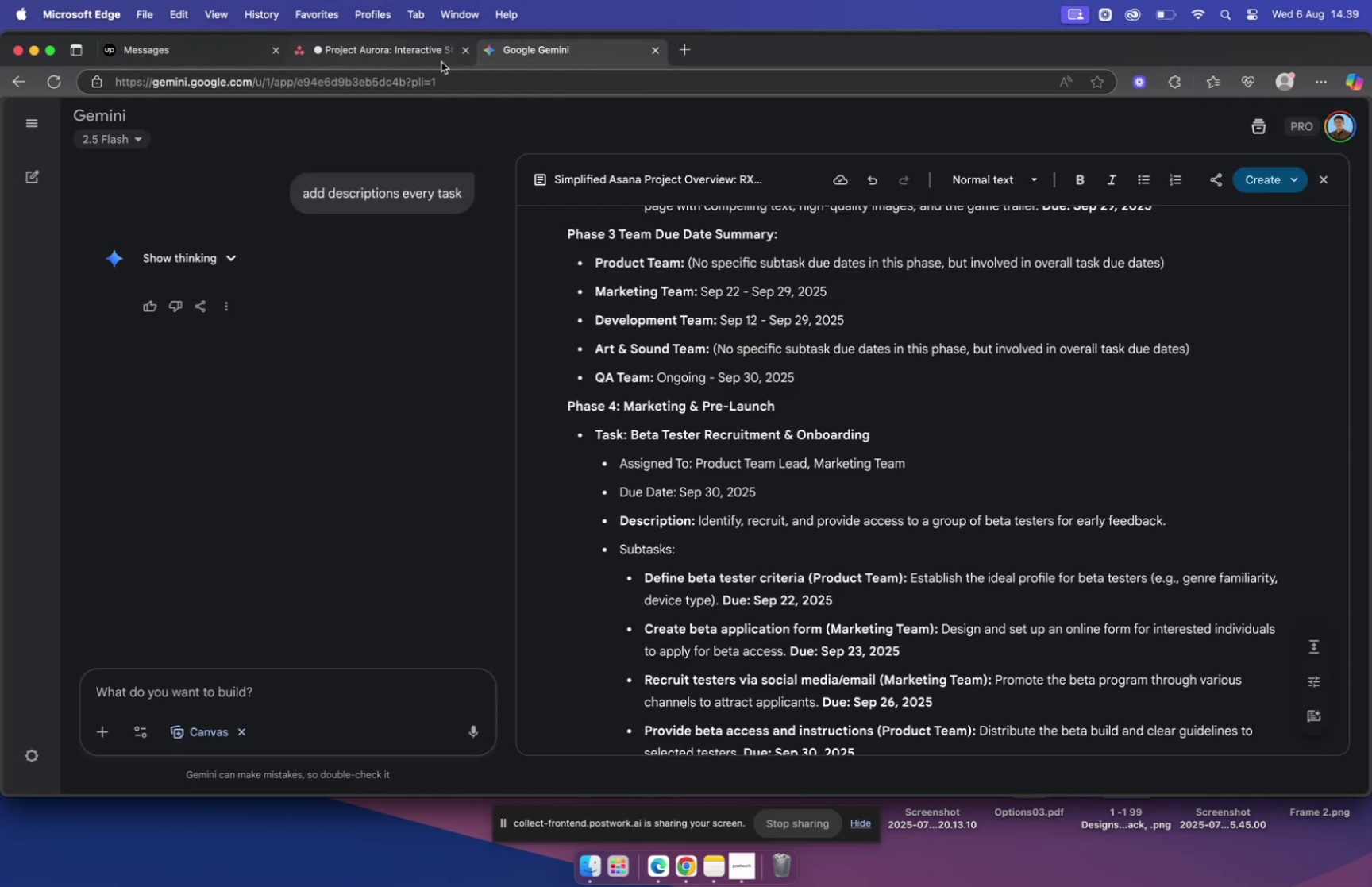 
left_click([417, 54])
 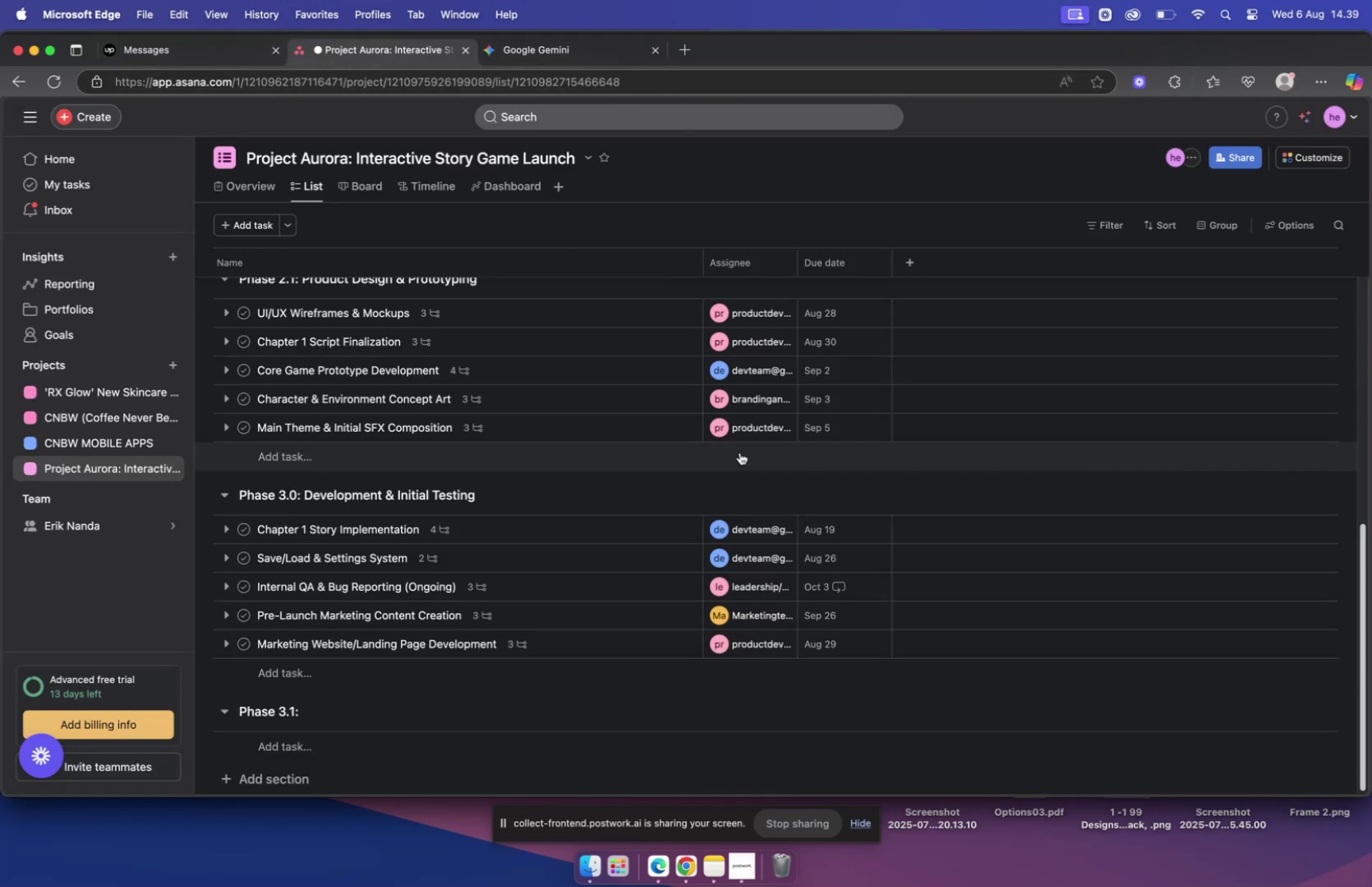 
scroll: coordinate [738, 443], scroll_direction: down, amount: 4.0
 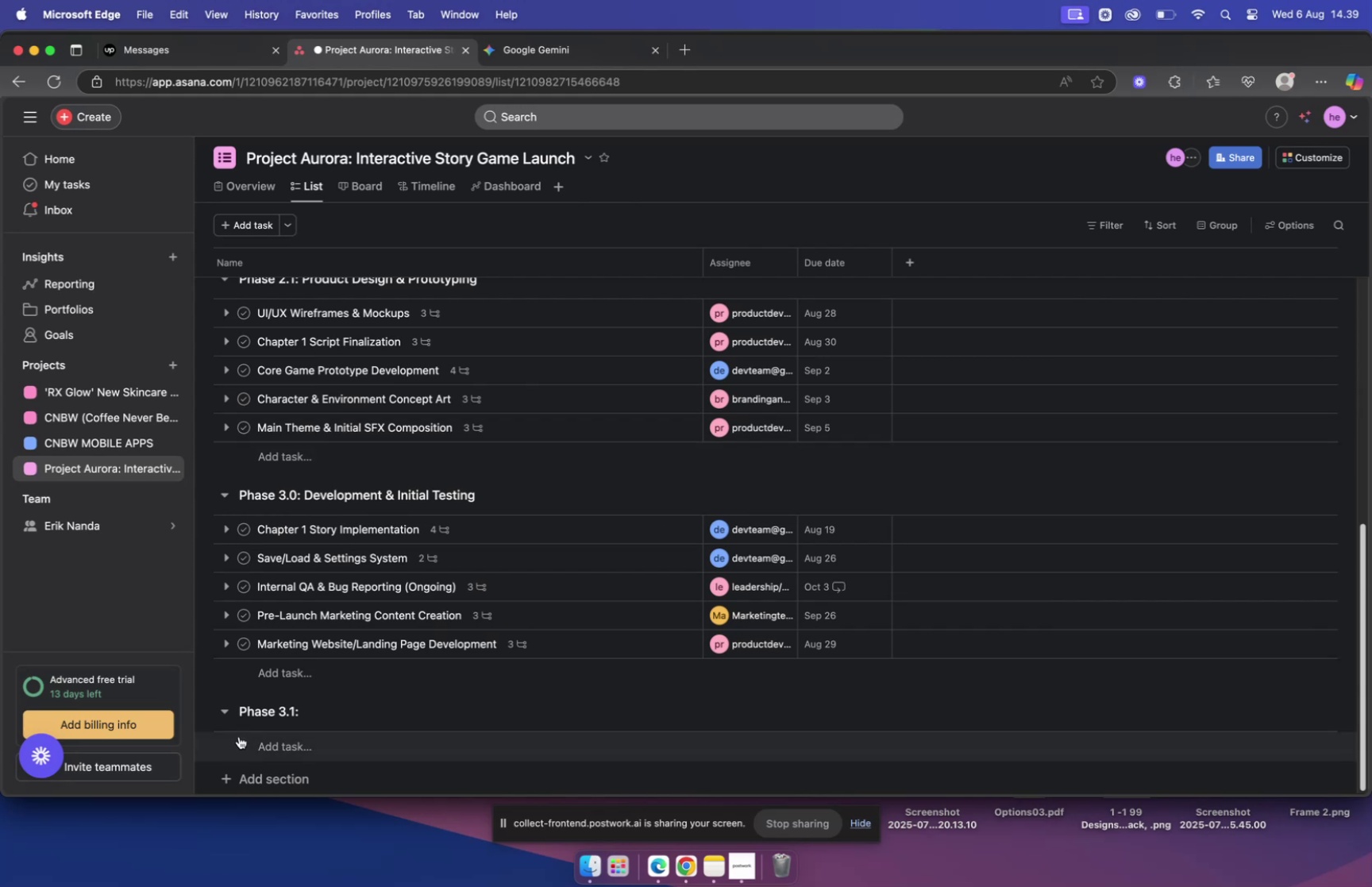 
left_click([284, 715])
 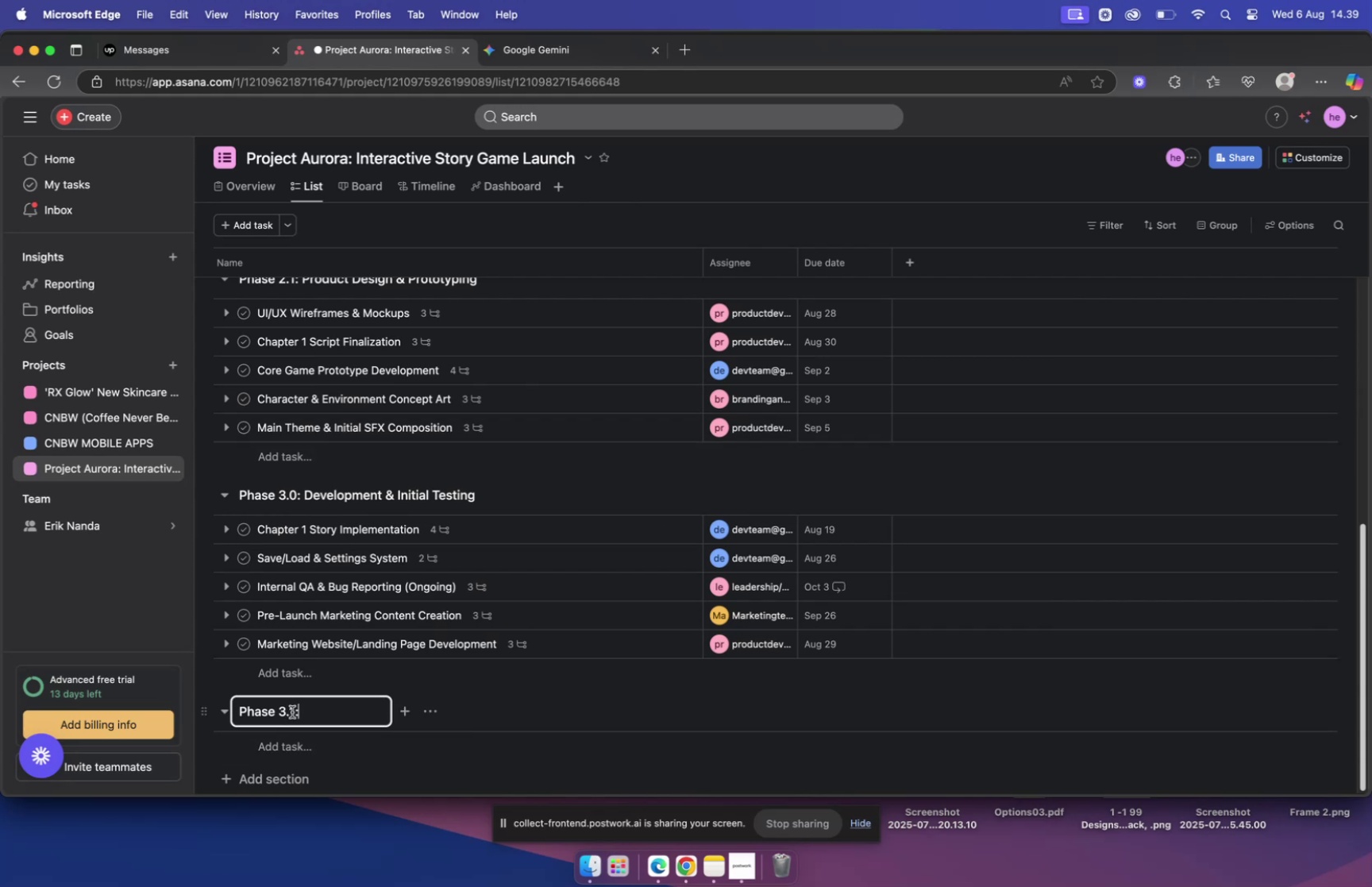 
left_click([292, 710])
 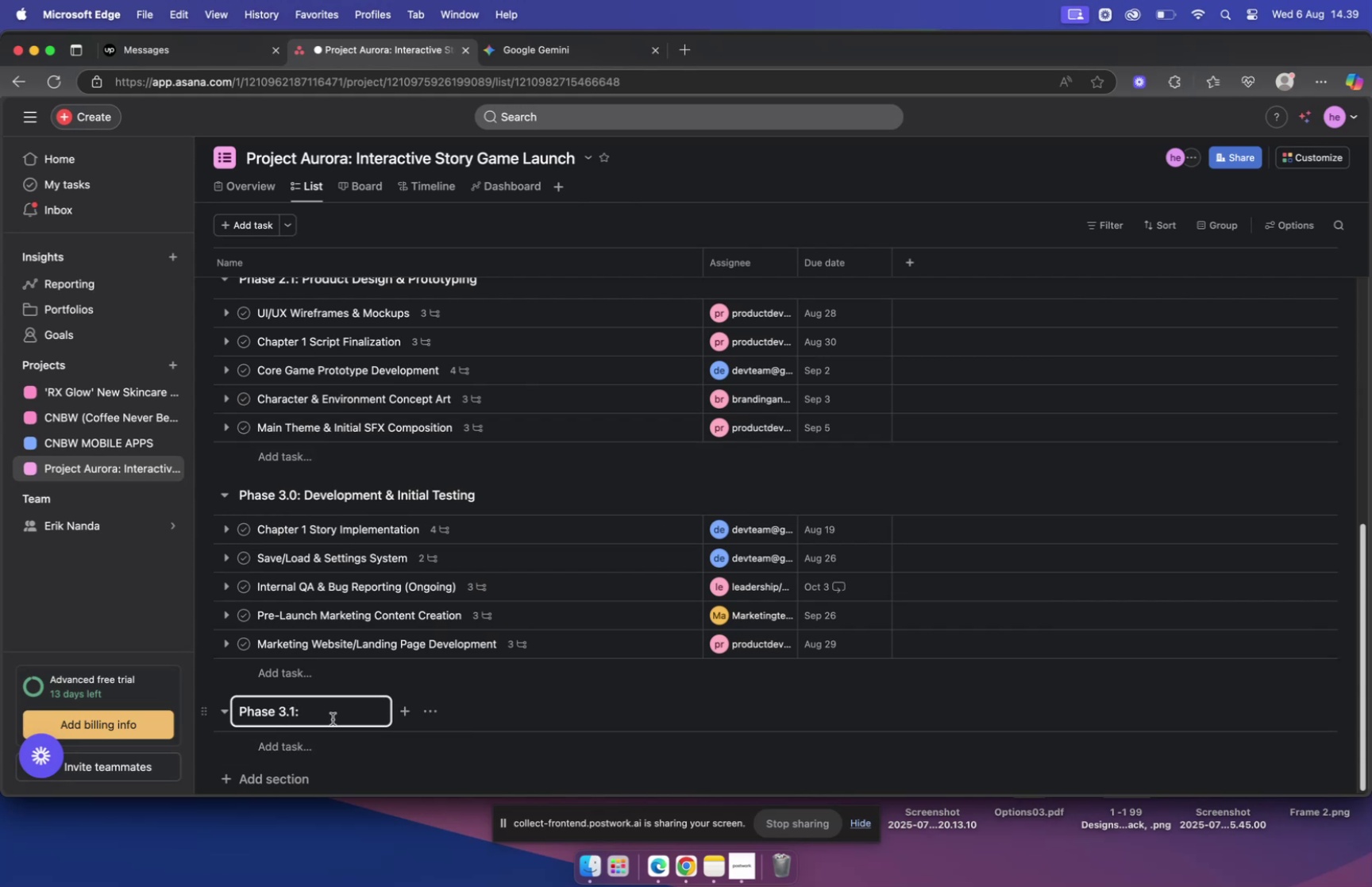 
key(Backspace)
 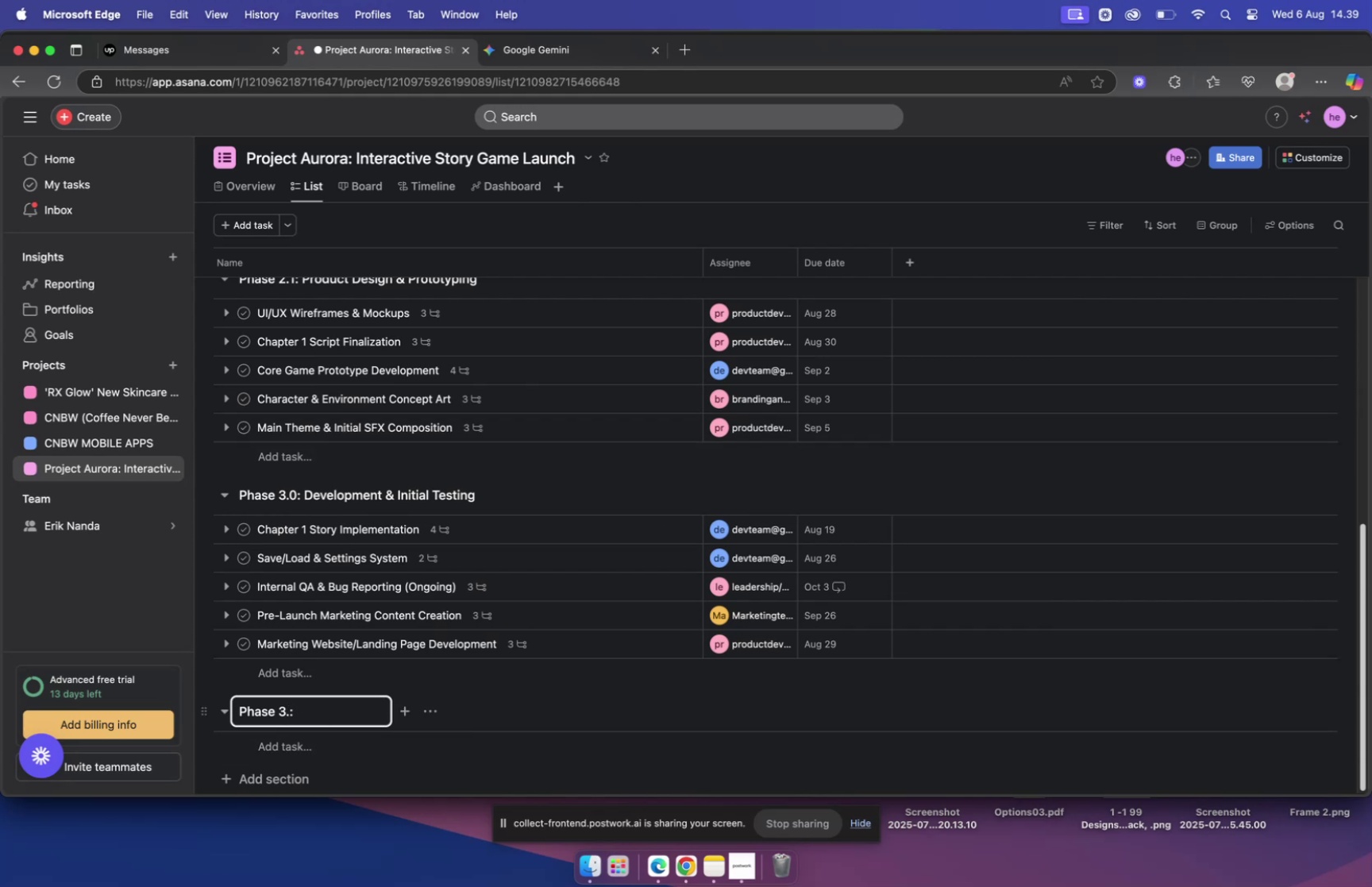 
key(Backspace)
 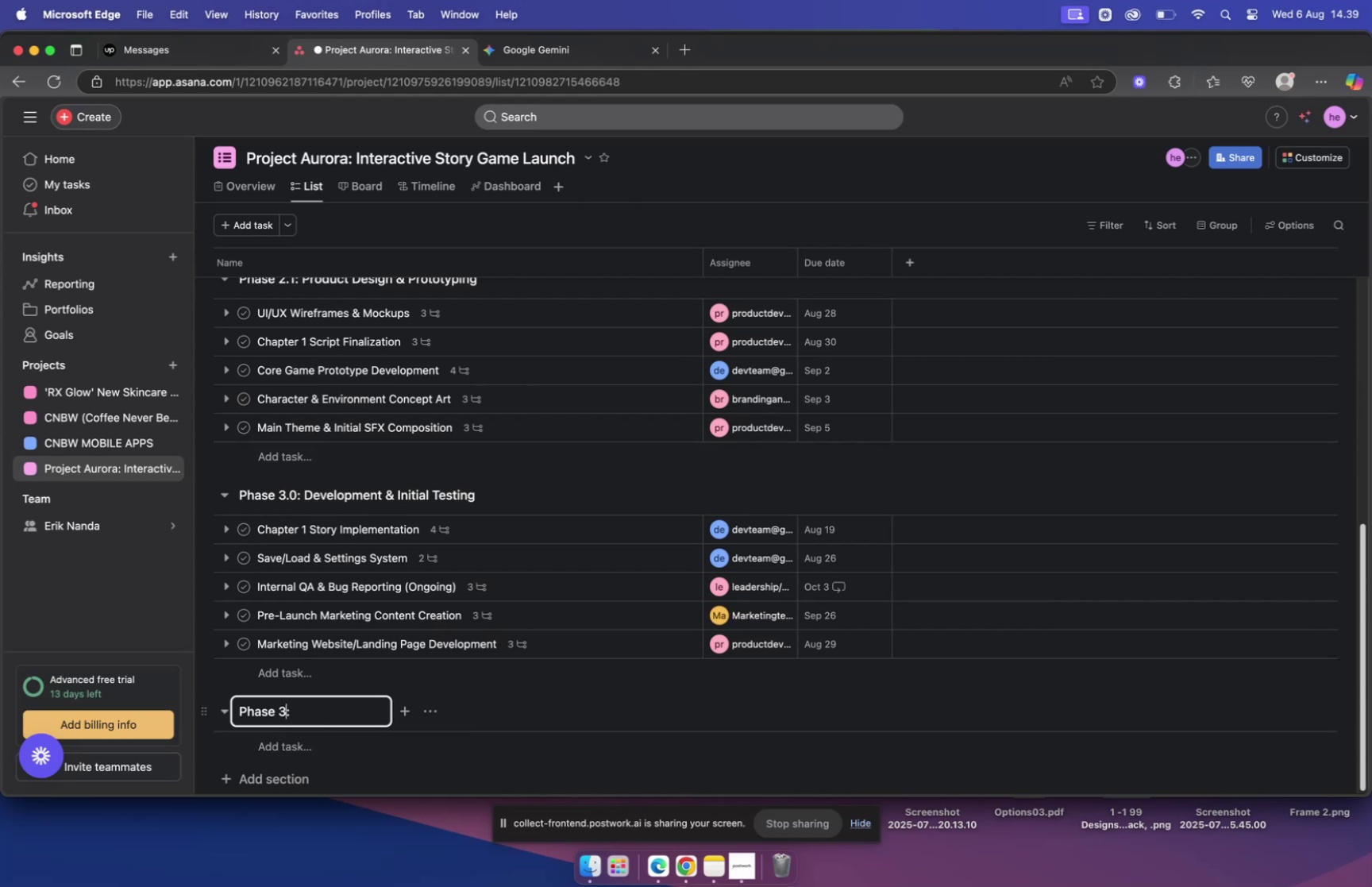 
key(Backspace)
 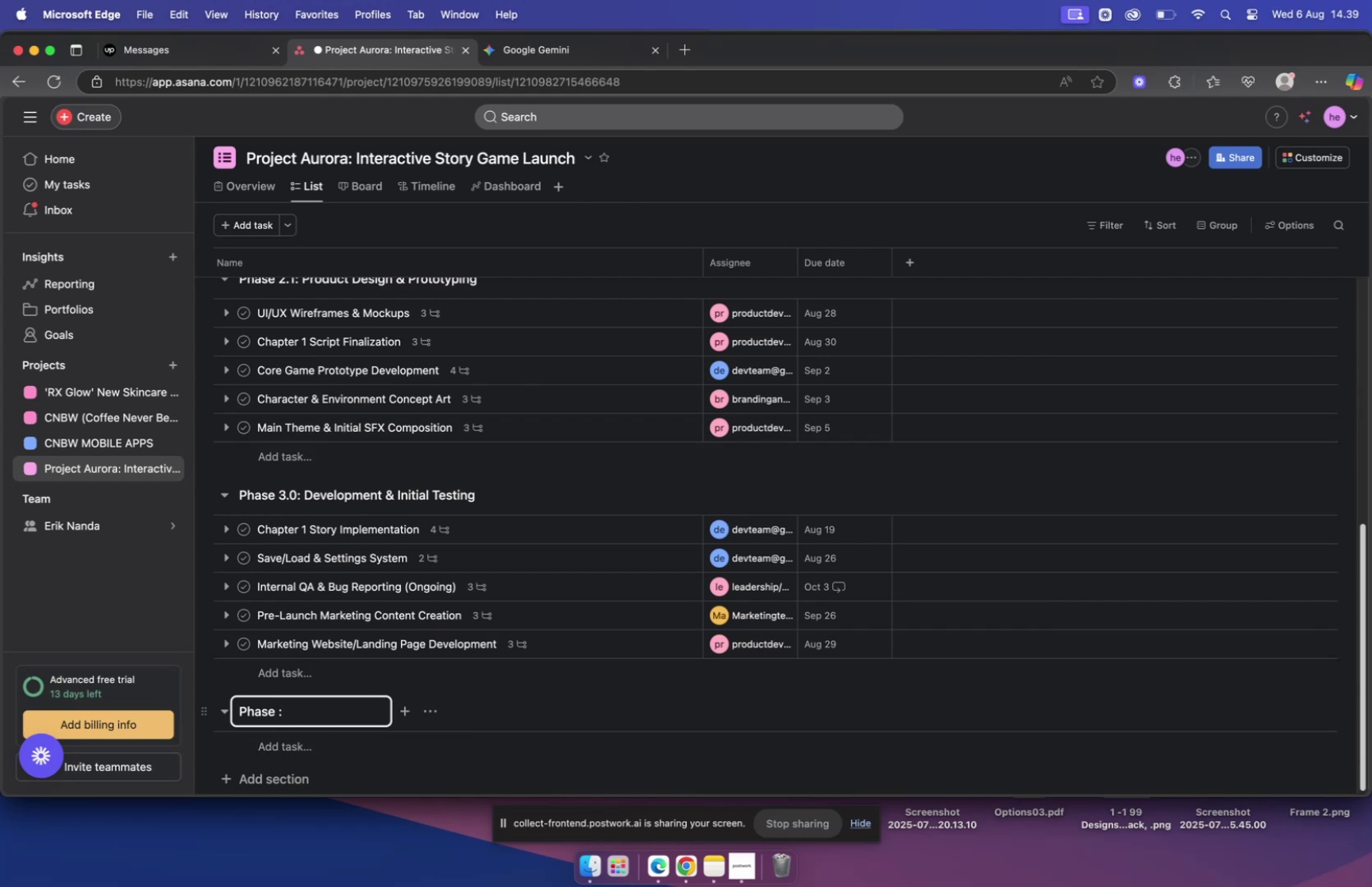 
key(4)
 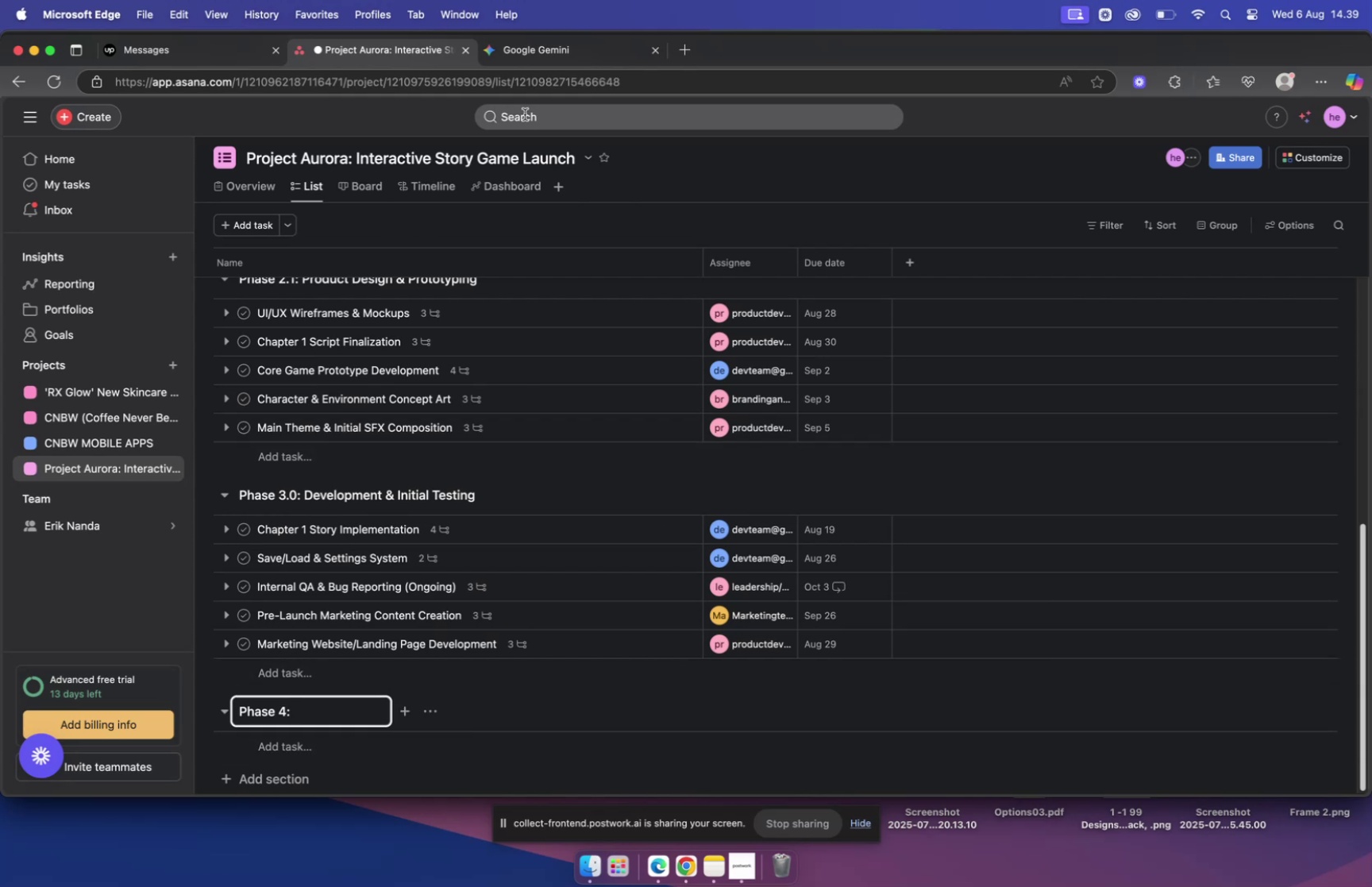 
left_click([533, 58])
 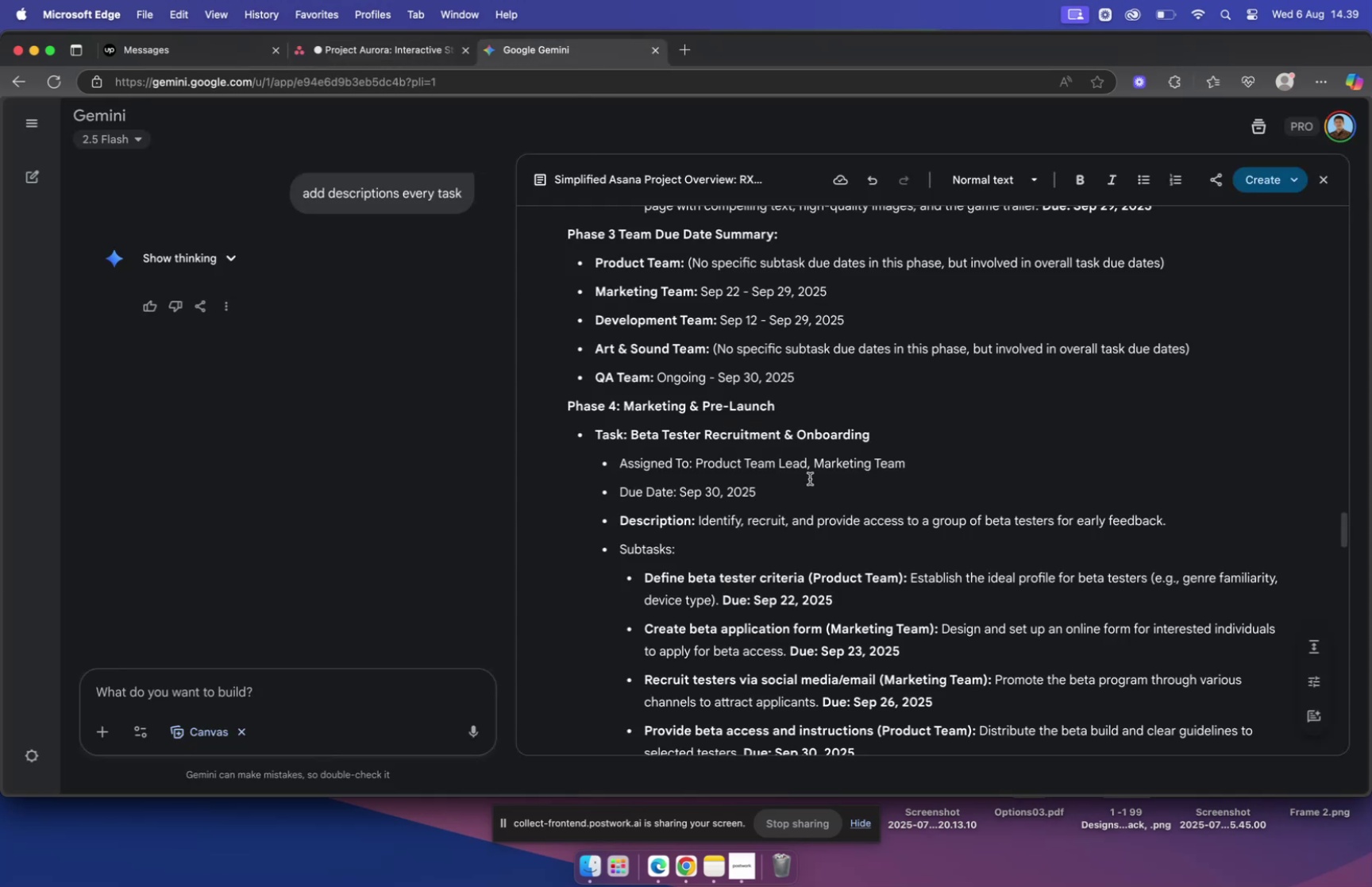 
scroll: coordinate [810, 478], scroll_direction: down, amount: 1.0
 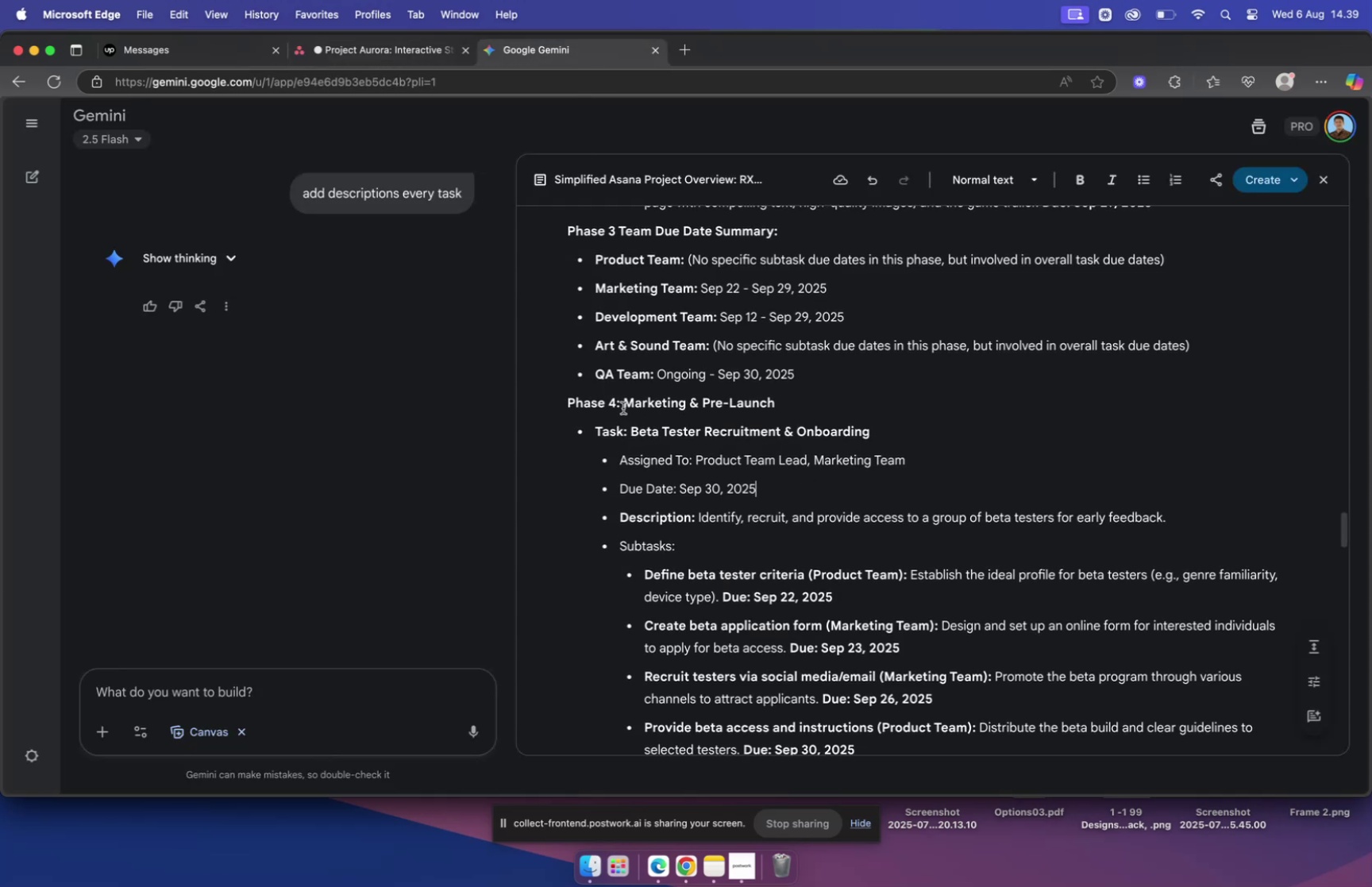 
left_click_drag(start_coordinate=[624, 403], to_coordinate=[812, 396])
 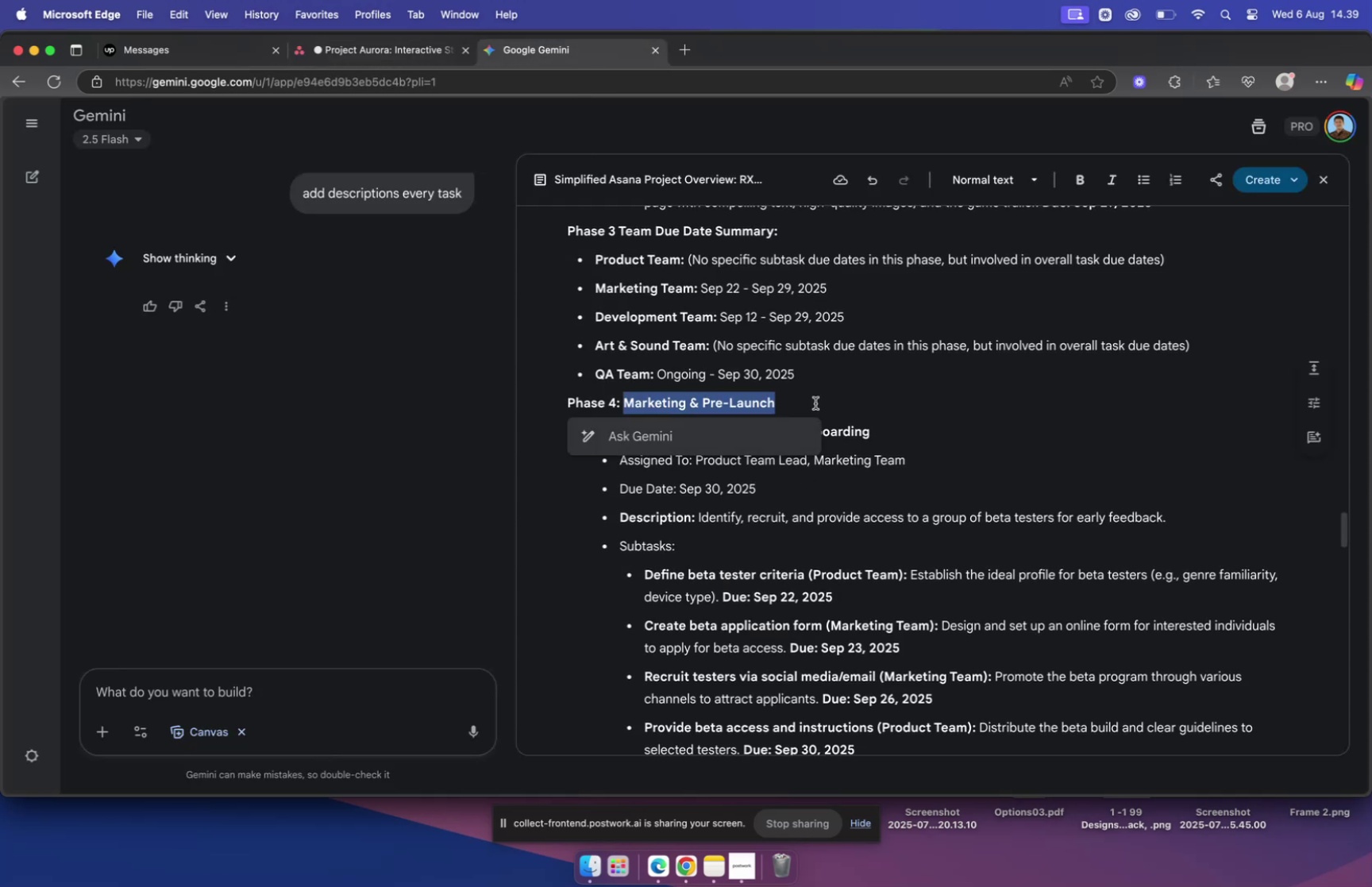 
key(Meta+C)
 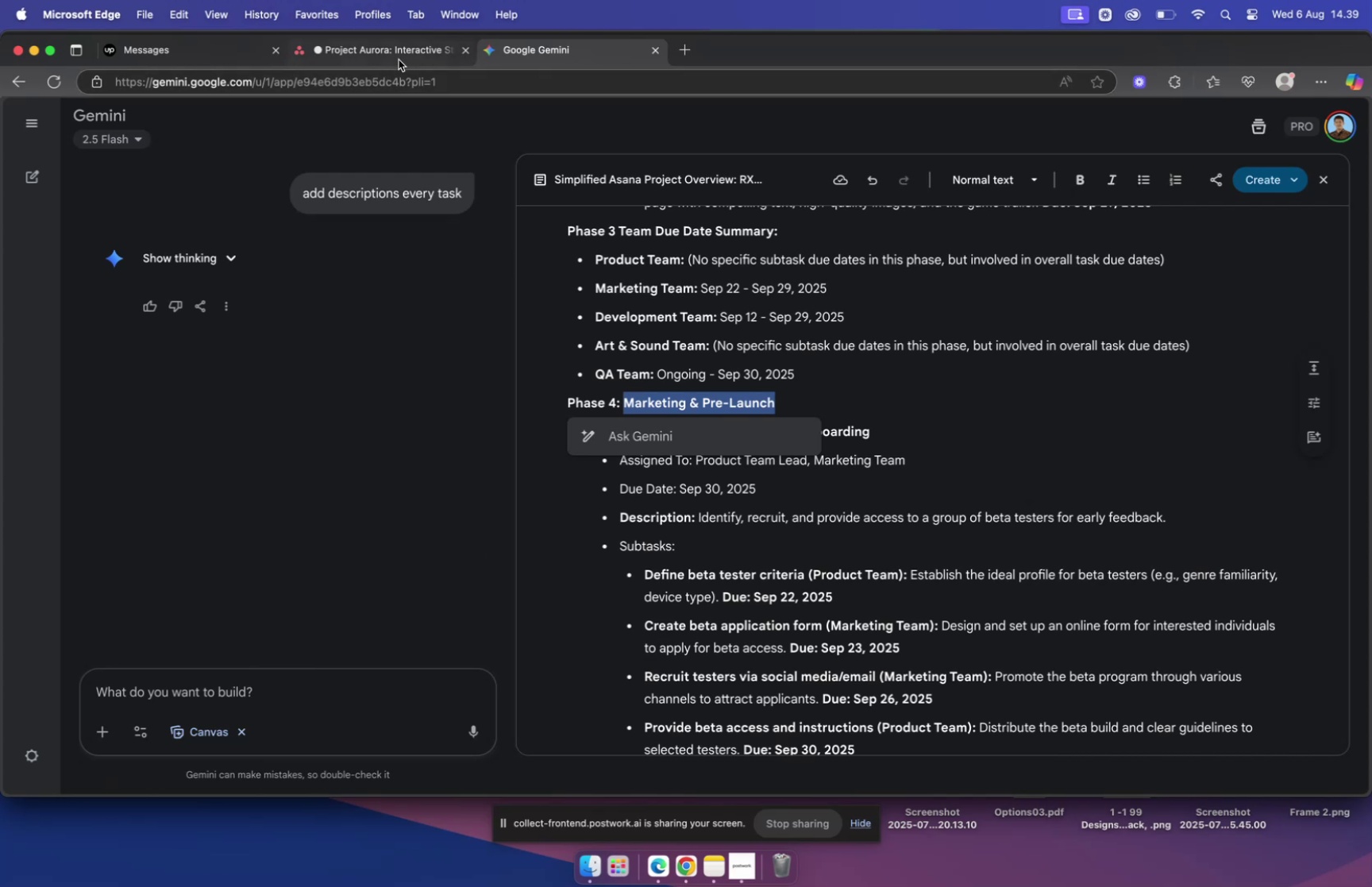 
left_click([411, 48])
 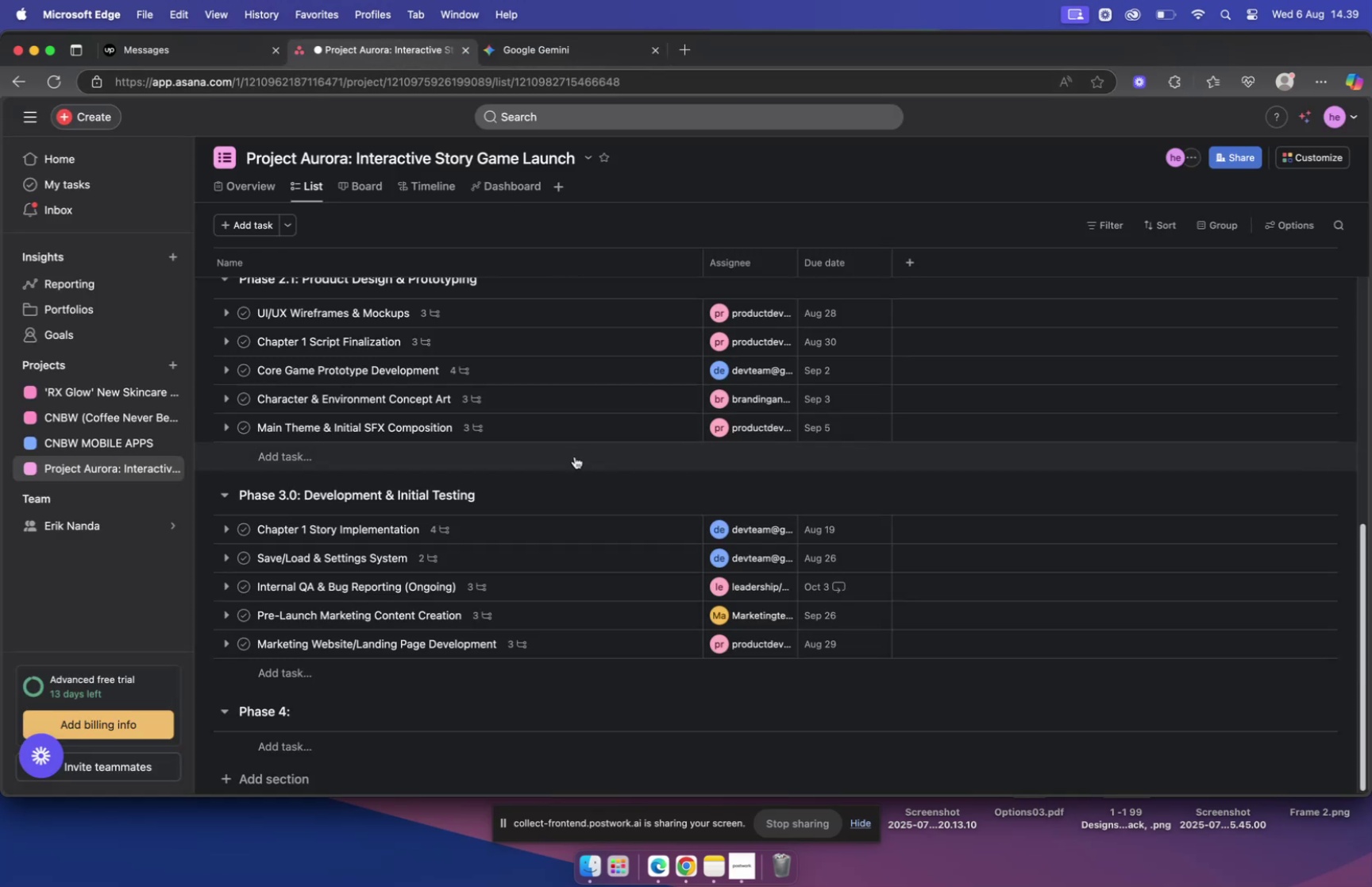 
scroll: coordinate [560, 534], scroll_direction: down, amount: 6.0
 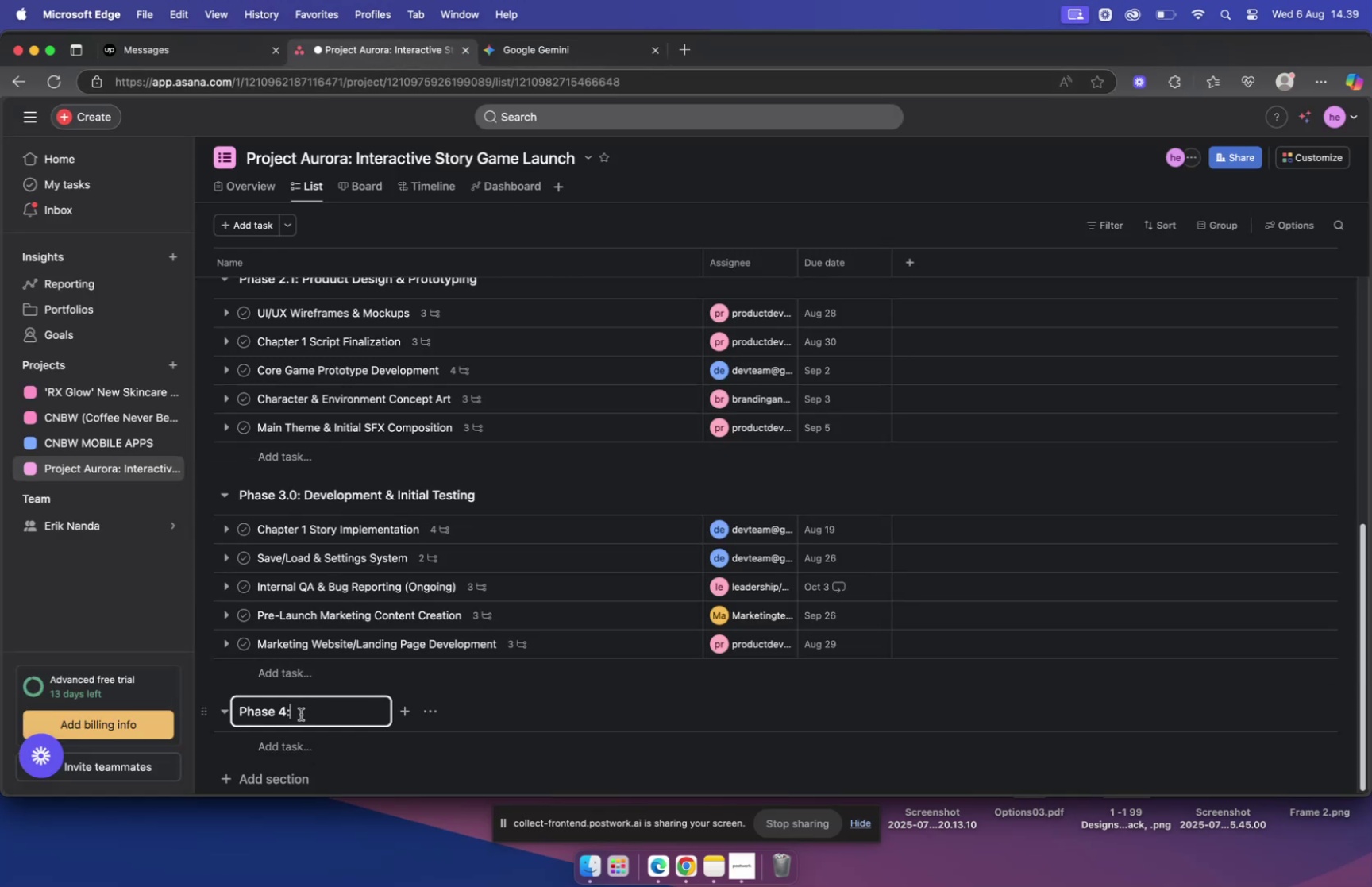 
key(Space)
 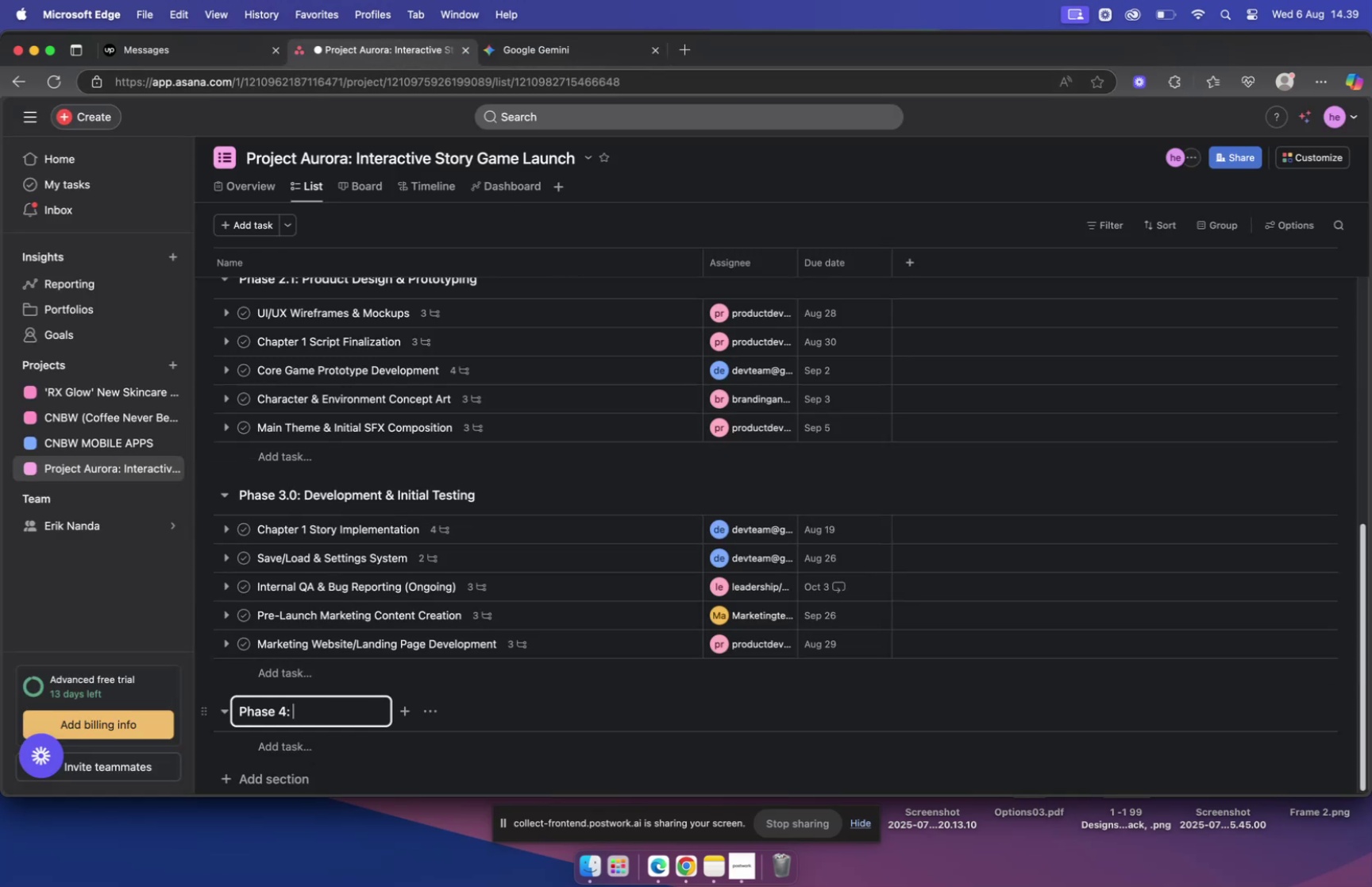 
key(Meta+V)
 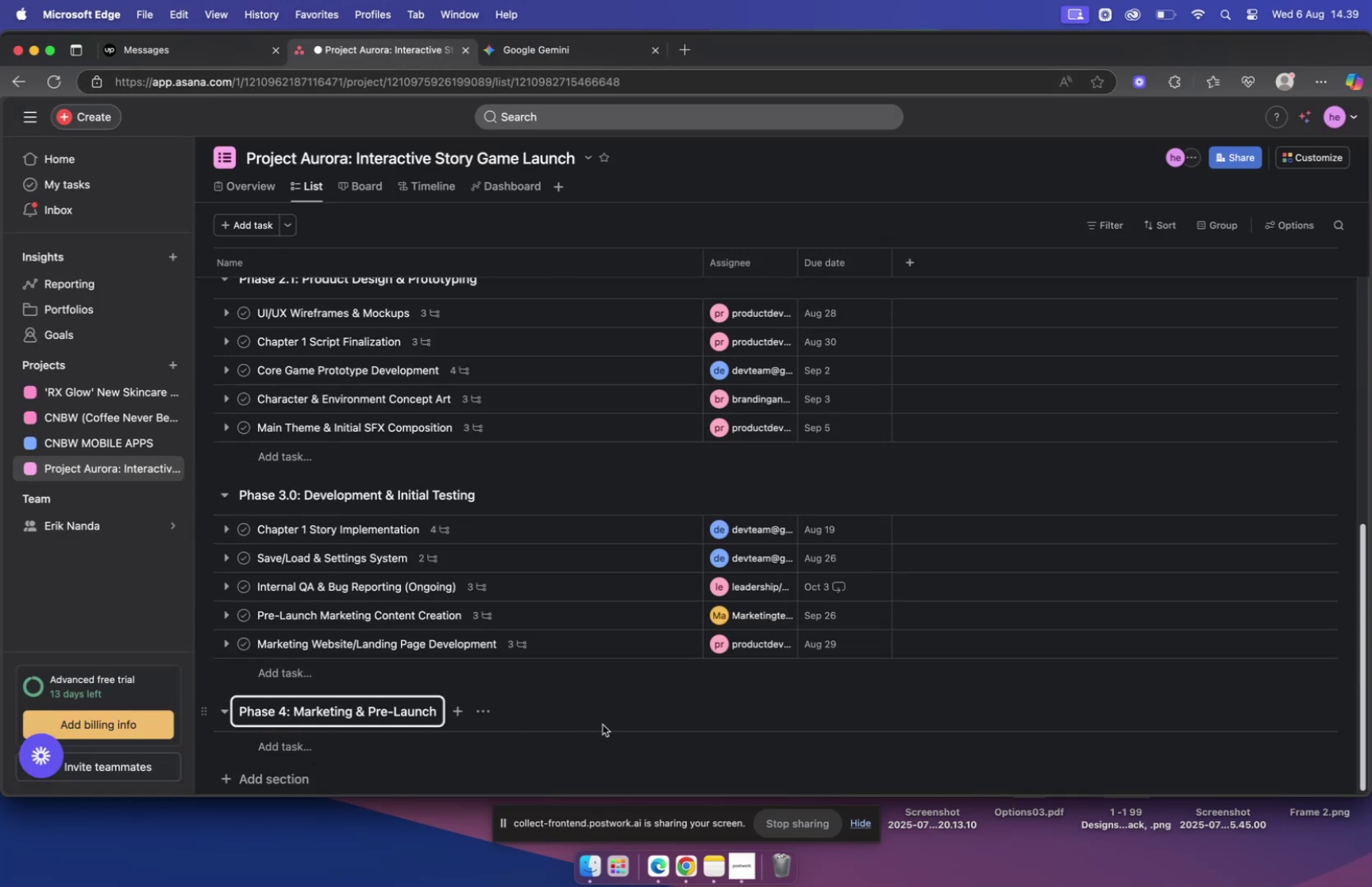 
mouse_move([424, 713])
 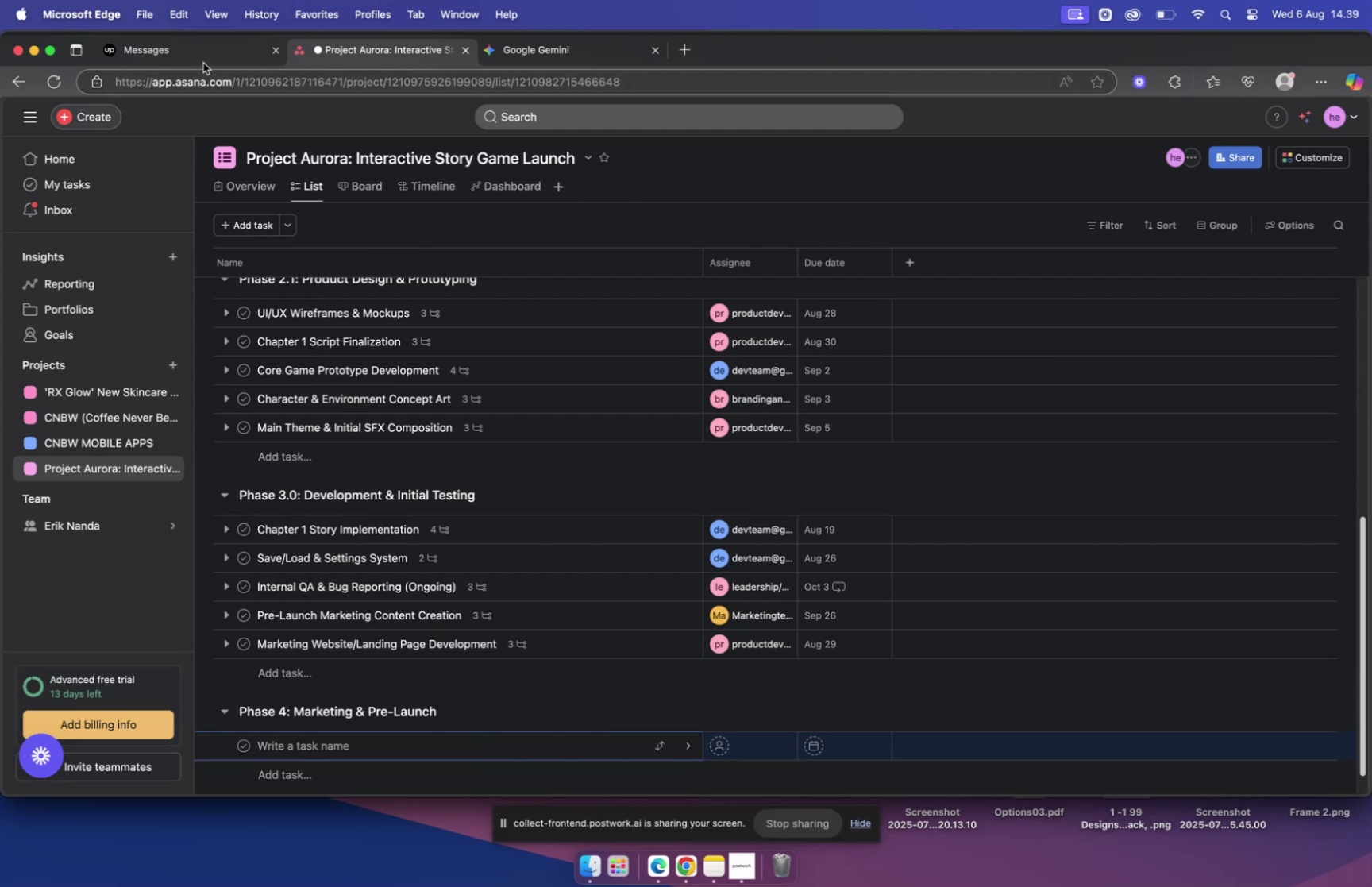 
left_click([356, 45])
 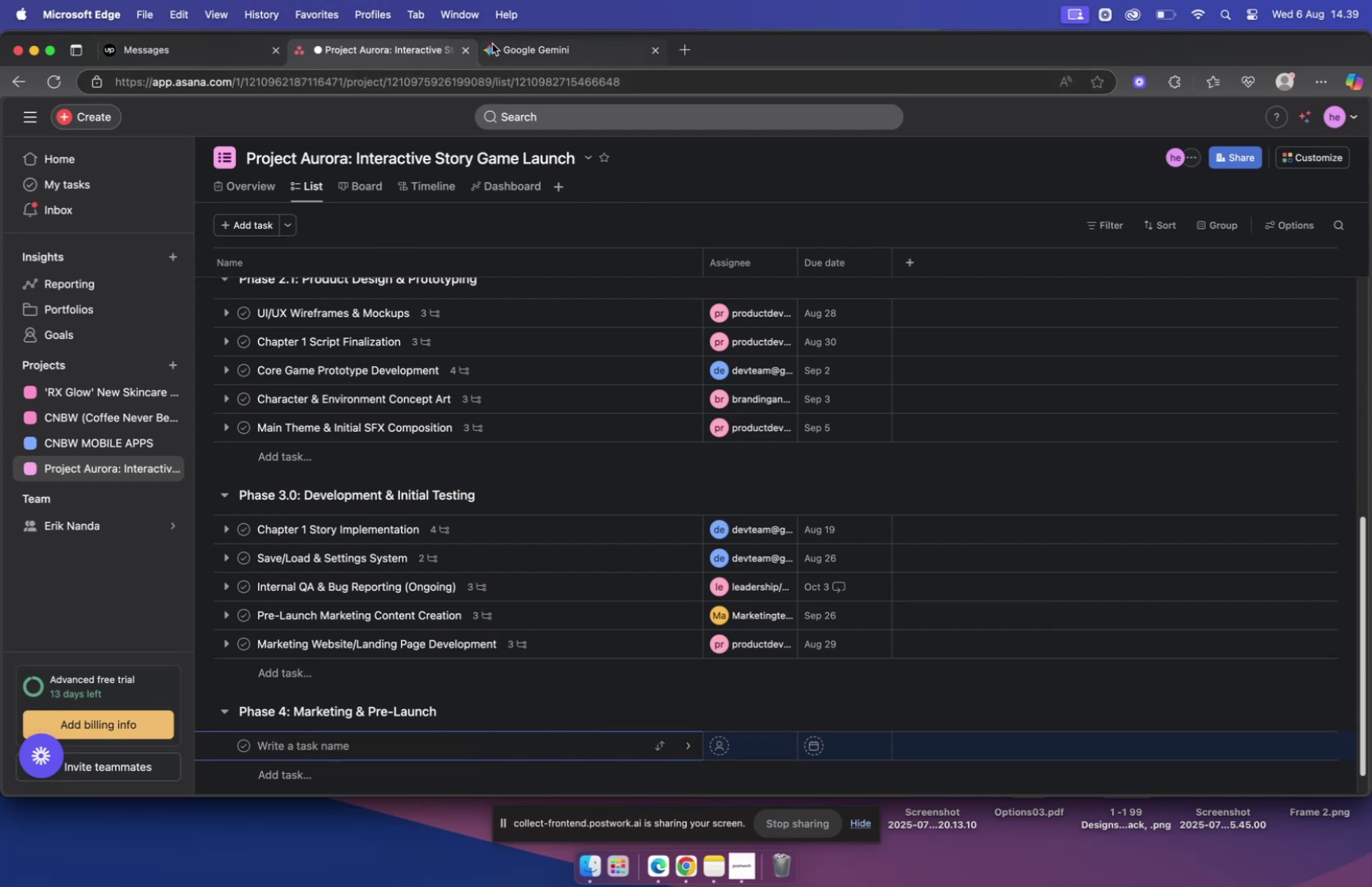 
left_click([518, 50])
 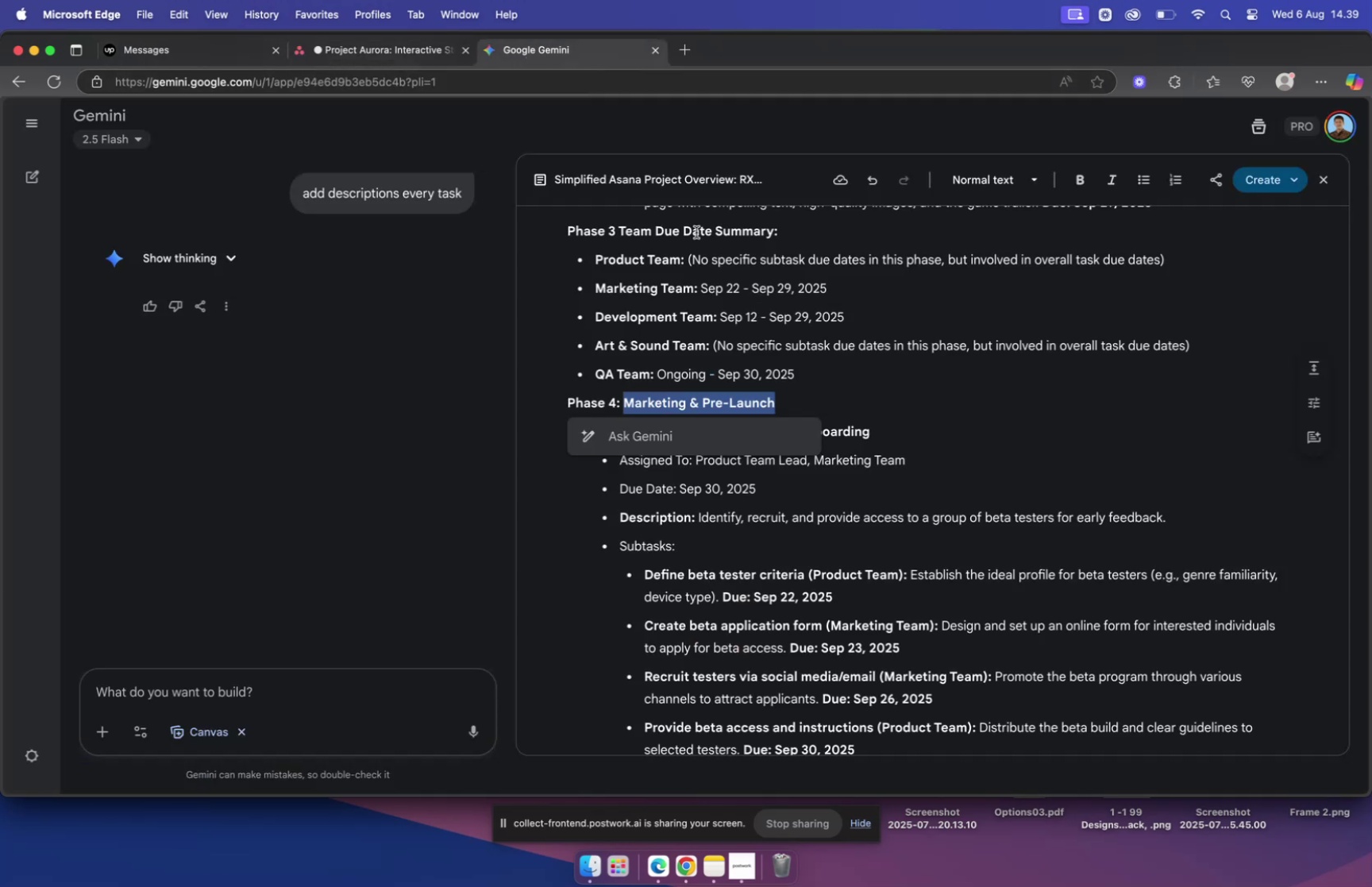 
scroll: coordinate [863, 394], scroll_direction: down, amount: 5.0
 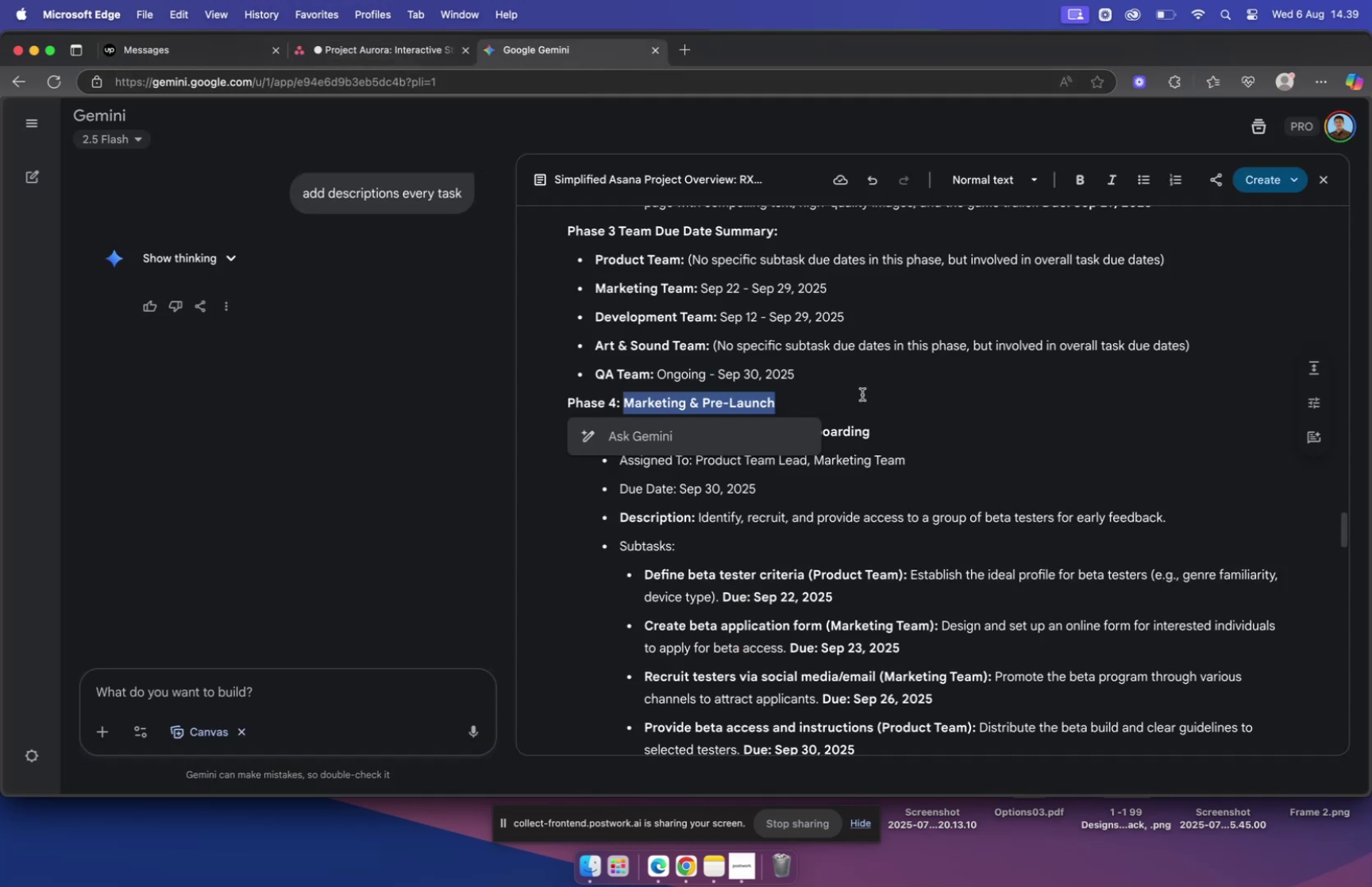 
mouse_move([847, 391])
 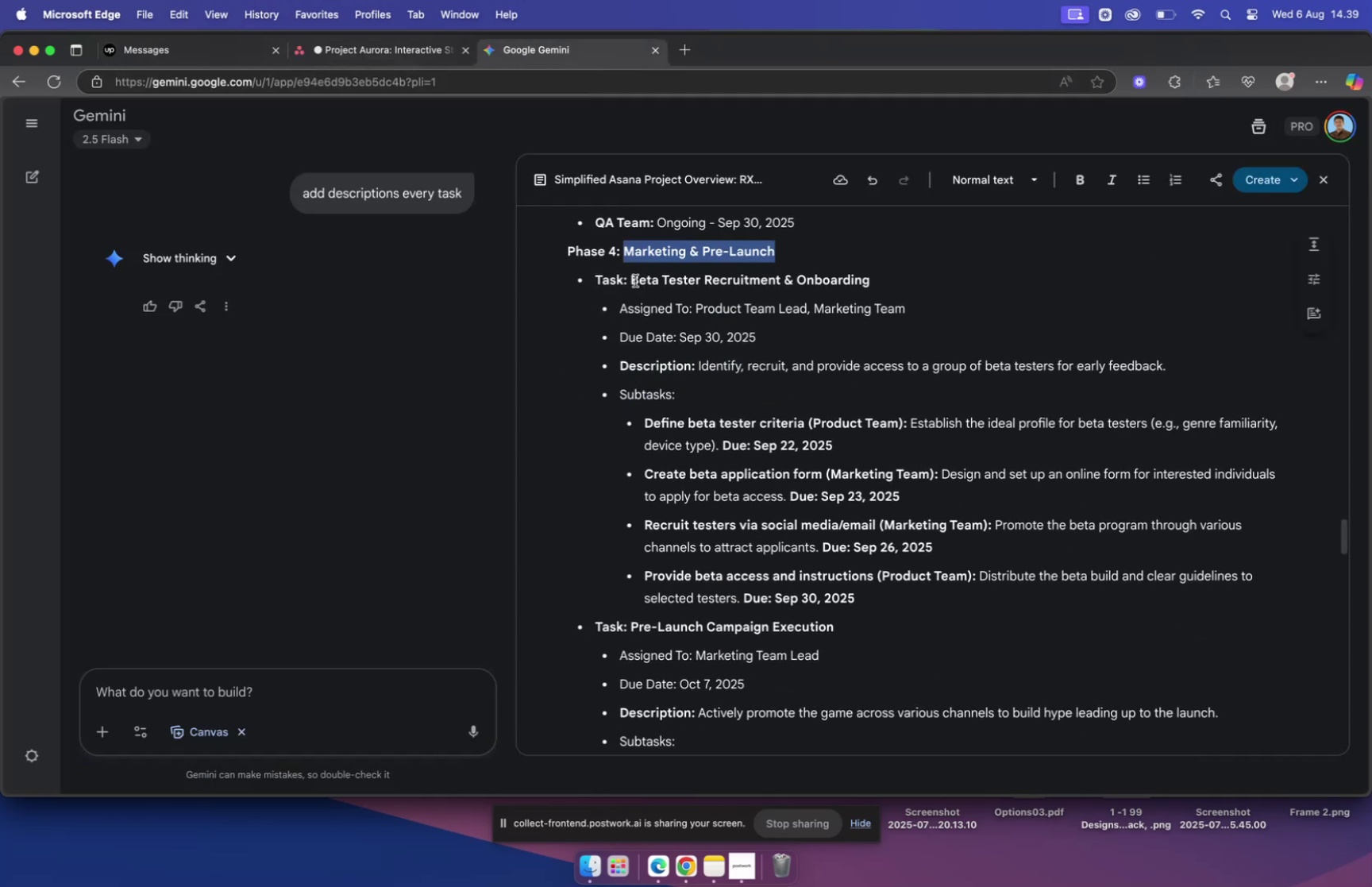 
left_click_drag(start_coordinate=[634, 279], to_coordinate=[874, 279])
 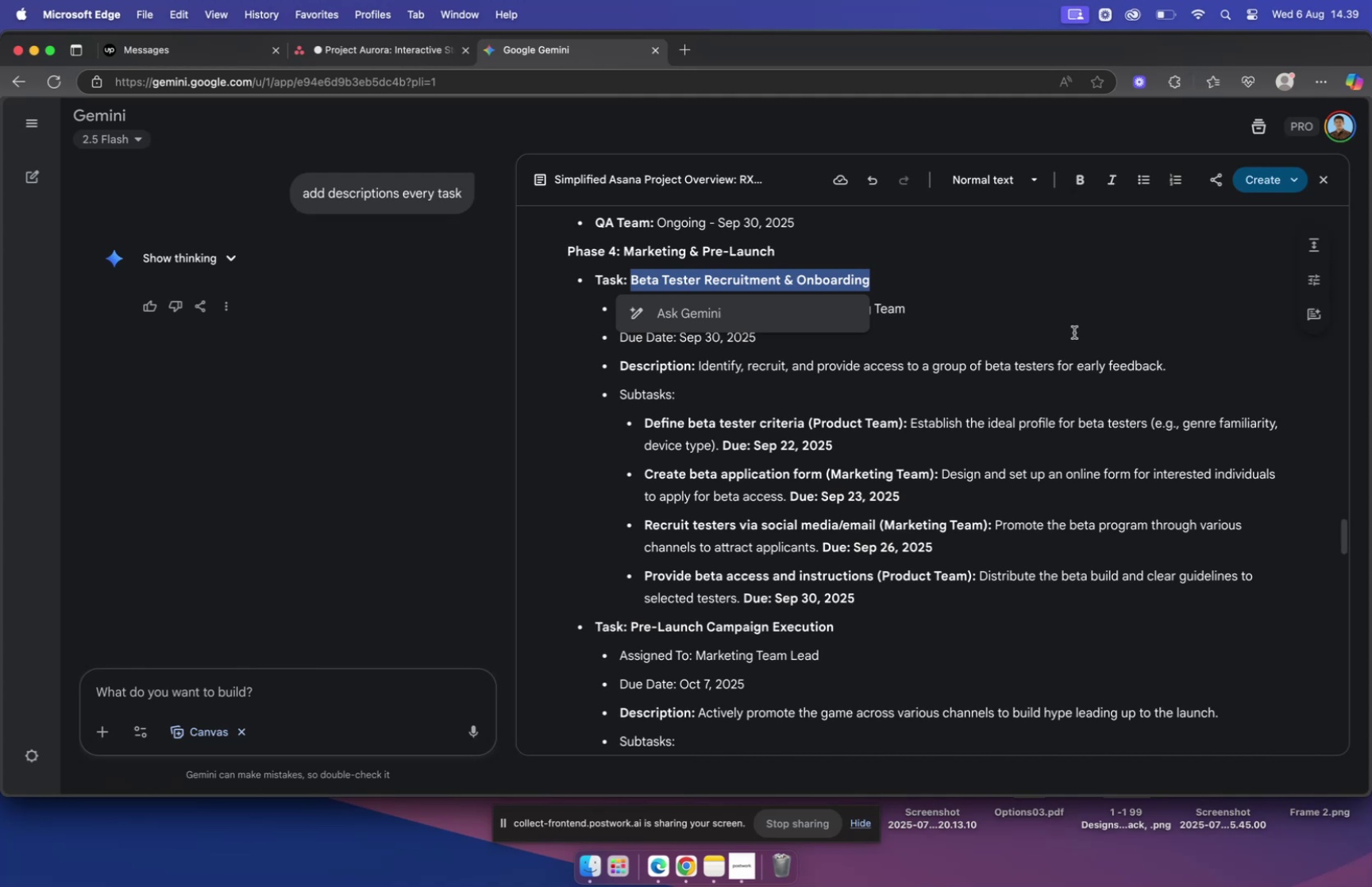 
key(Meta+C)
 